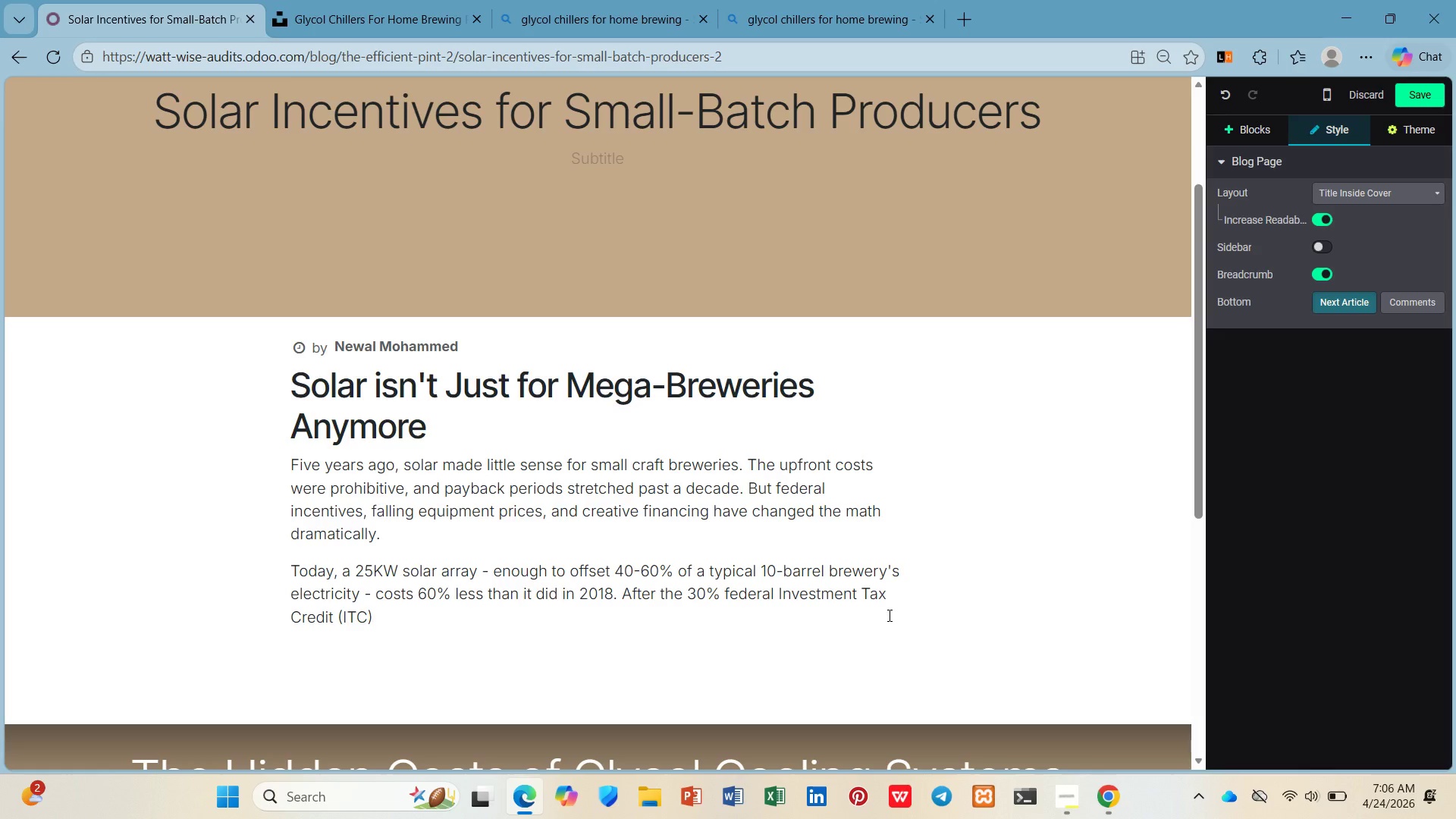 
key(ArrowRight)
 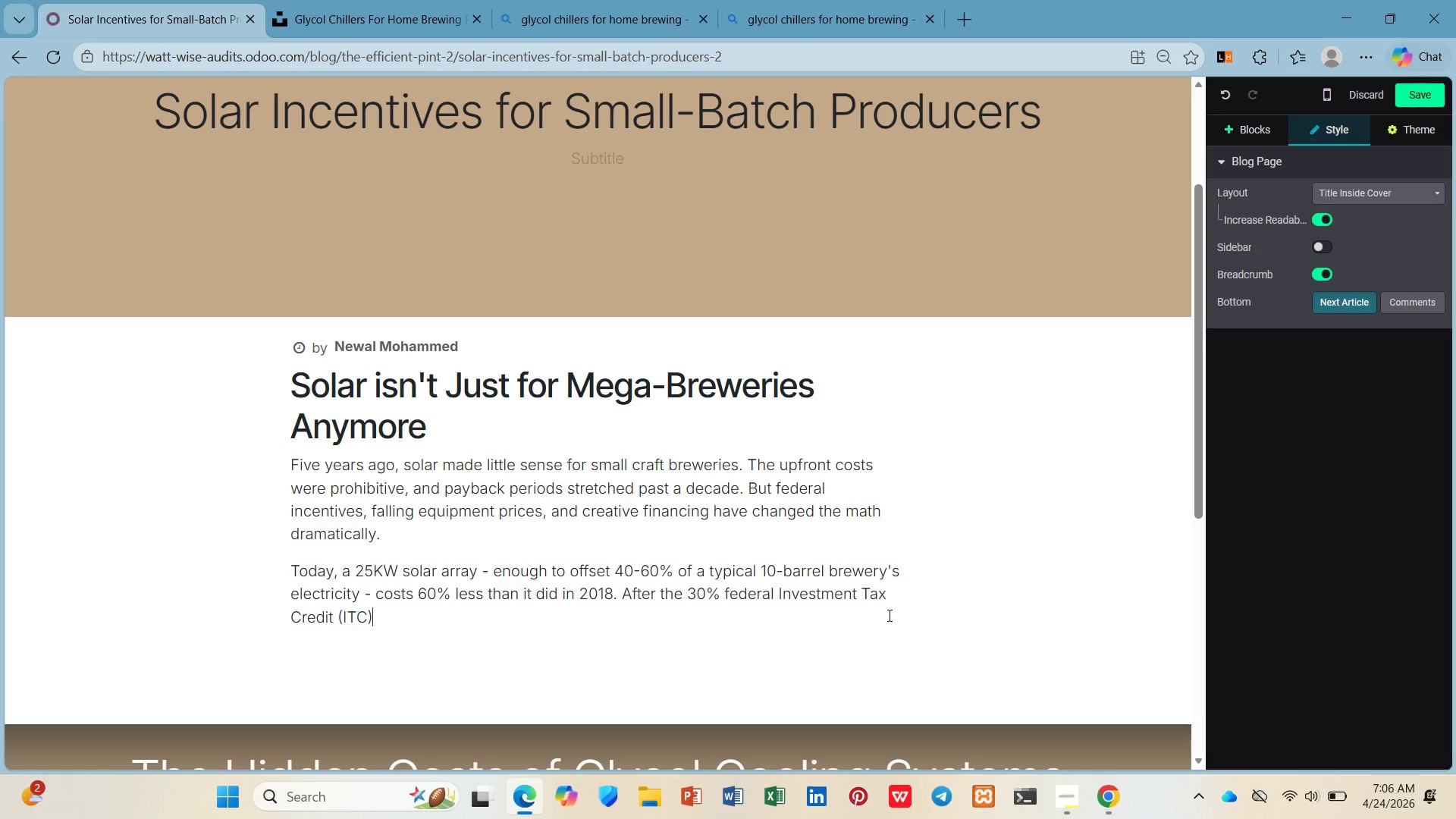 
type( )
key(Backspace)
type(, am)
key(Backspace)
key(Backspace)
type(many small breweries are seeing payback periods of 4-6 years.)
 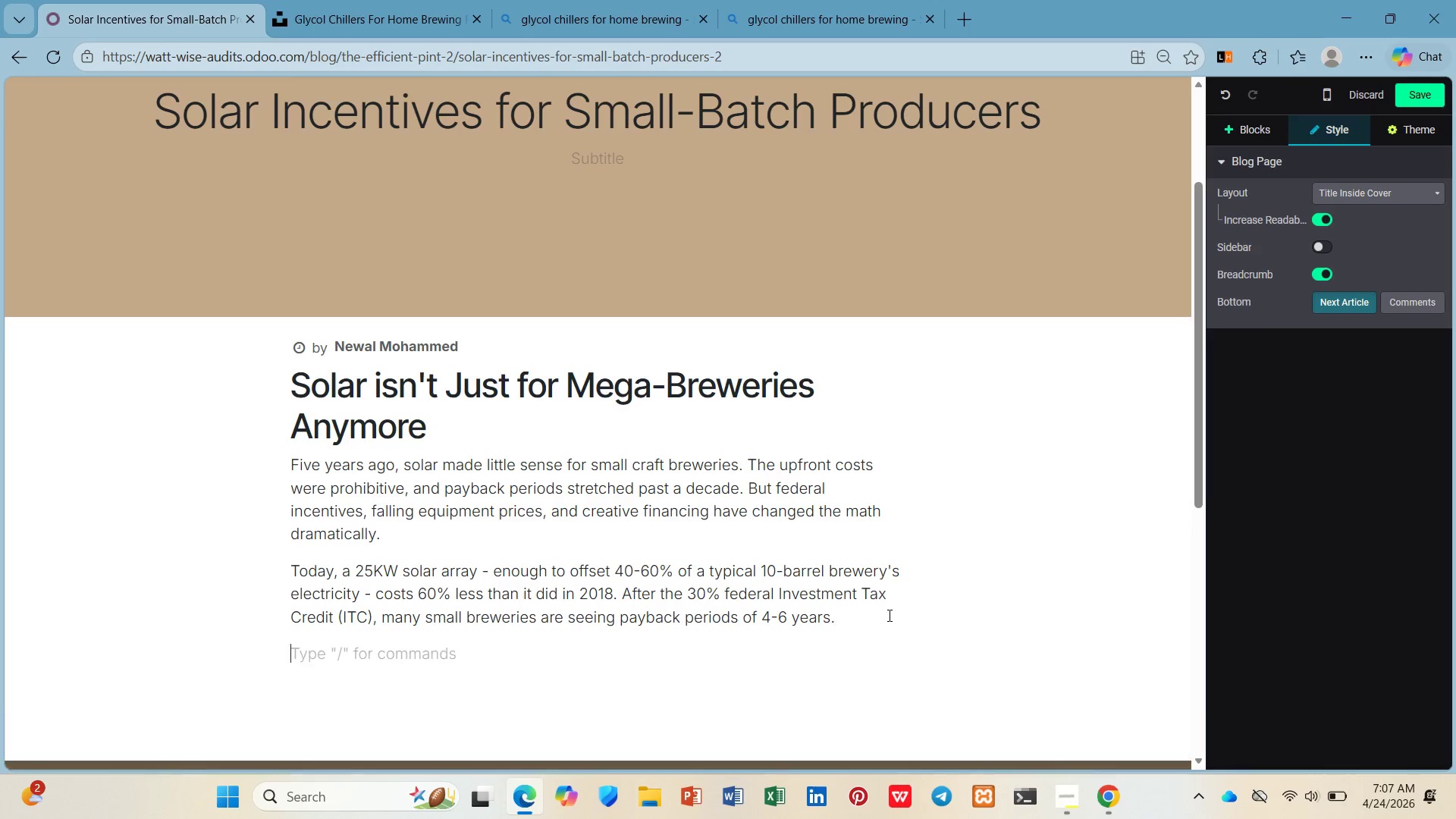 
key(Enter)
 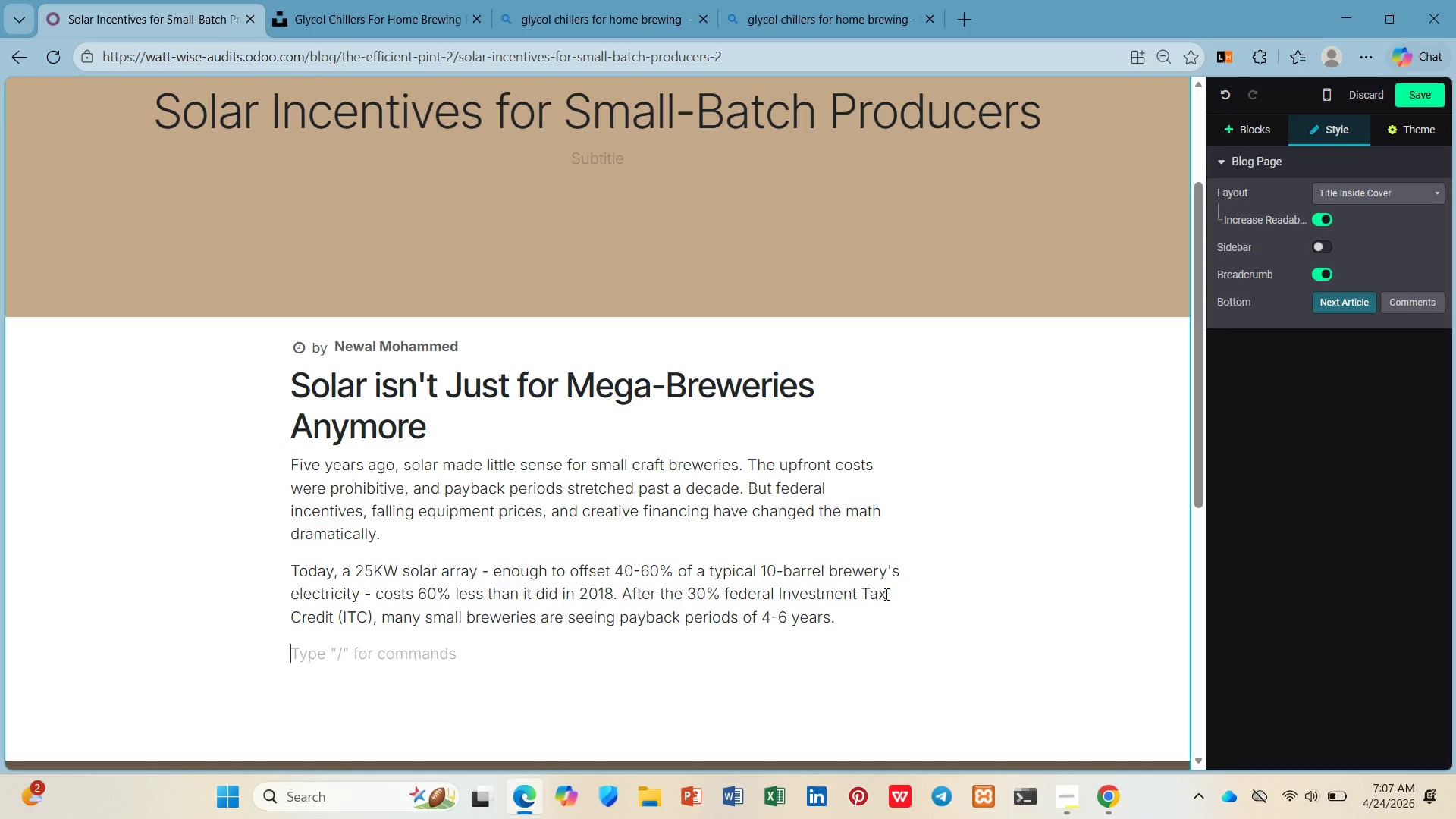 
wait(6.88)
 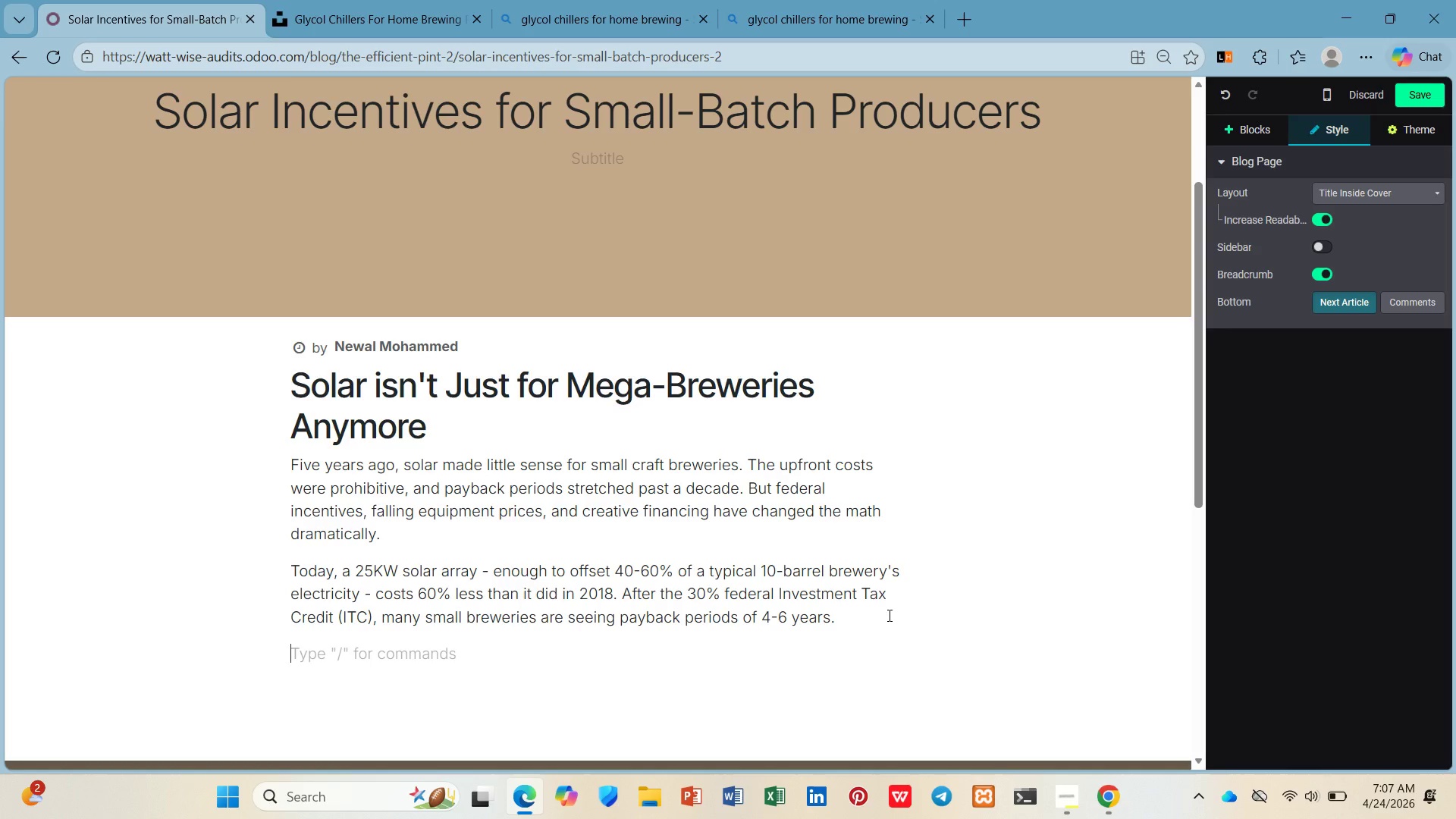 
scroll: coordinate [864, 565], scroll_direction: down, amount: 2.0
 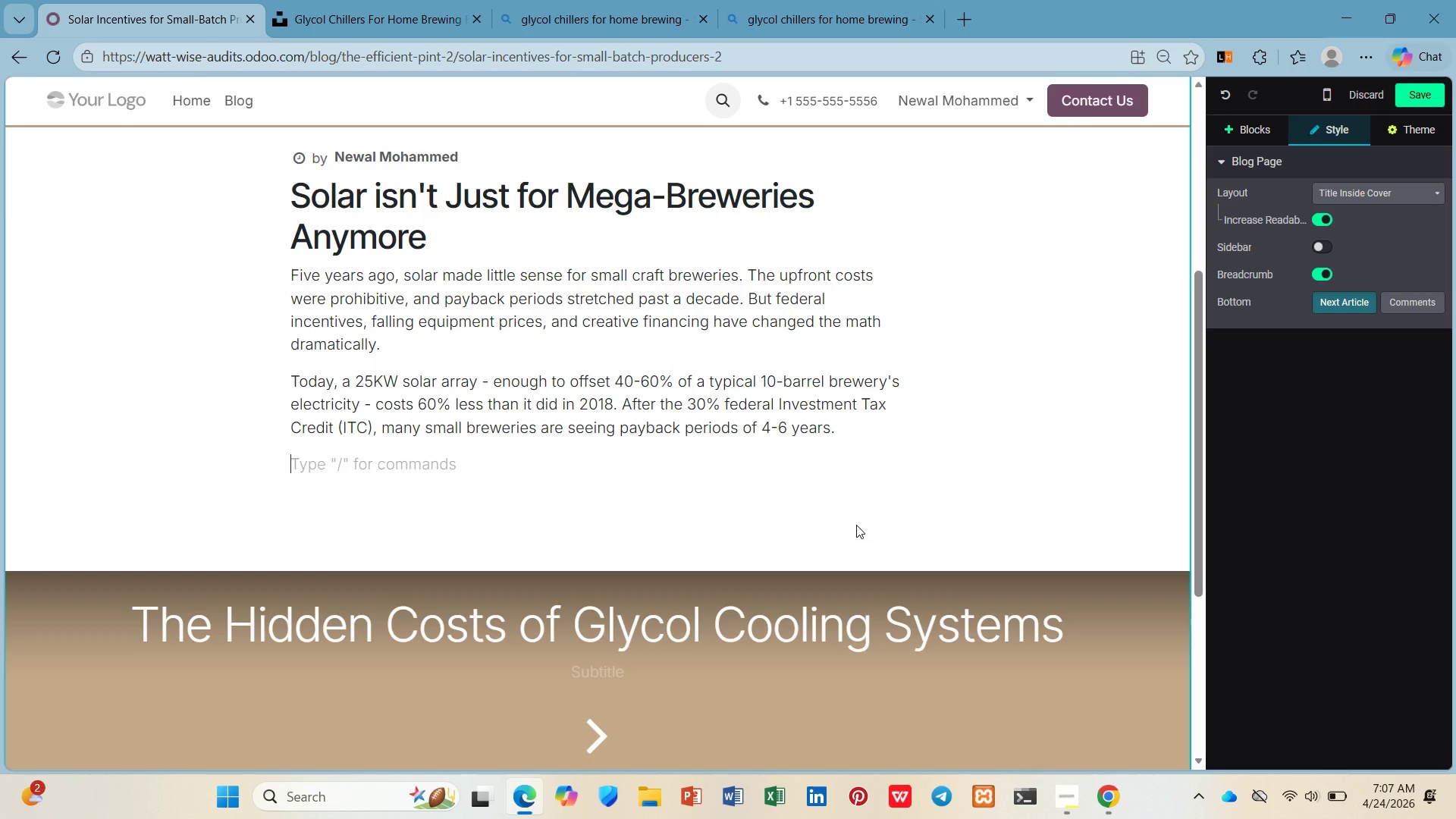 
wait(29.58)
 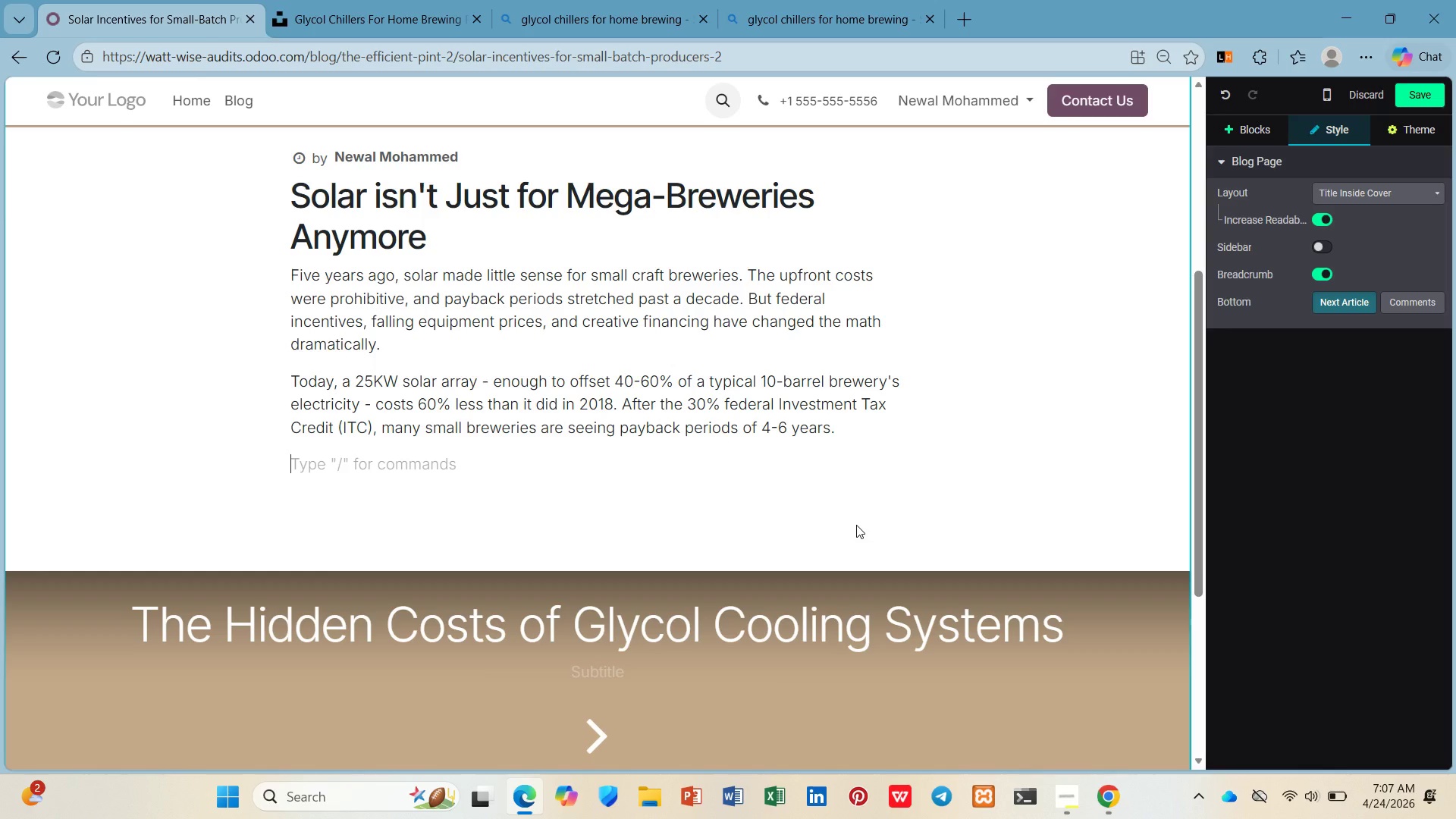 
left_click([372, 0])
 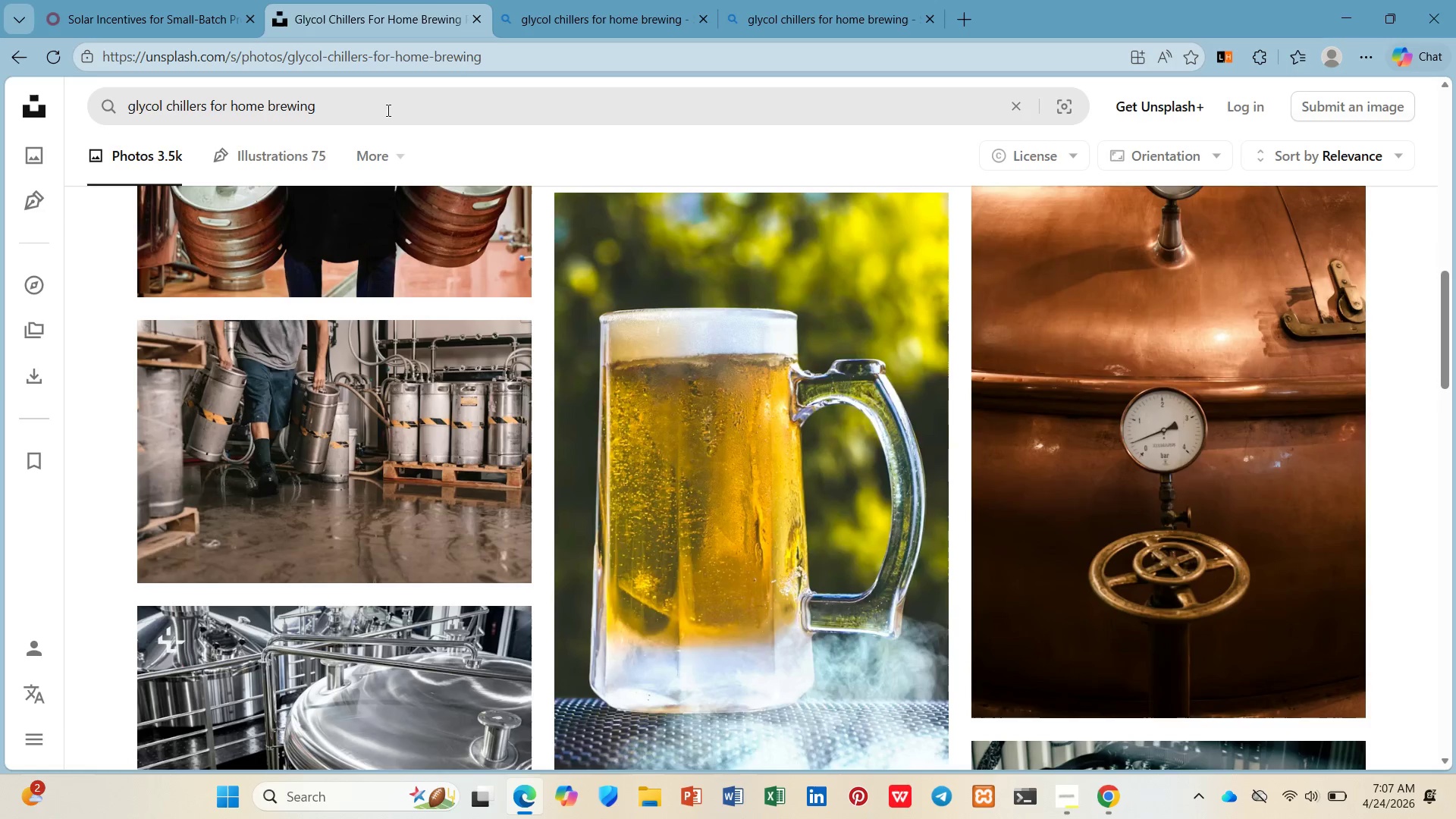 
left_click([351, 111])
 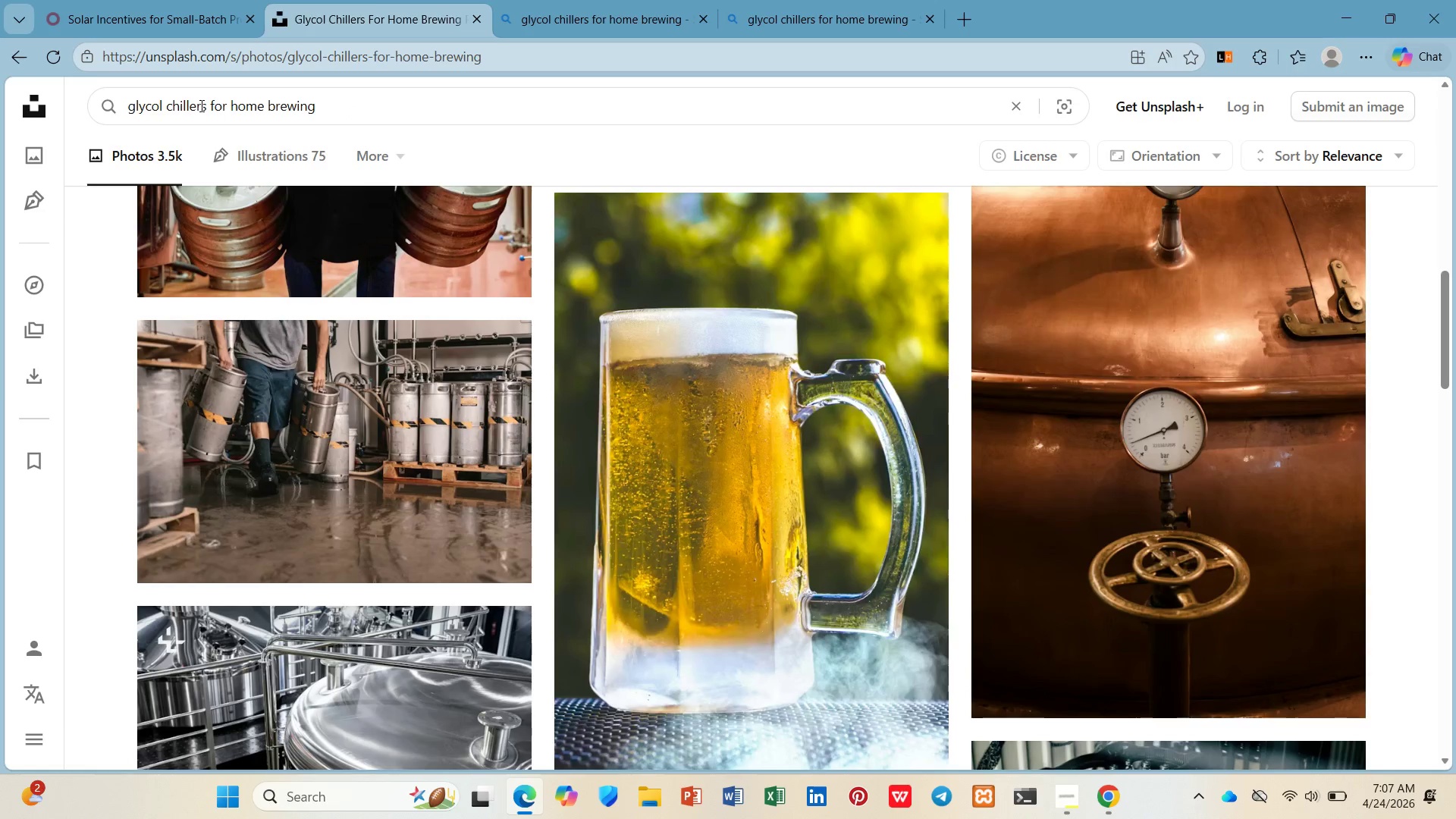 
left_click_drag(start_coordinate=[202, 106], to_coordinate=[132, 116])
 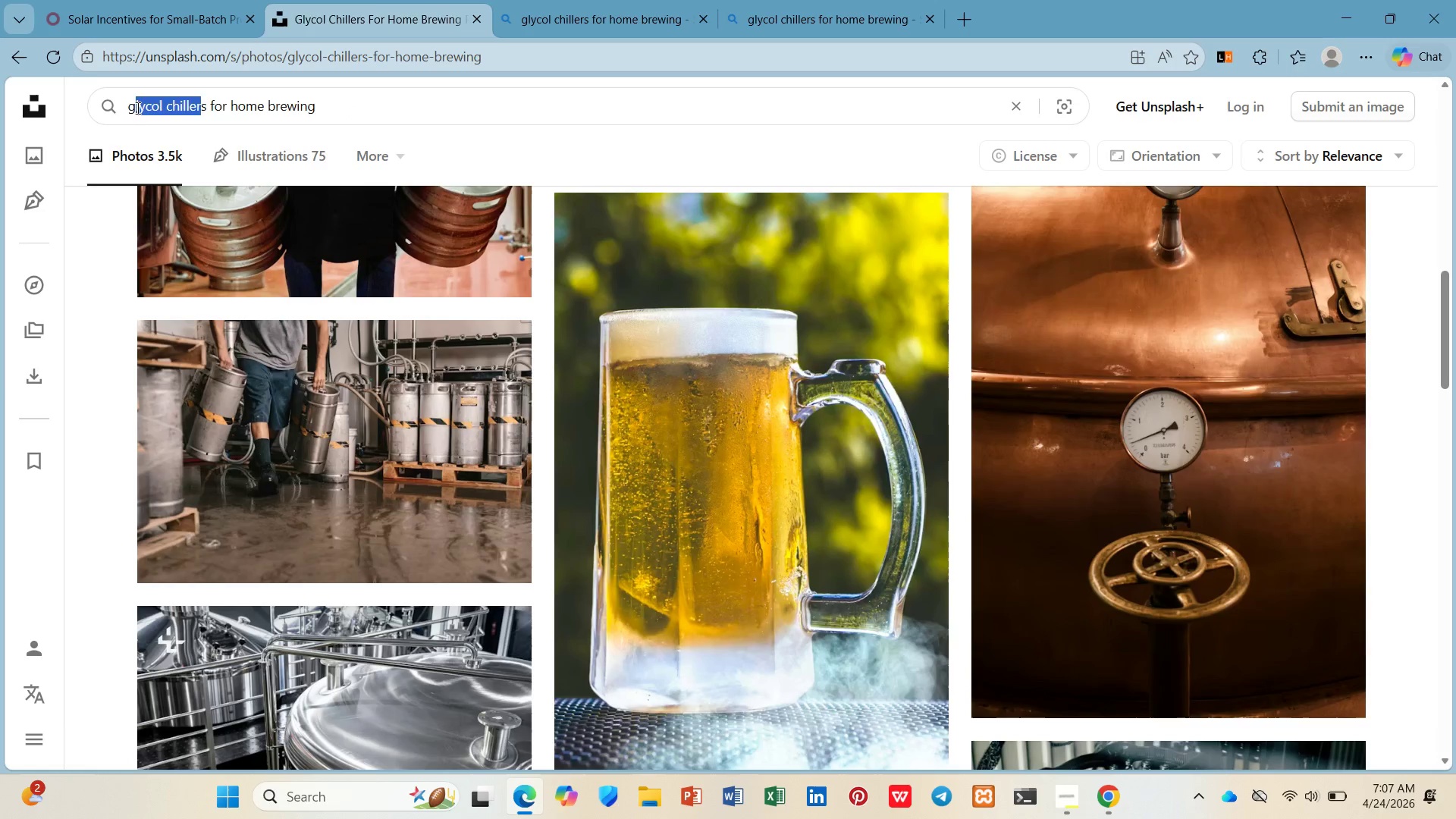 
key(Backspace)
 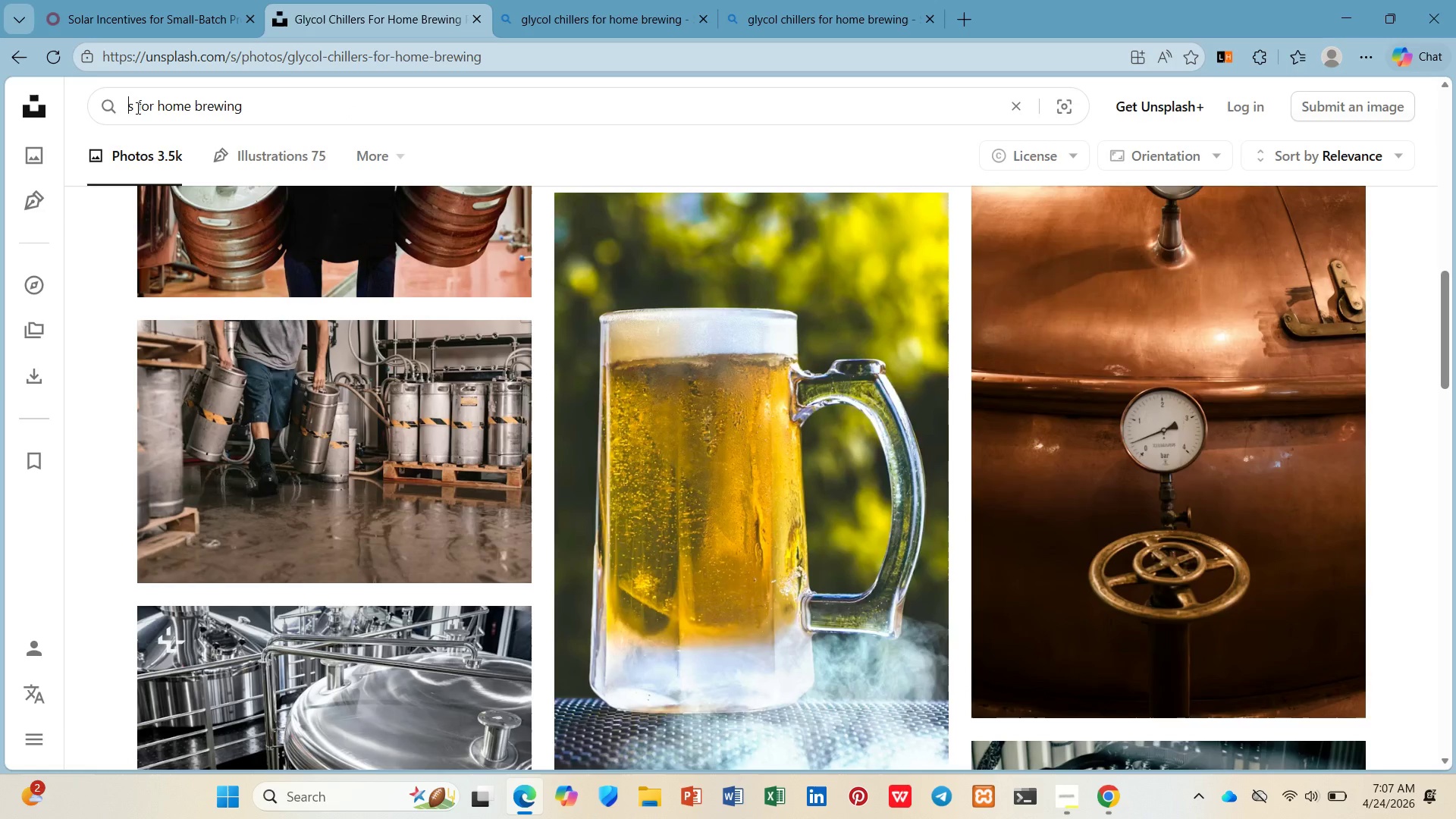 
key(Backspace)
 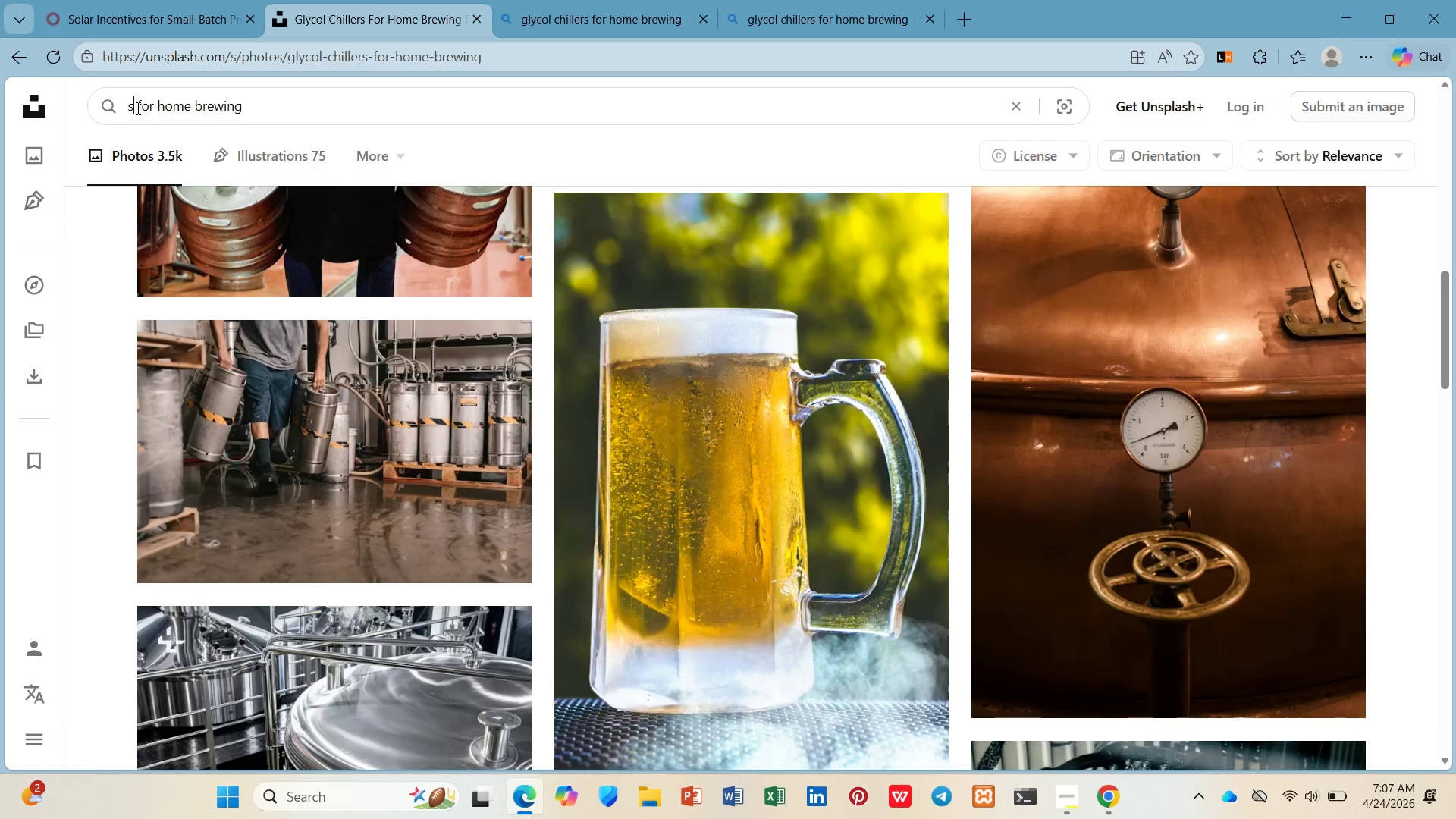 
key(ArrowRight)
 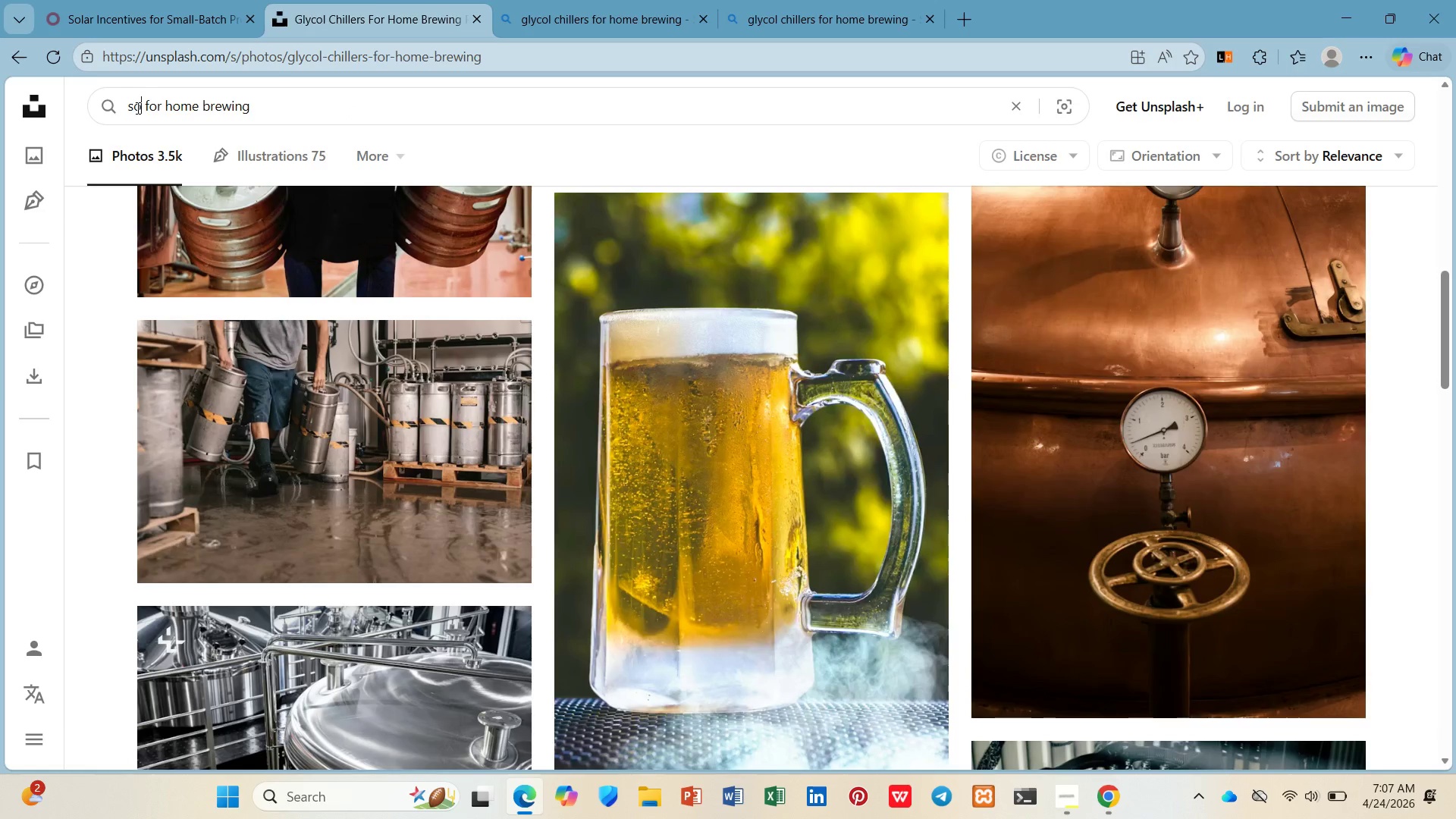 
type(olar)
 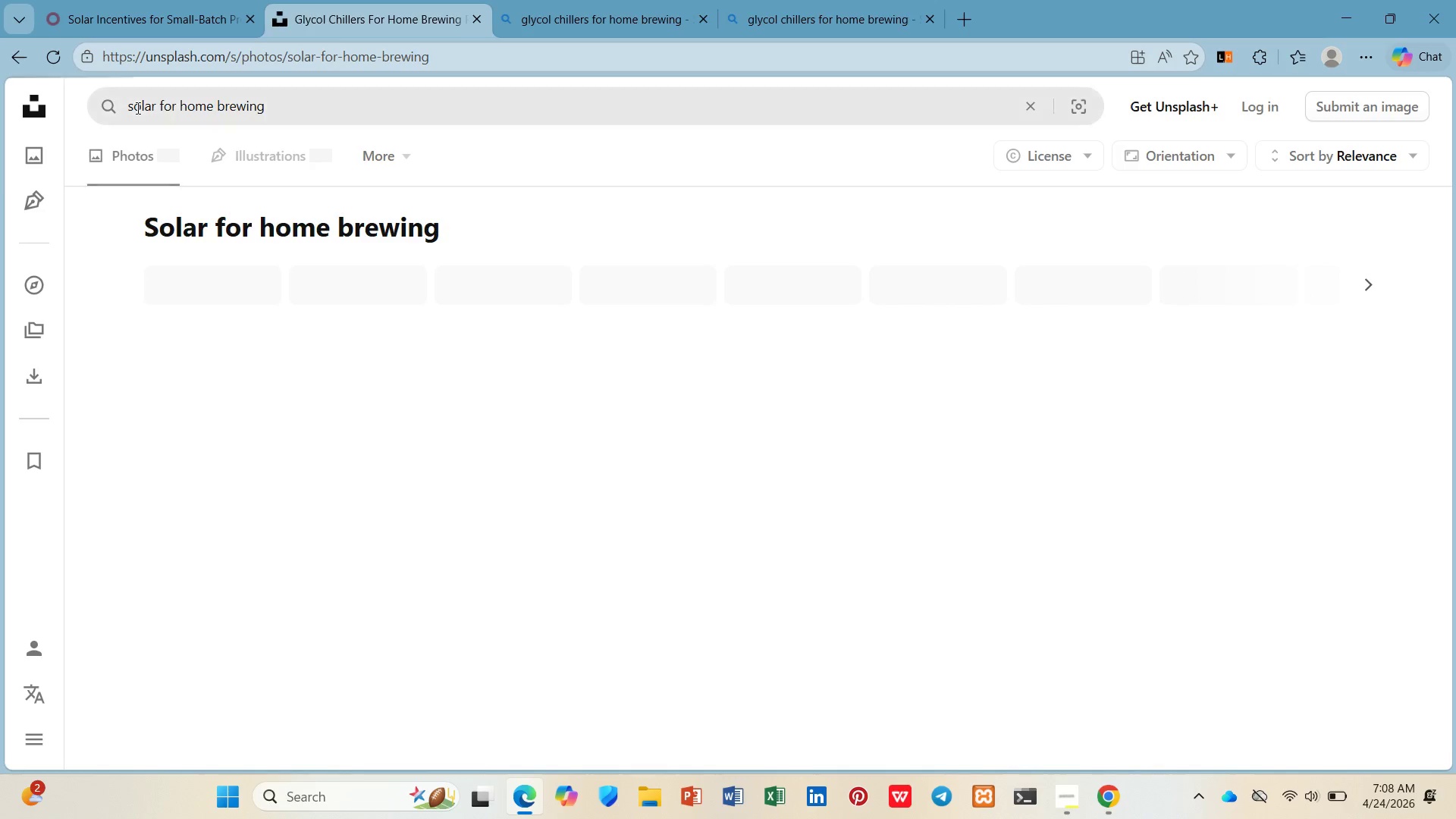 
key(Enter)
 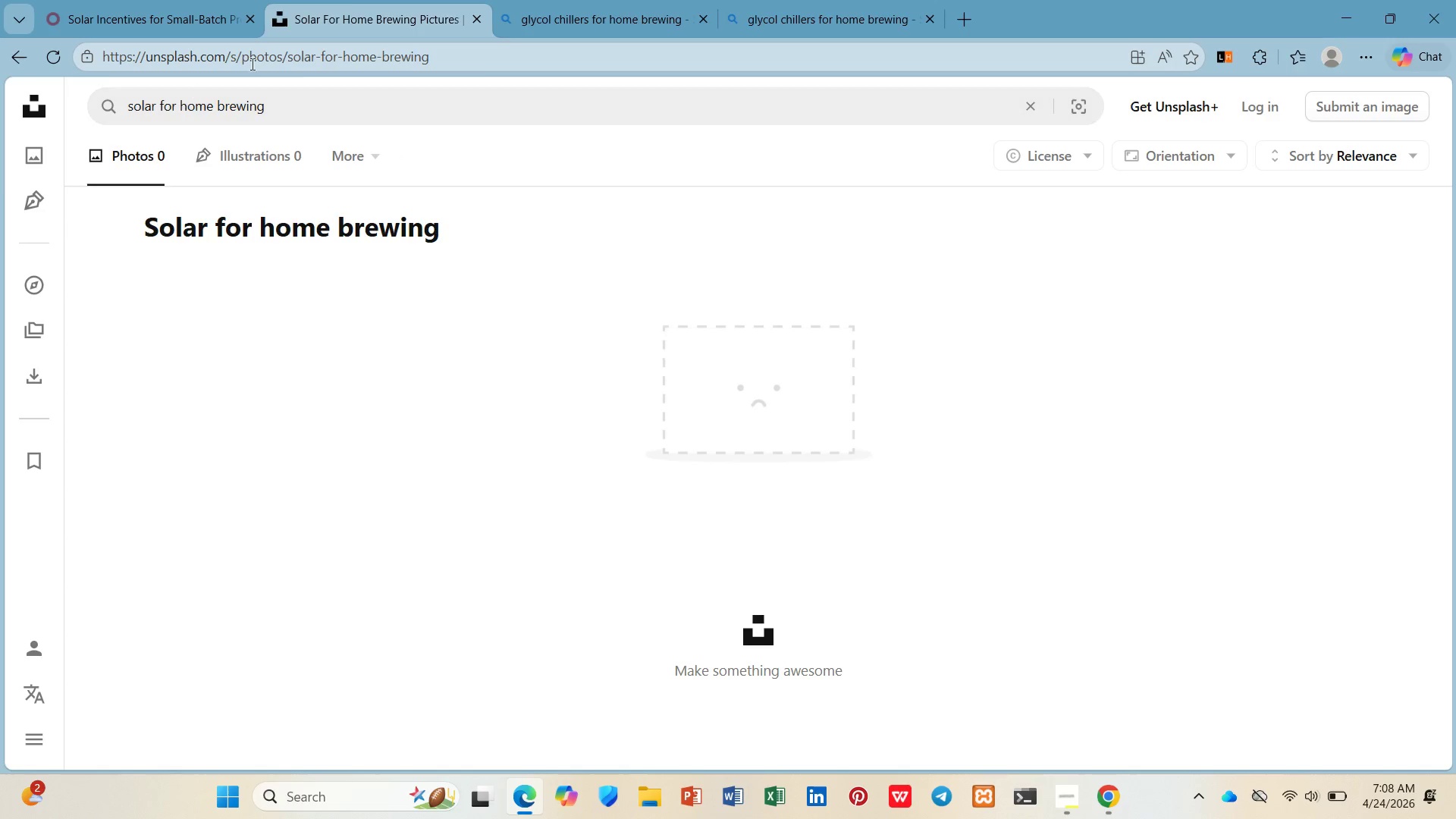 
left_click_drag(start_coordinate=[284, 105], to_coordinate=[160, 108])
 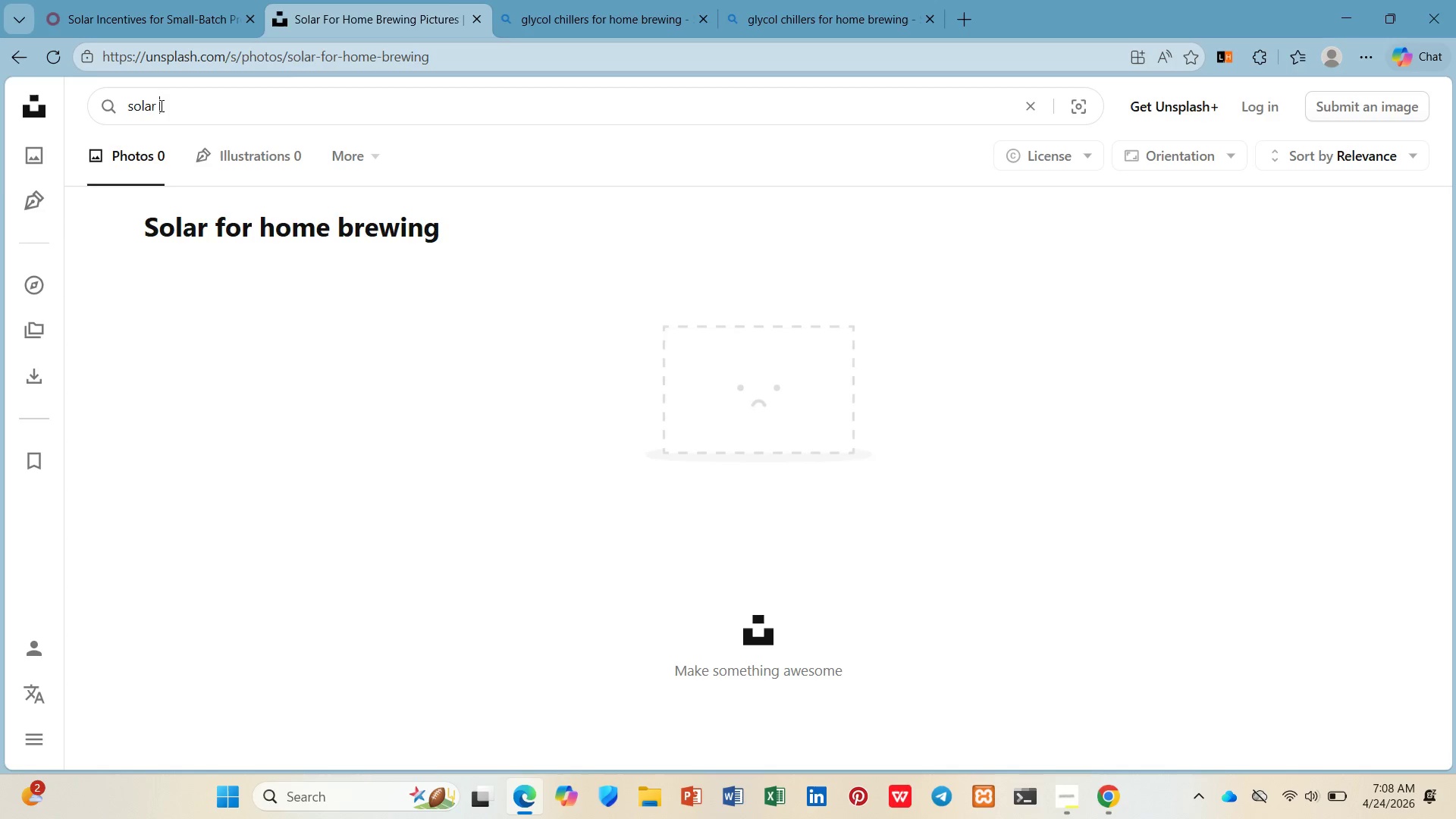 
key(Backspace)
 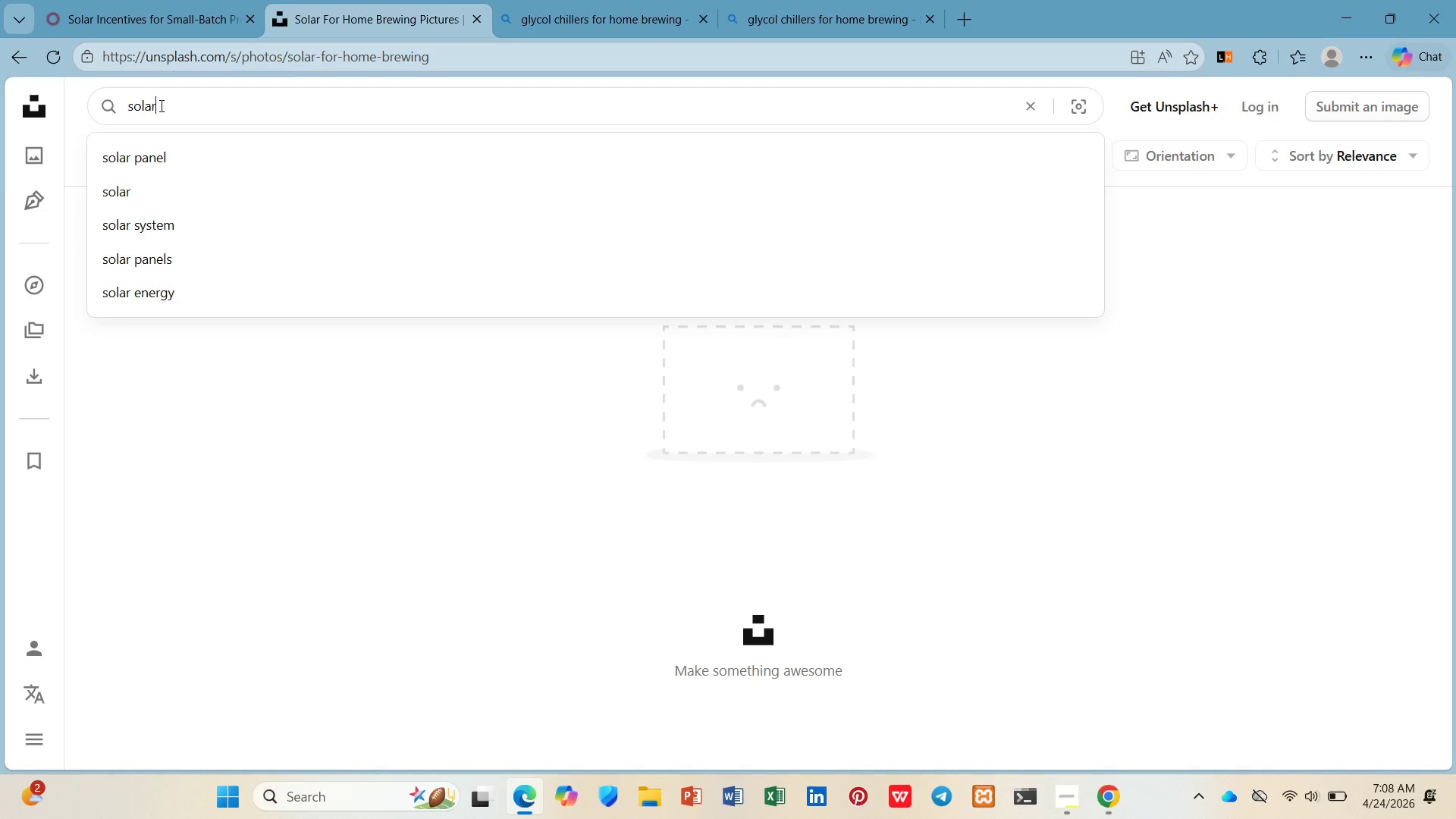 
key(Backspace)
 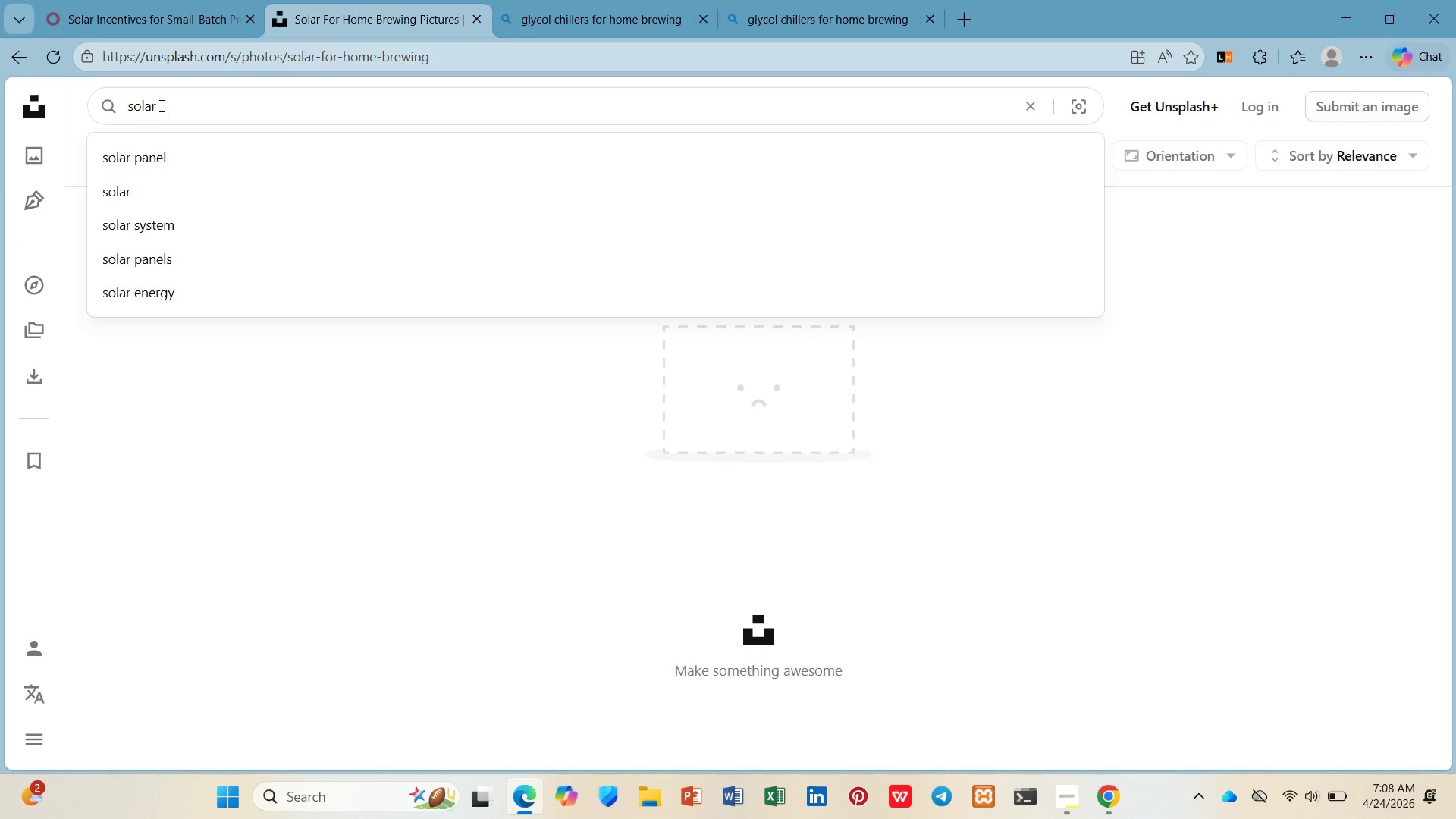 
key(Shift+ShiftRight)
 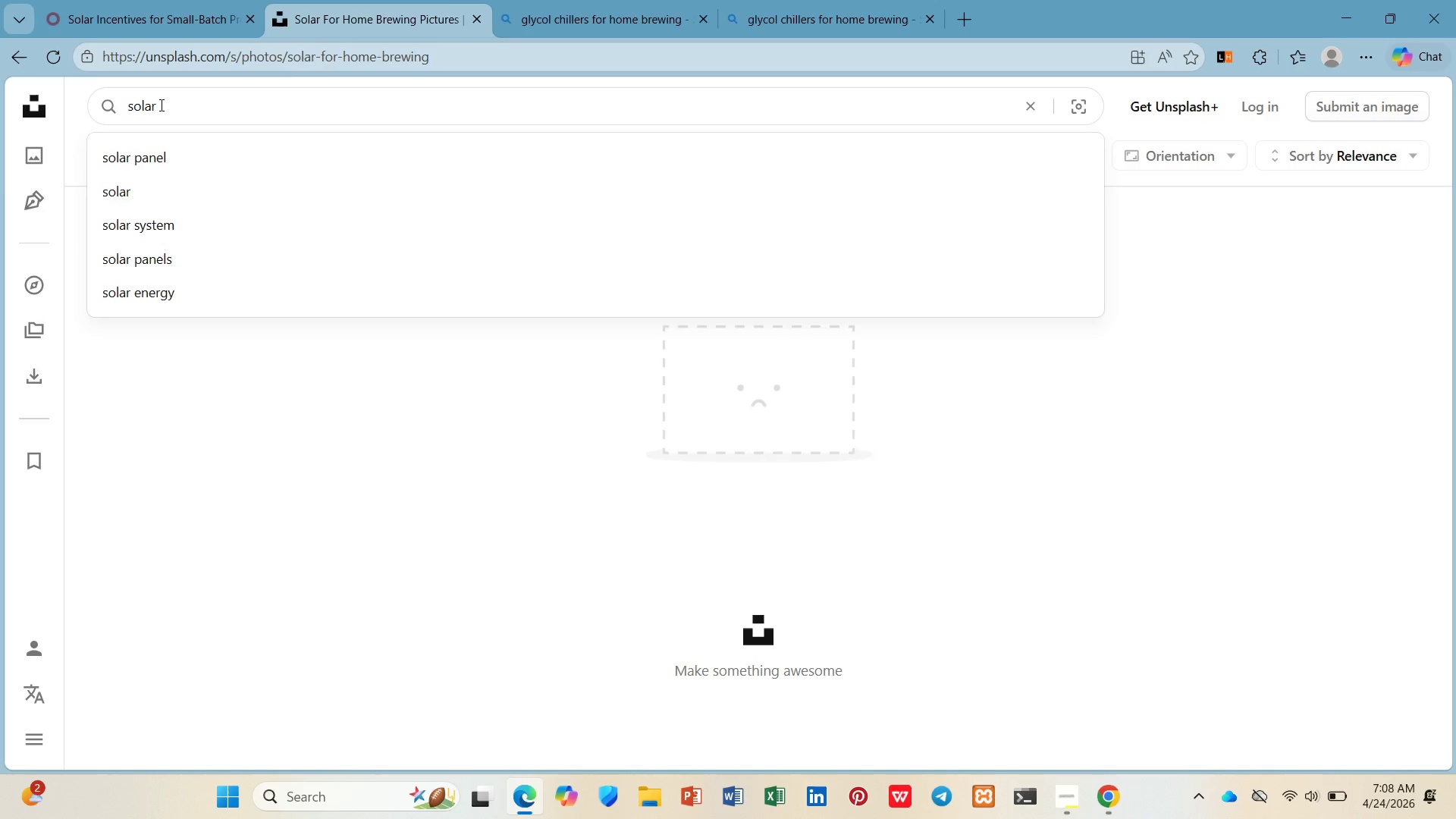 
key(Enter)
 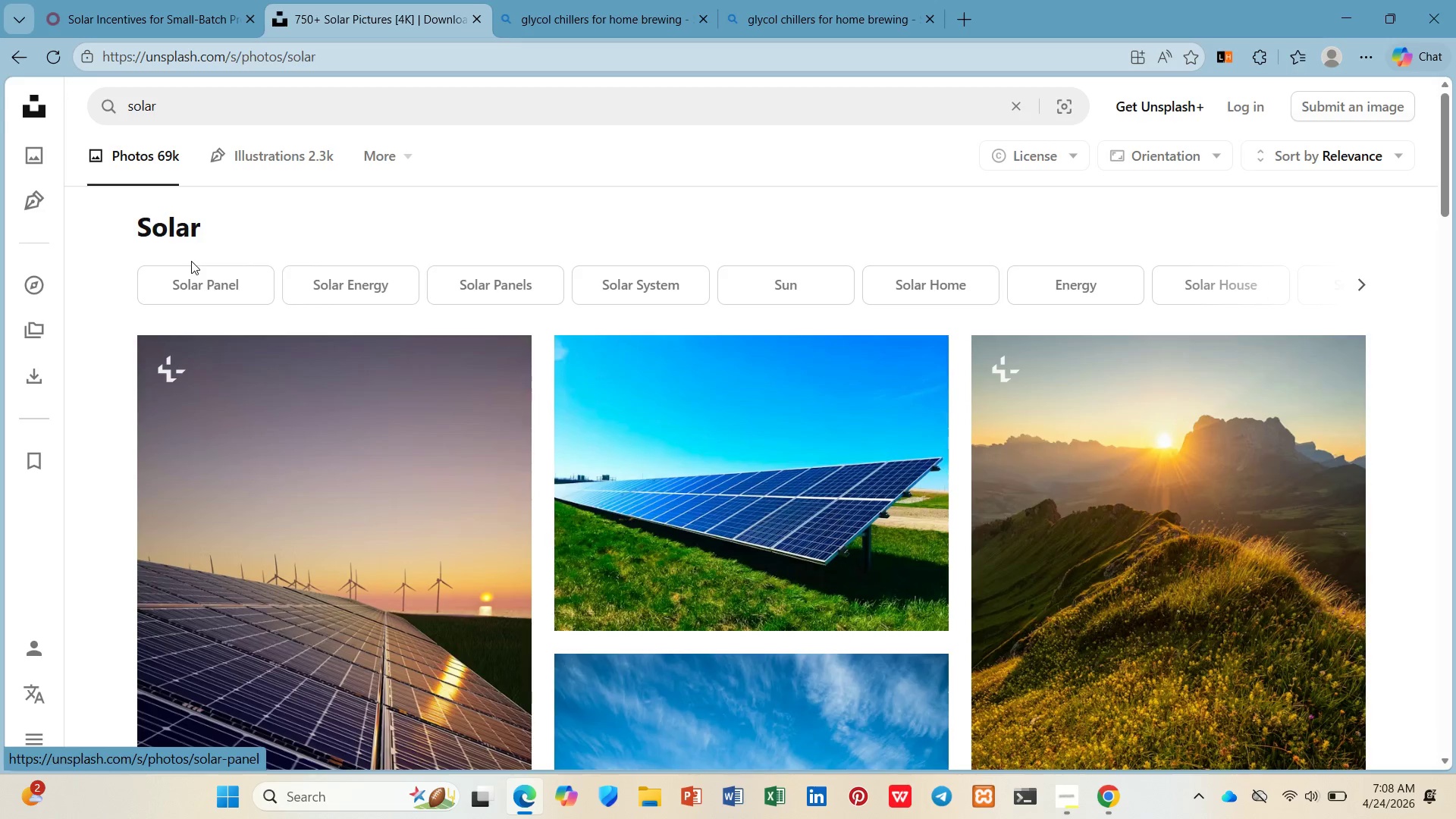 
scroll: coordinate [873, 359], scroll_direction: down, amount: 22.0
 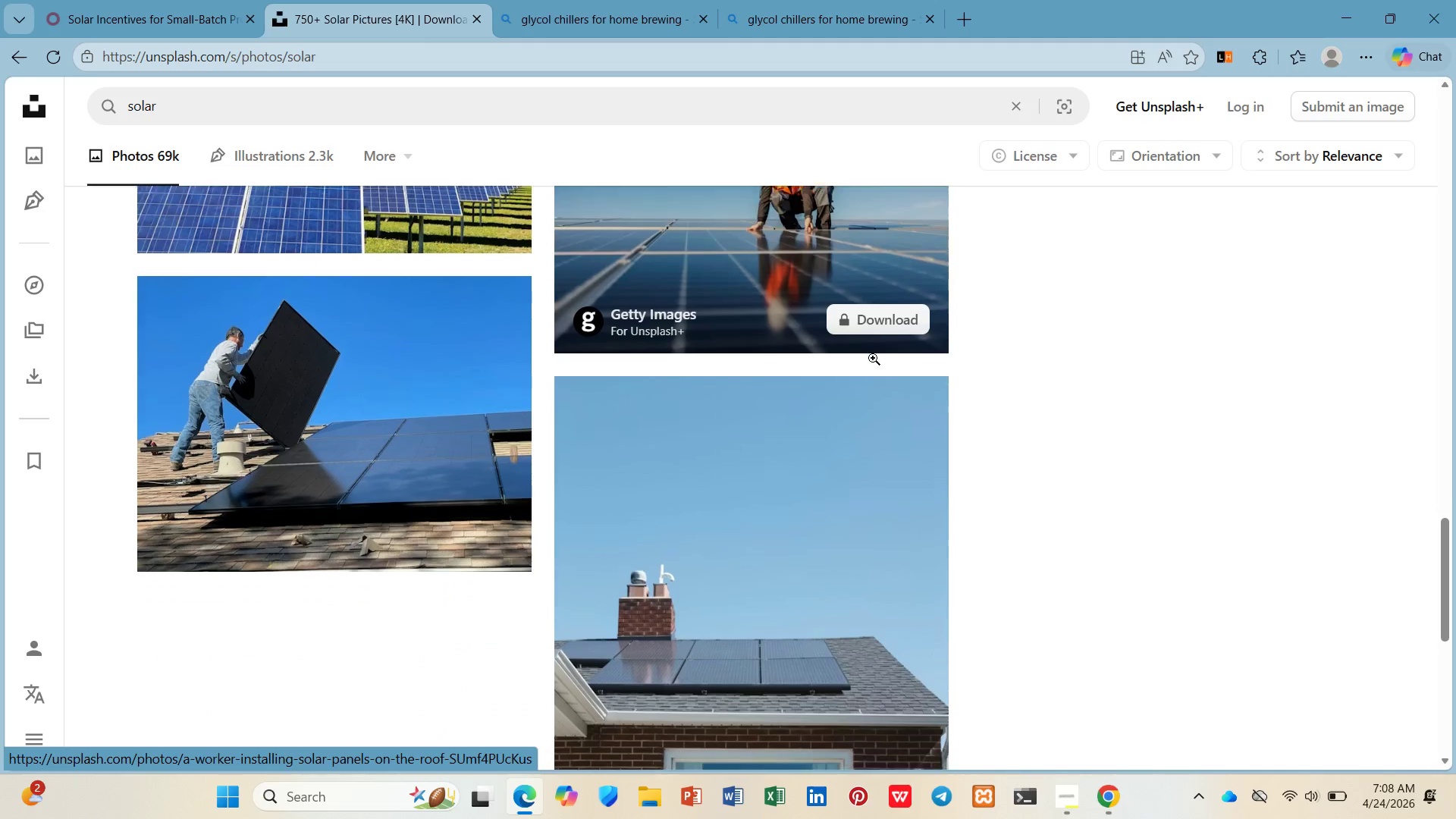 
scroll: coordinate [873, 358], scroll_direction: down, amount: 2.0
 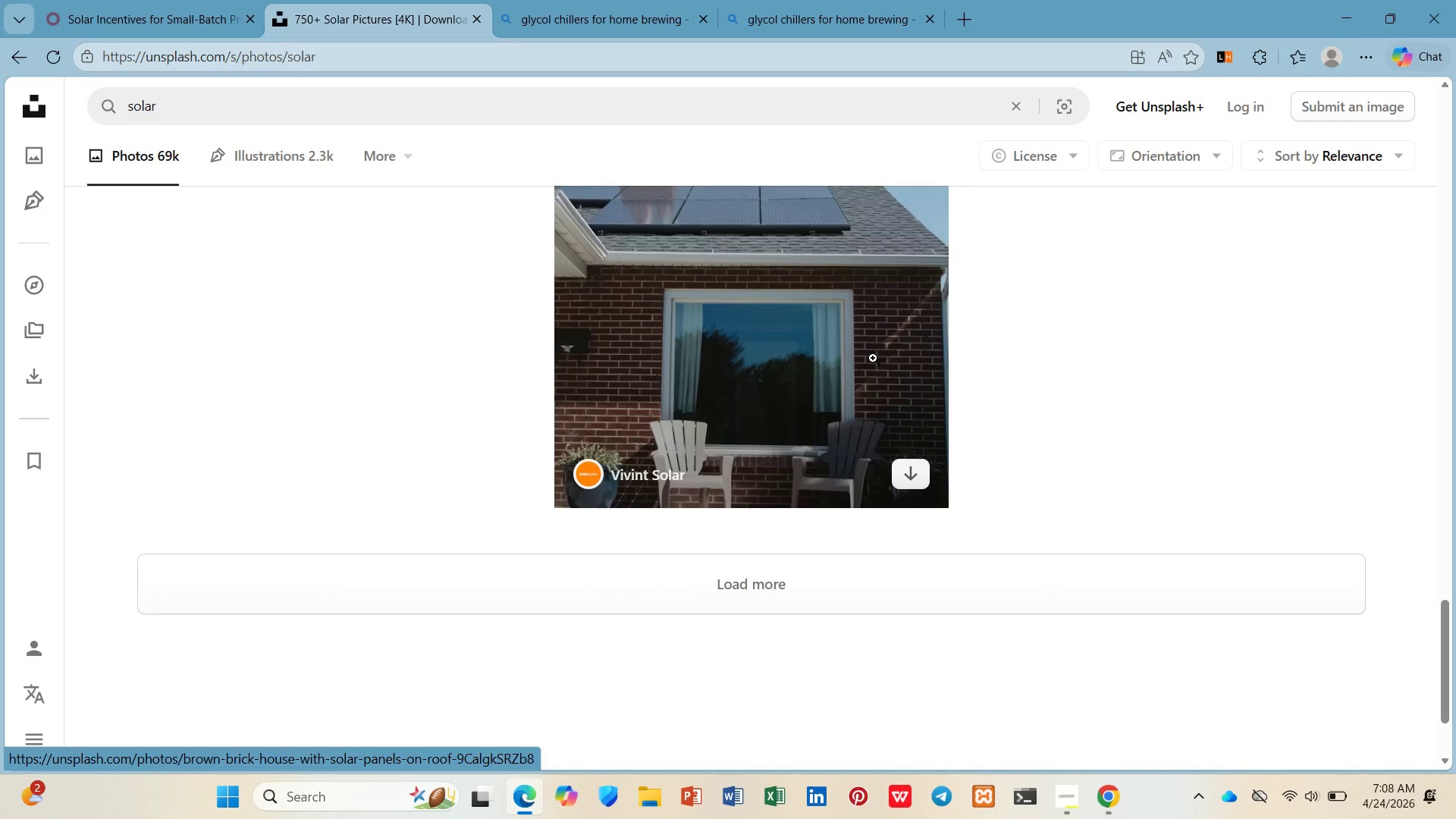 
scroll: coordinate [873, 358], scroll_direction: up, amount: 3.0
 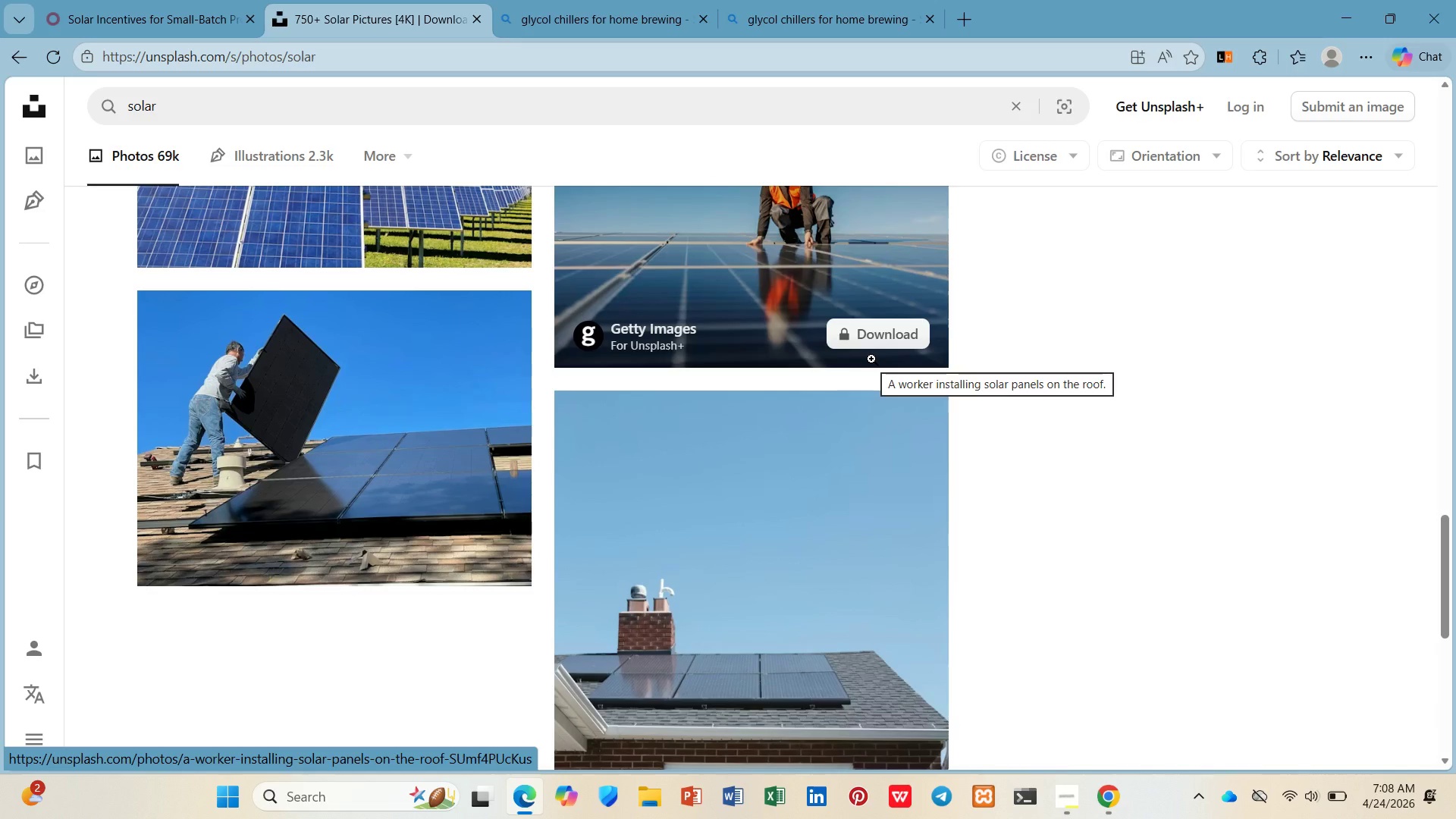 
wait(5.83)
 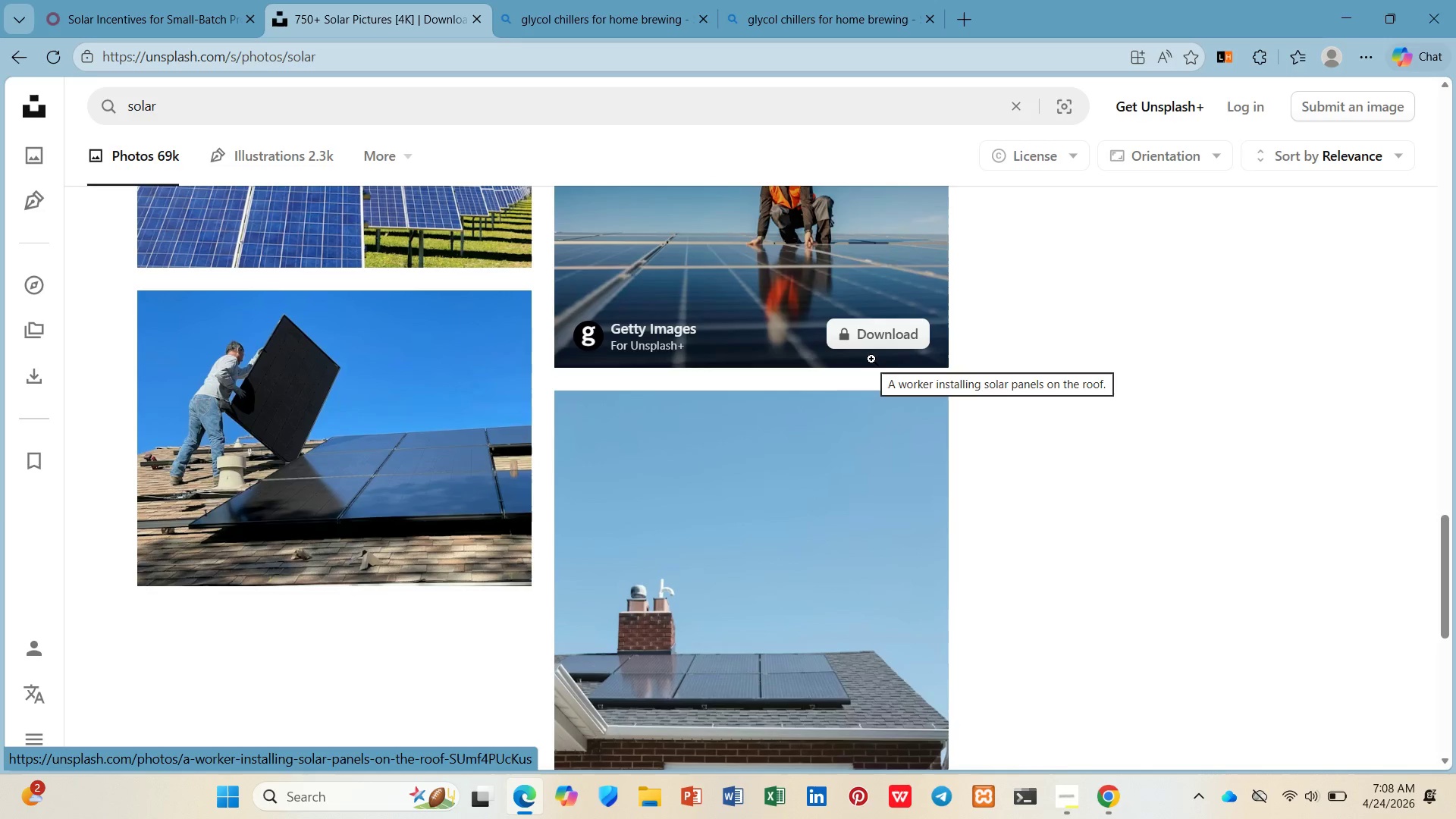 
scroll: coordinate [877, 360], scroll_direction: up, amount: 15.0
 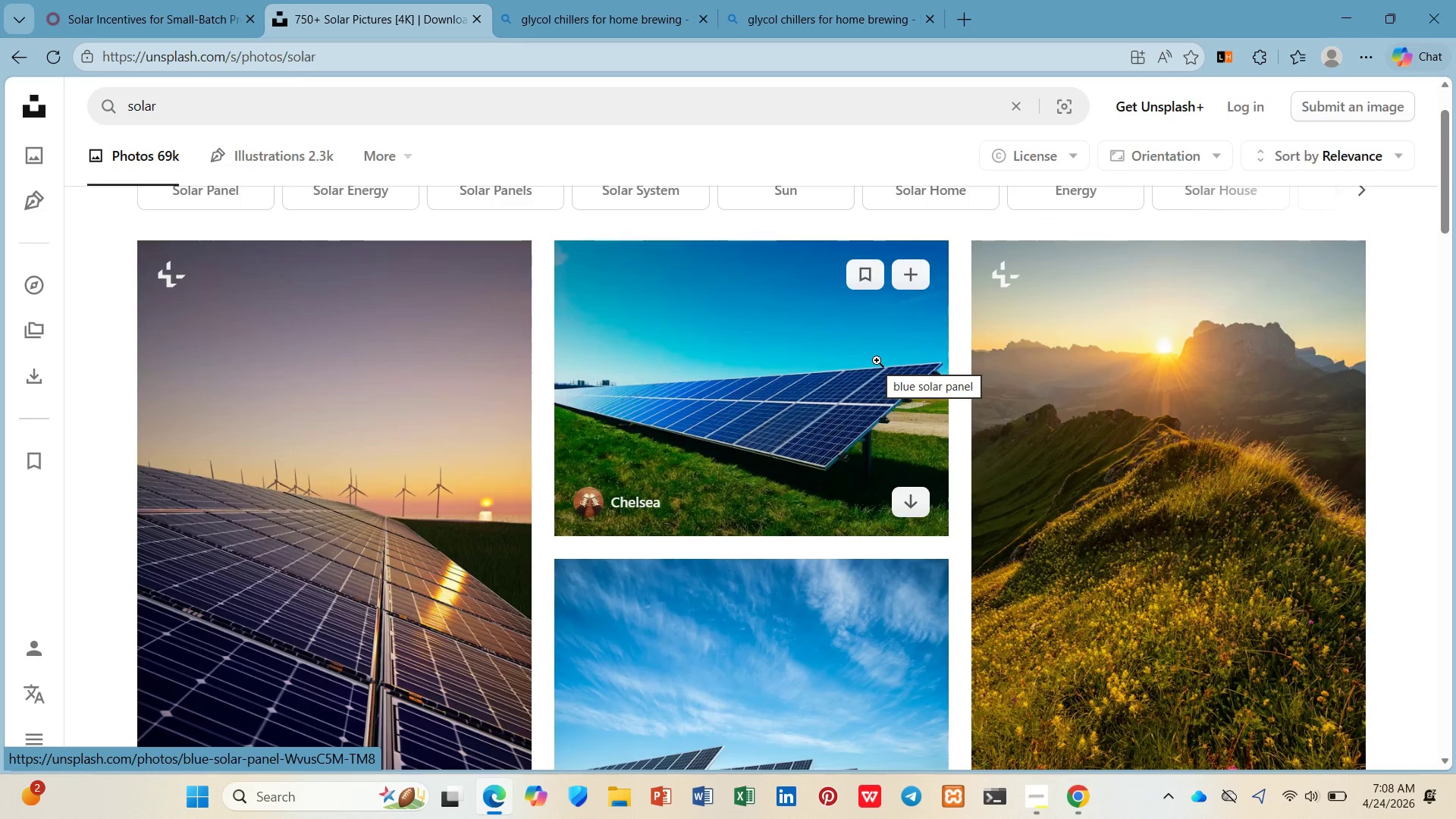 
scroll: coordinate [873, 372], scroll_direction: down, amount: 7.0
 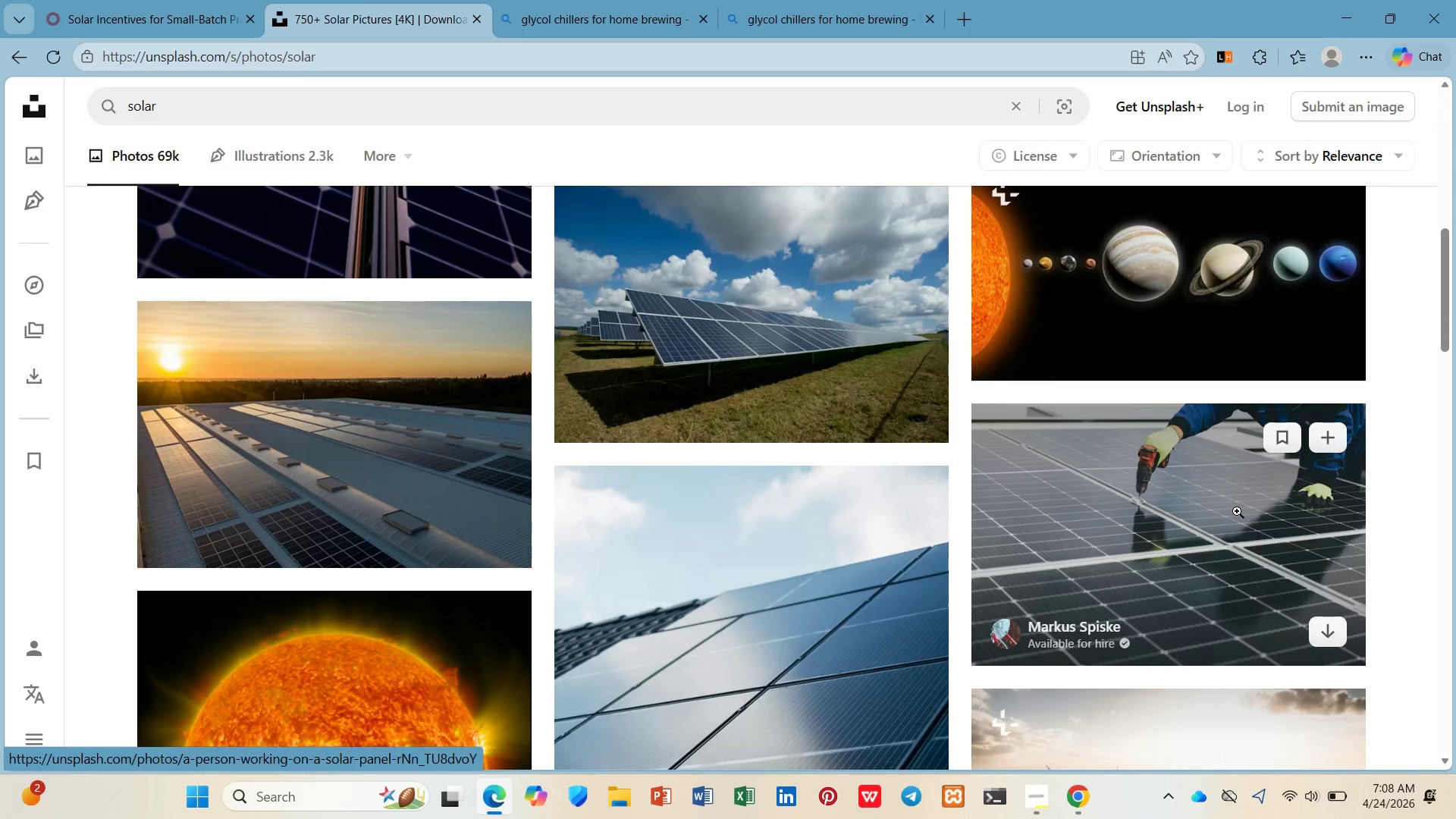 
right_click([1312, 560])
 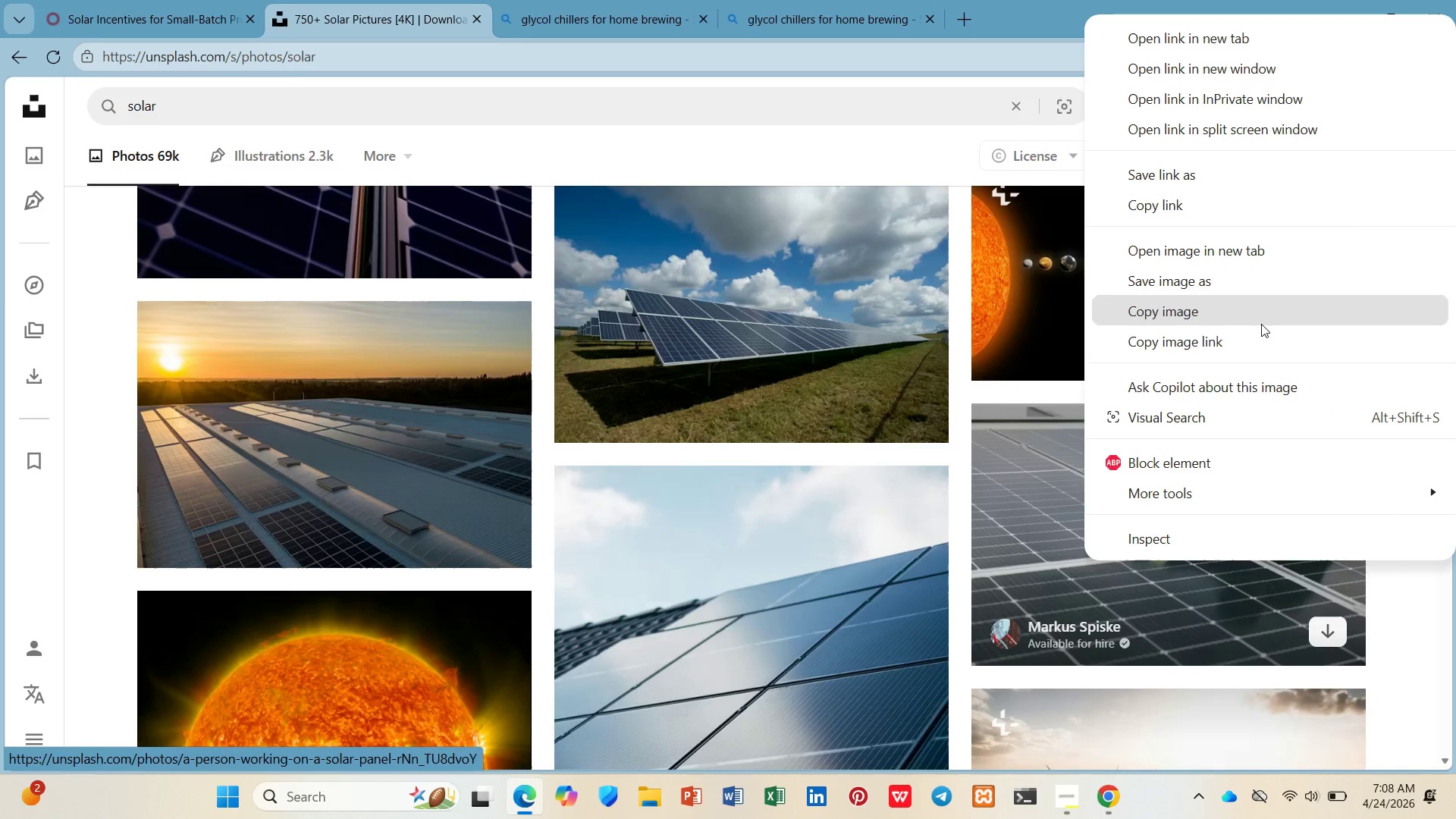 
left_click([1260, 350])
 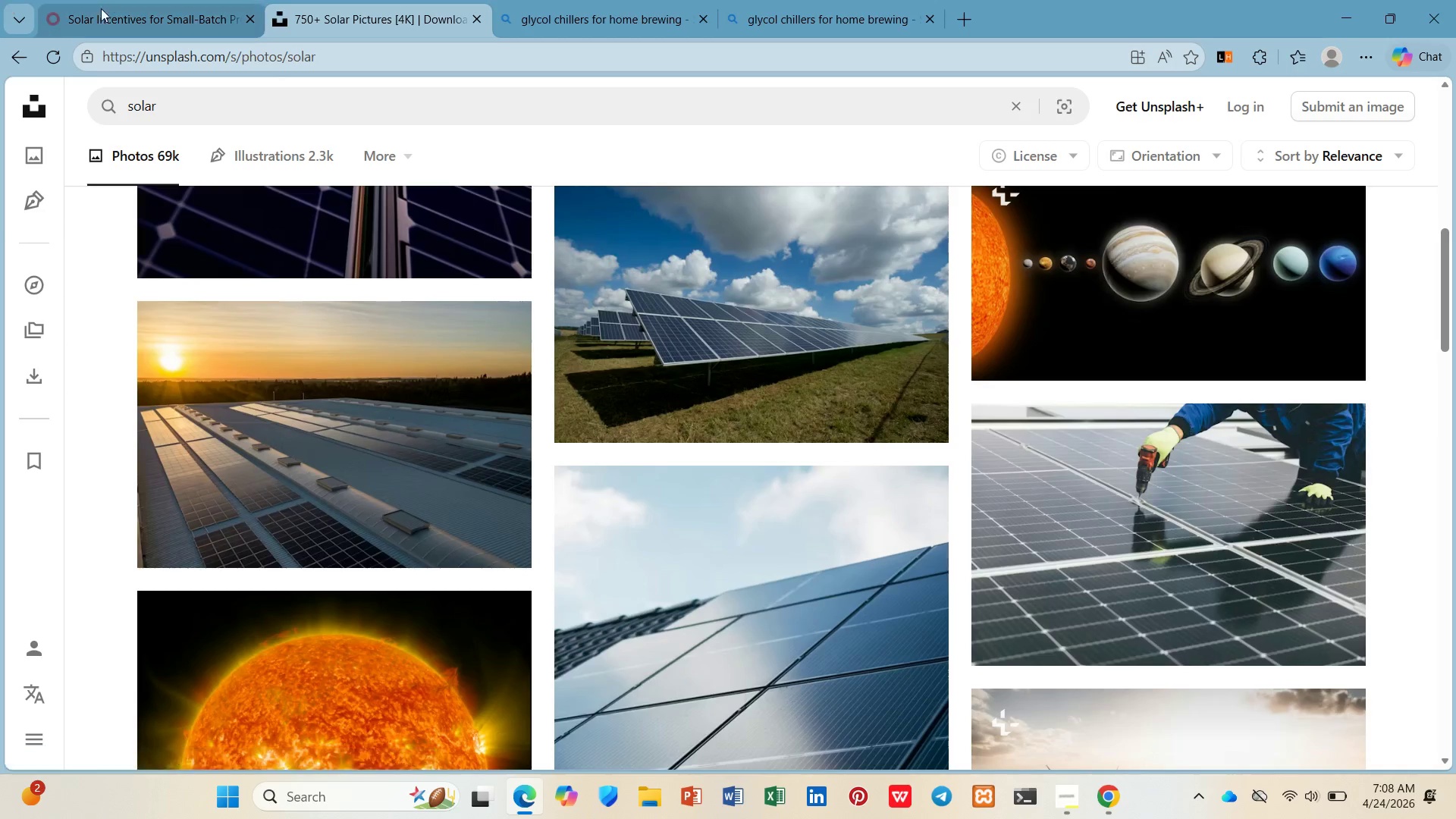 
left_click([119, 8])
 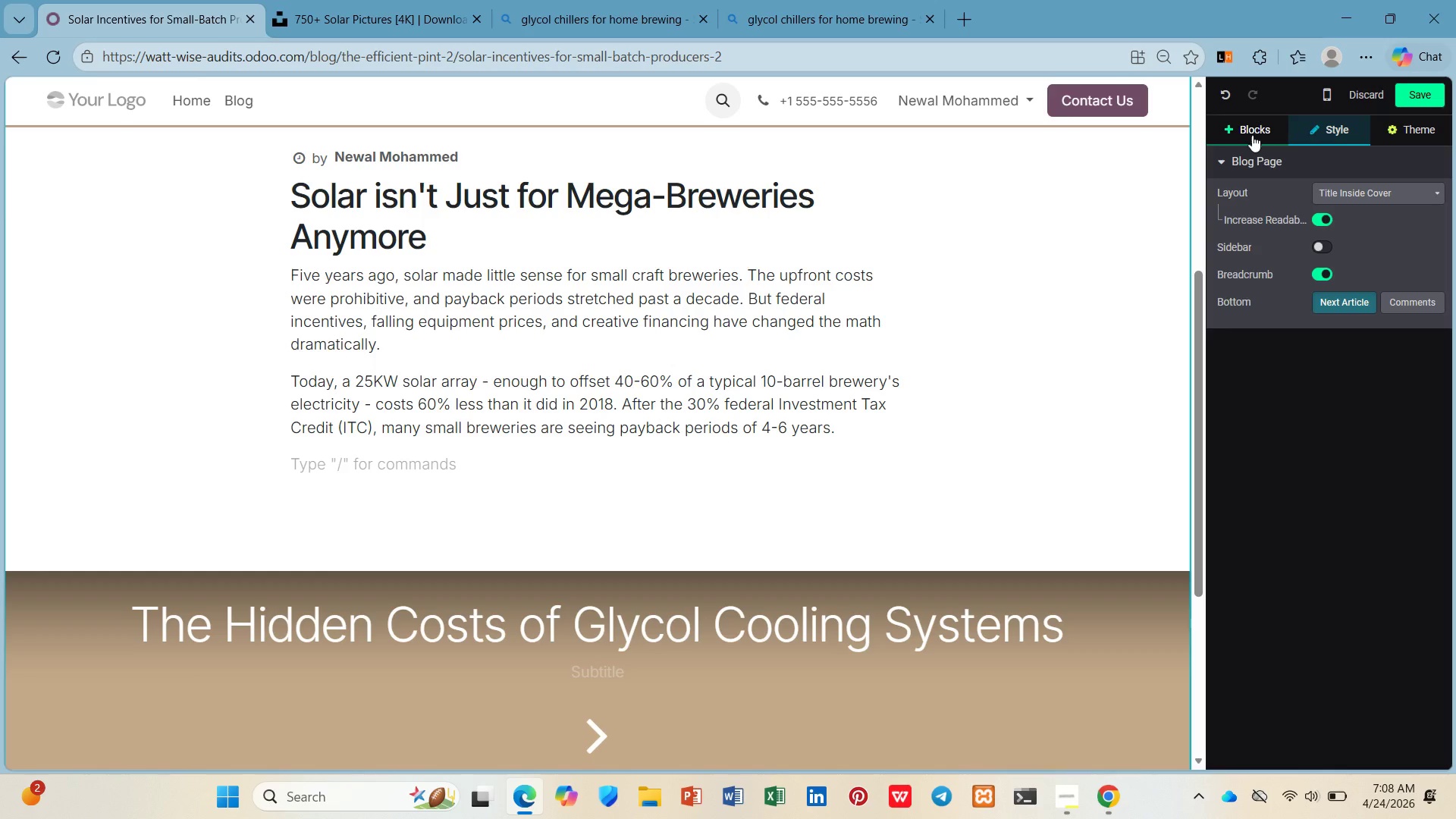 
wait(6.31)
 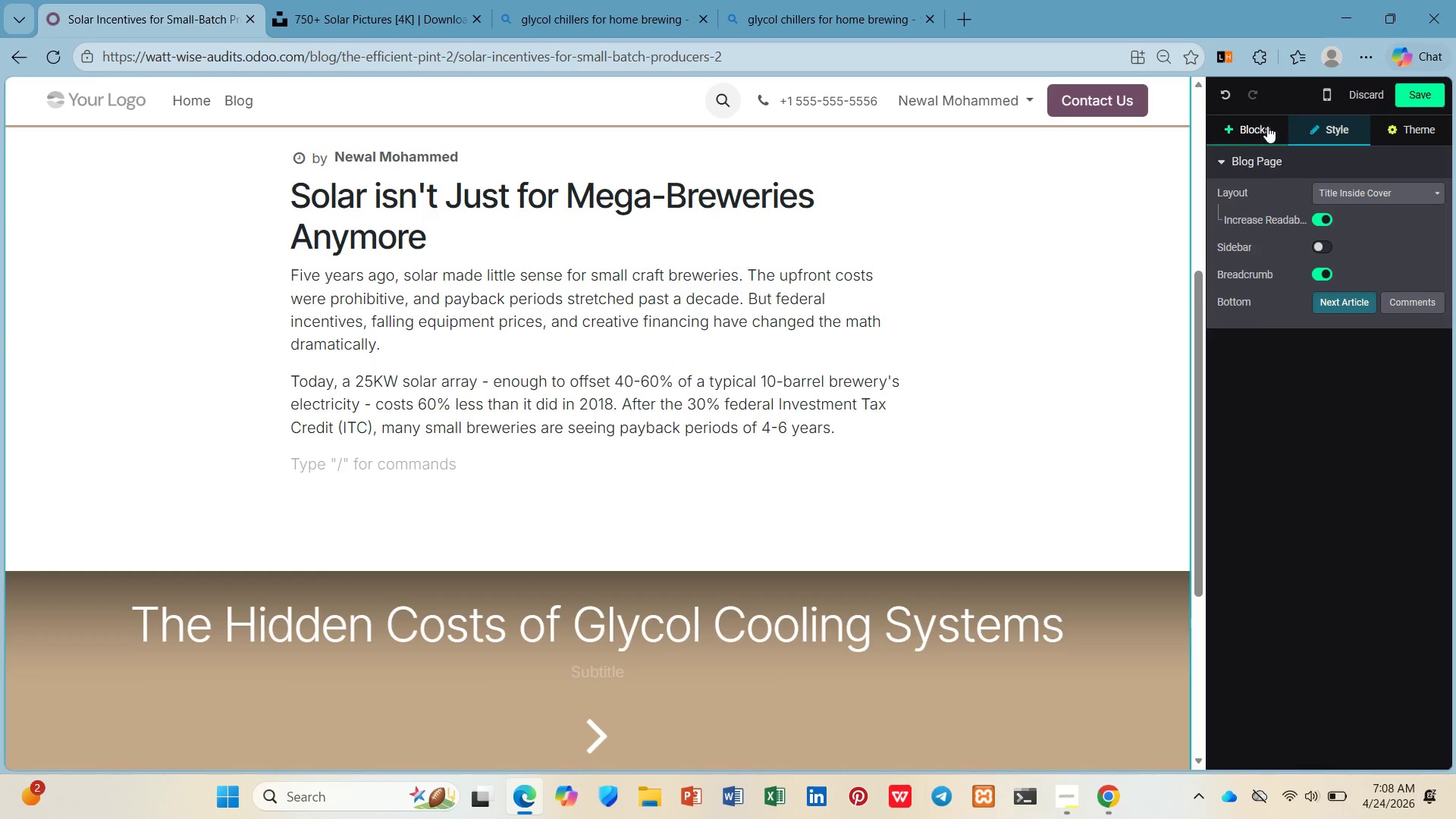 
left_click([1386, 275])
 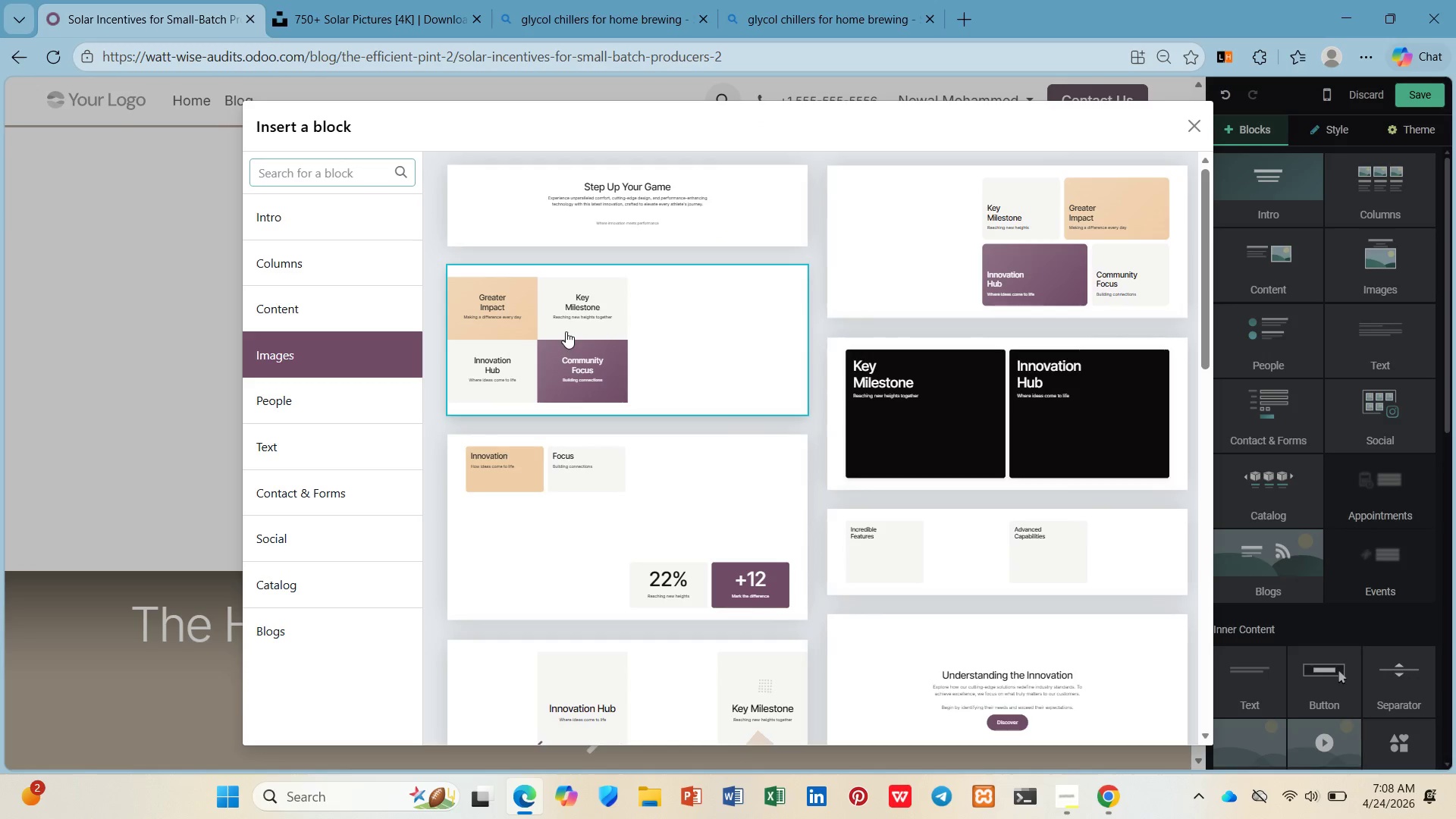 
scroll: coordinate [570, 330], scroll_direction: down, amount: 15.0
 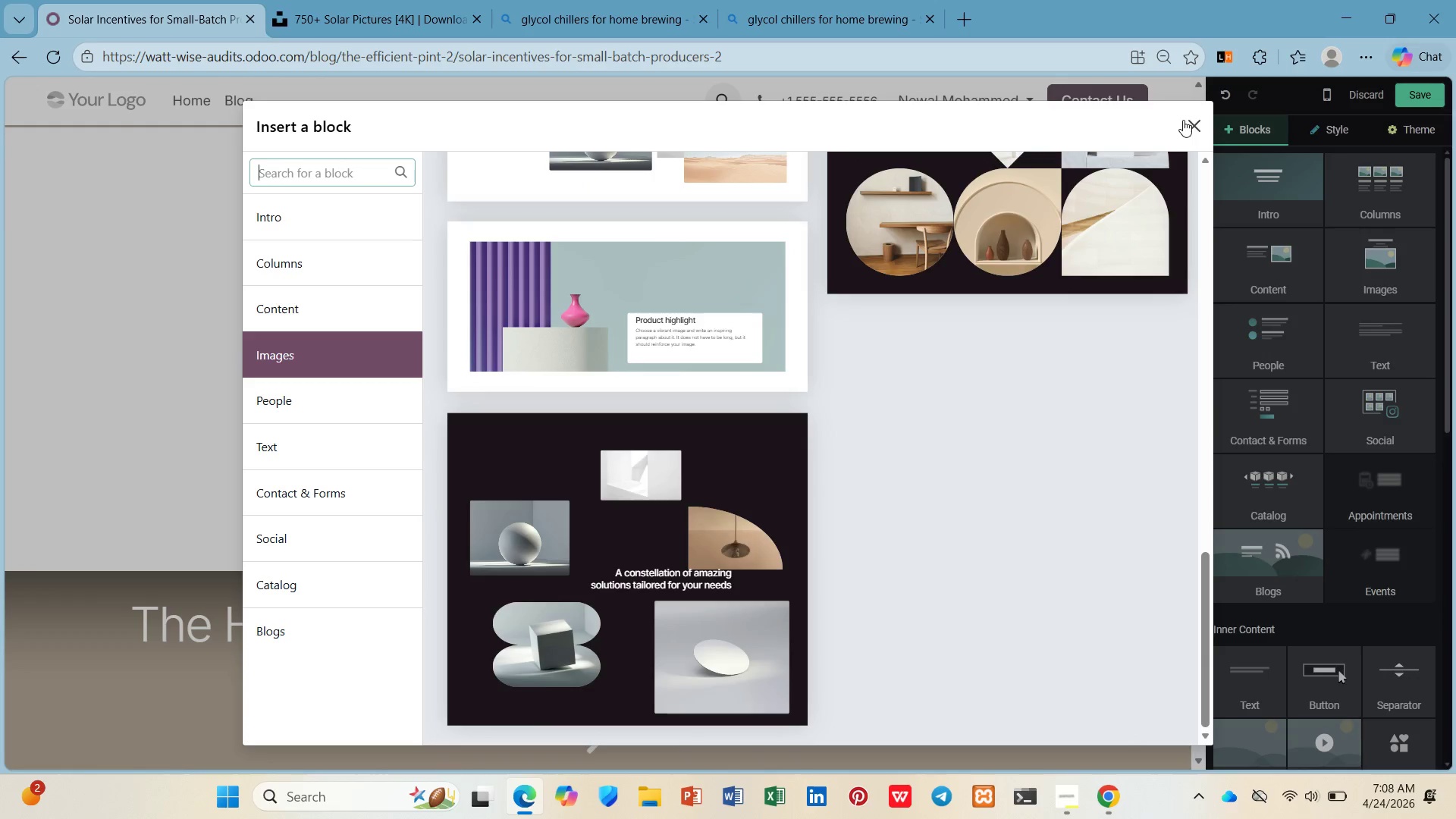 
left_click([1188, 121])
 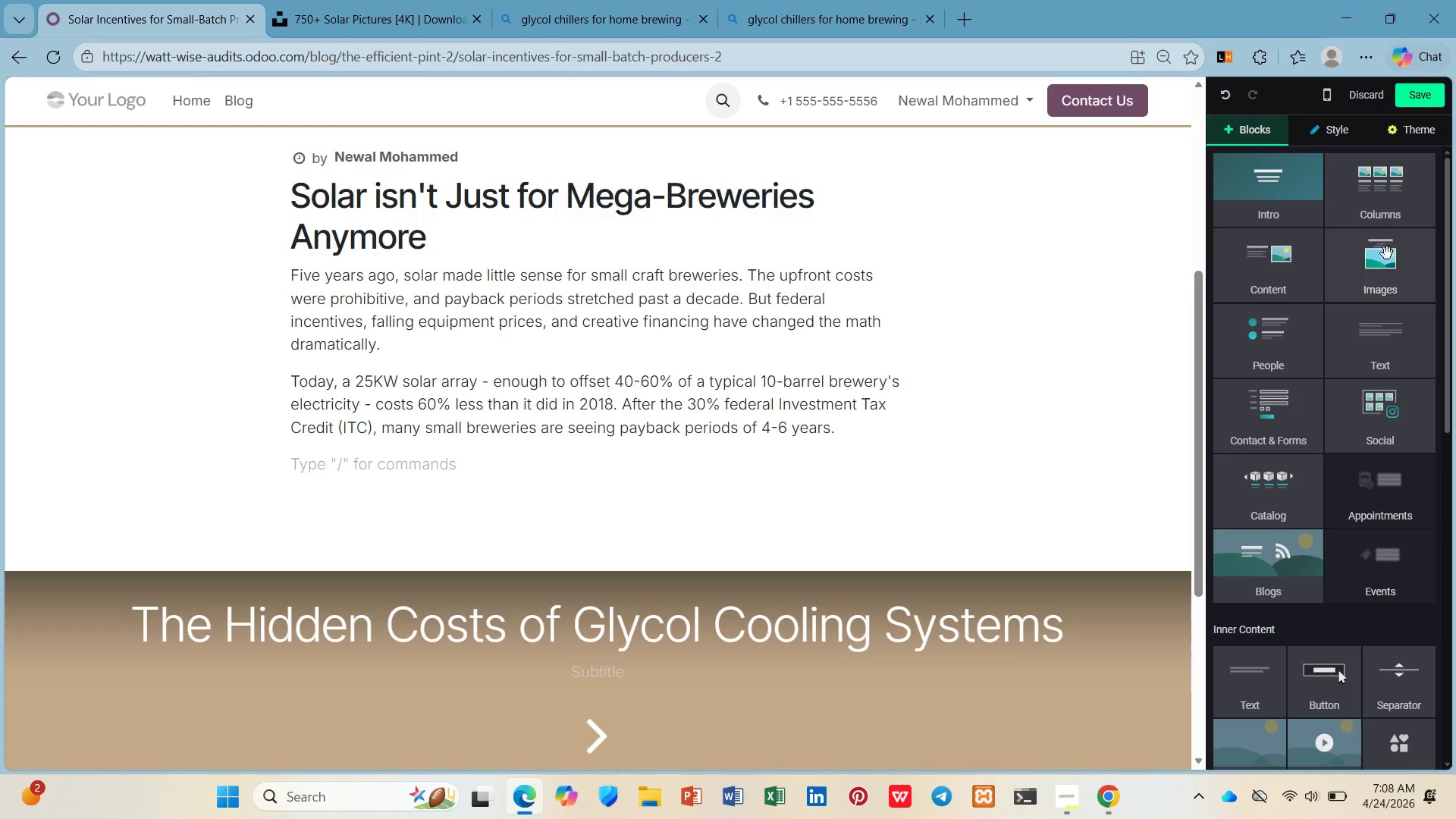 
left_click_drag(start_coordinate=[1387, 253], to_coordinate=[462, 476])
 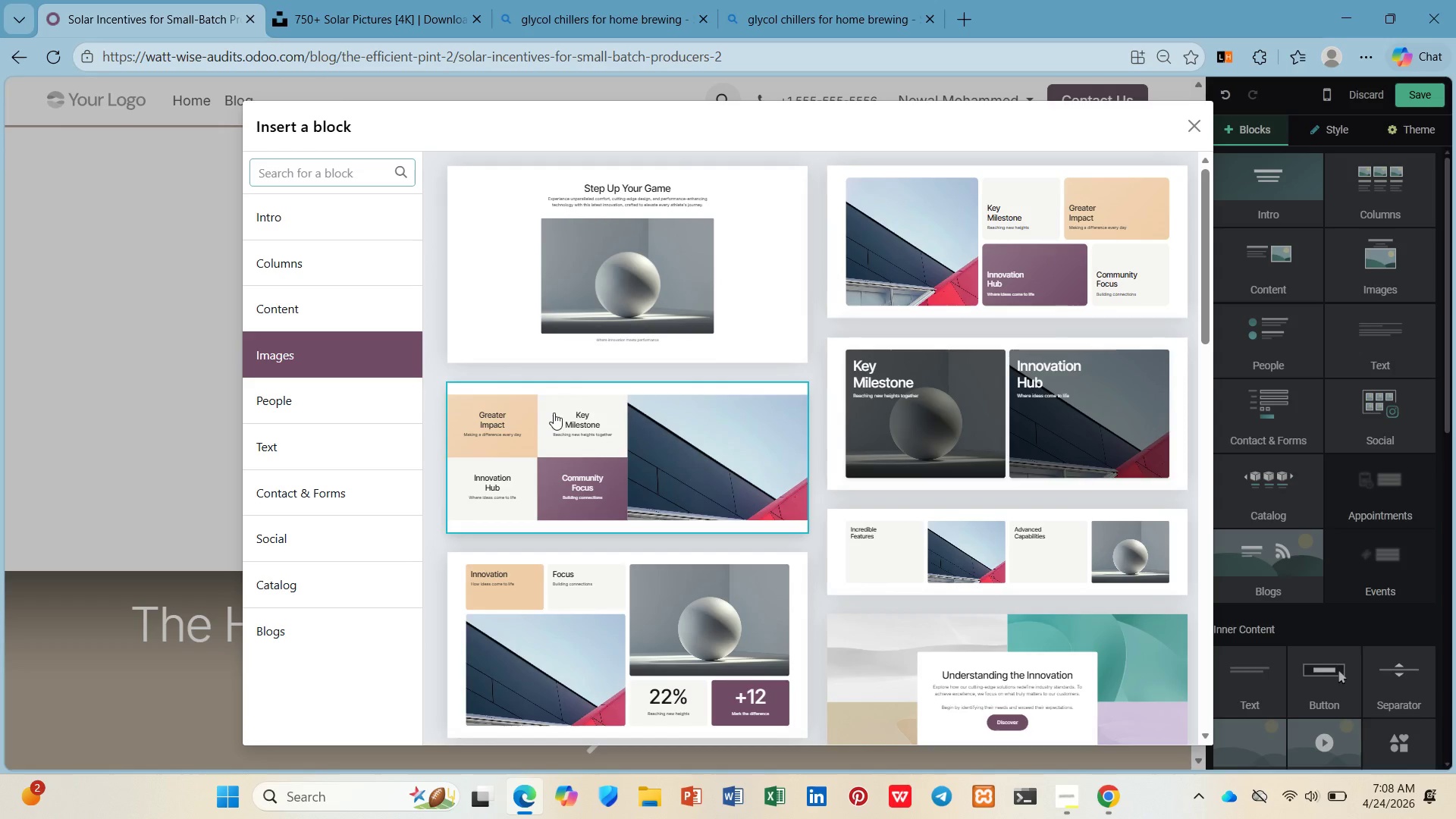 
scroll: coordinate [554, 414], scroll_direction: down, amount: 14.0
 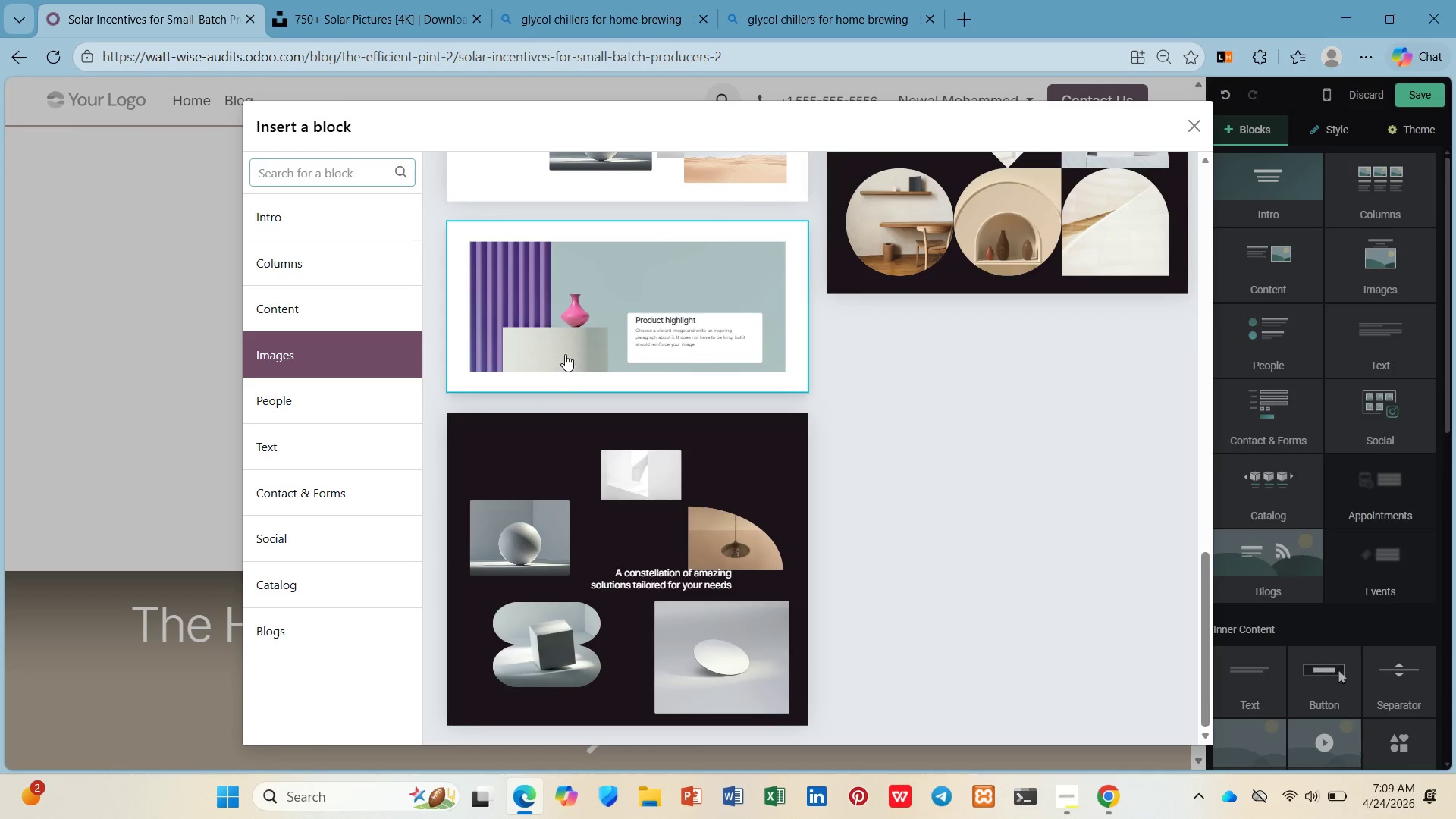 
left_click([565, 354])
 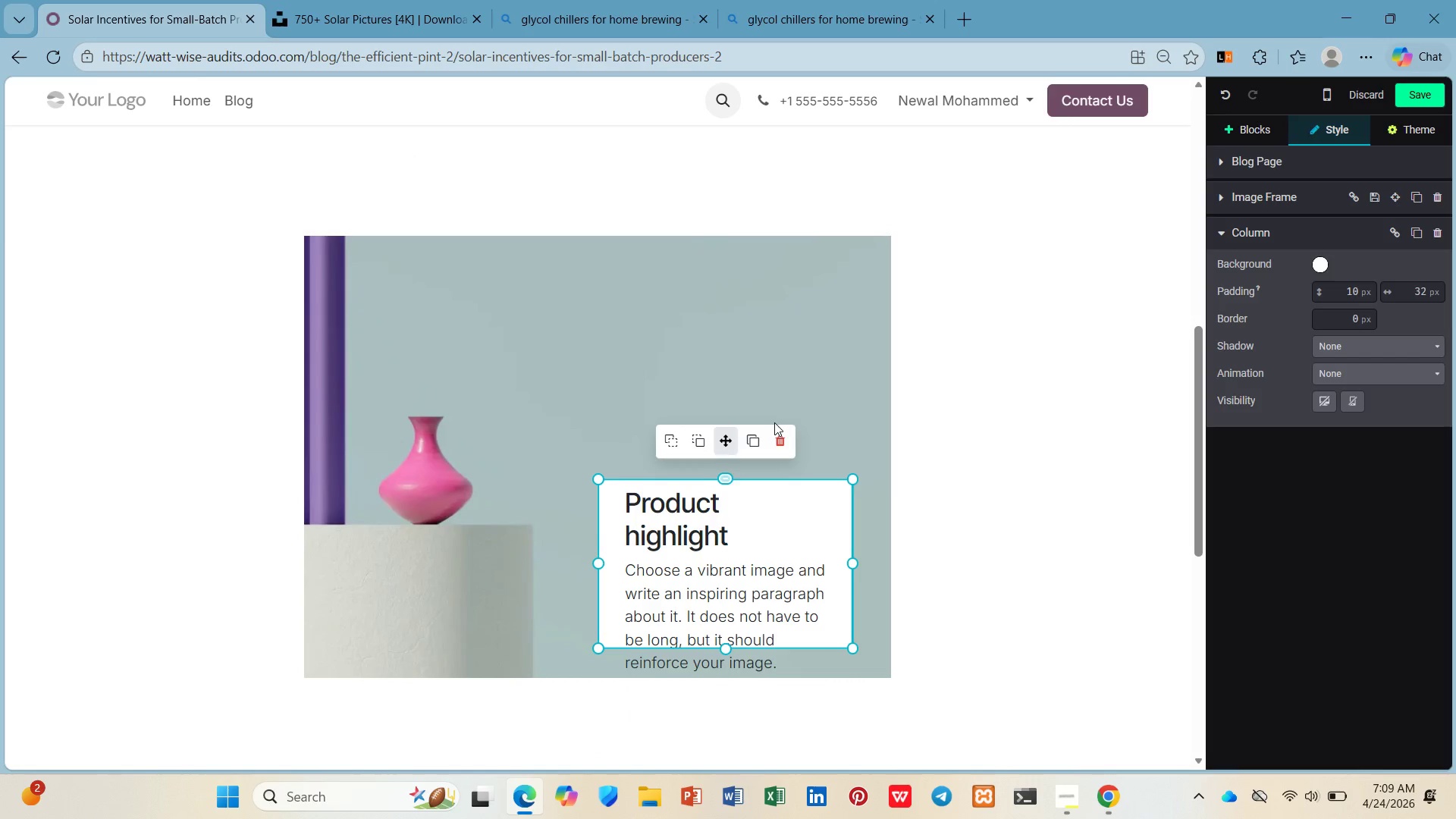 
left_click([778, 435])
 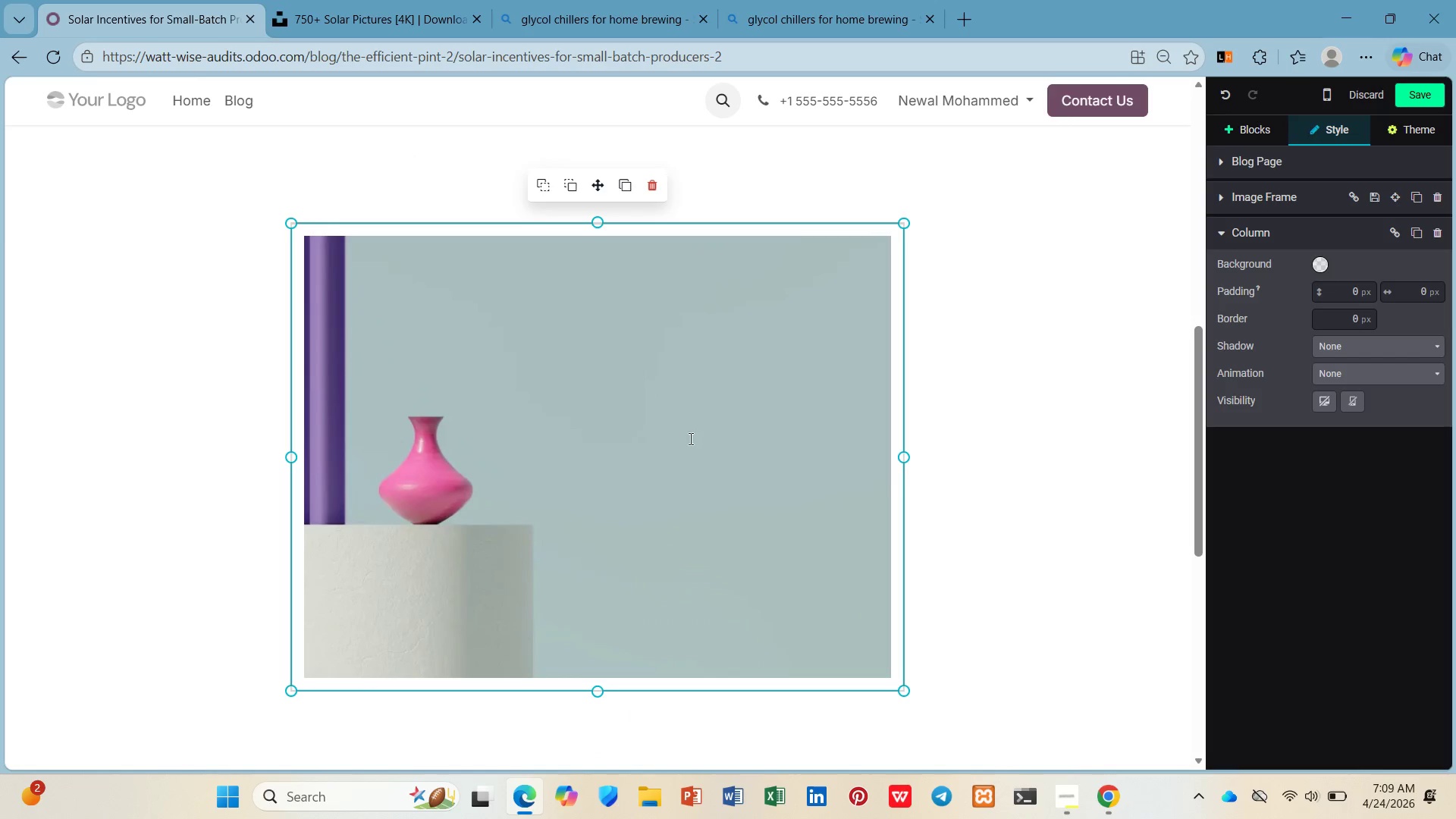 
left_click([689, 438])
 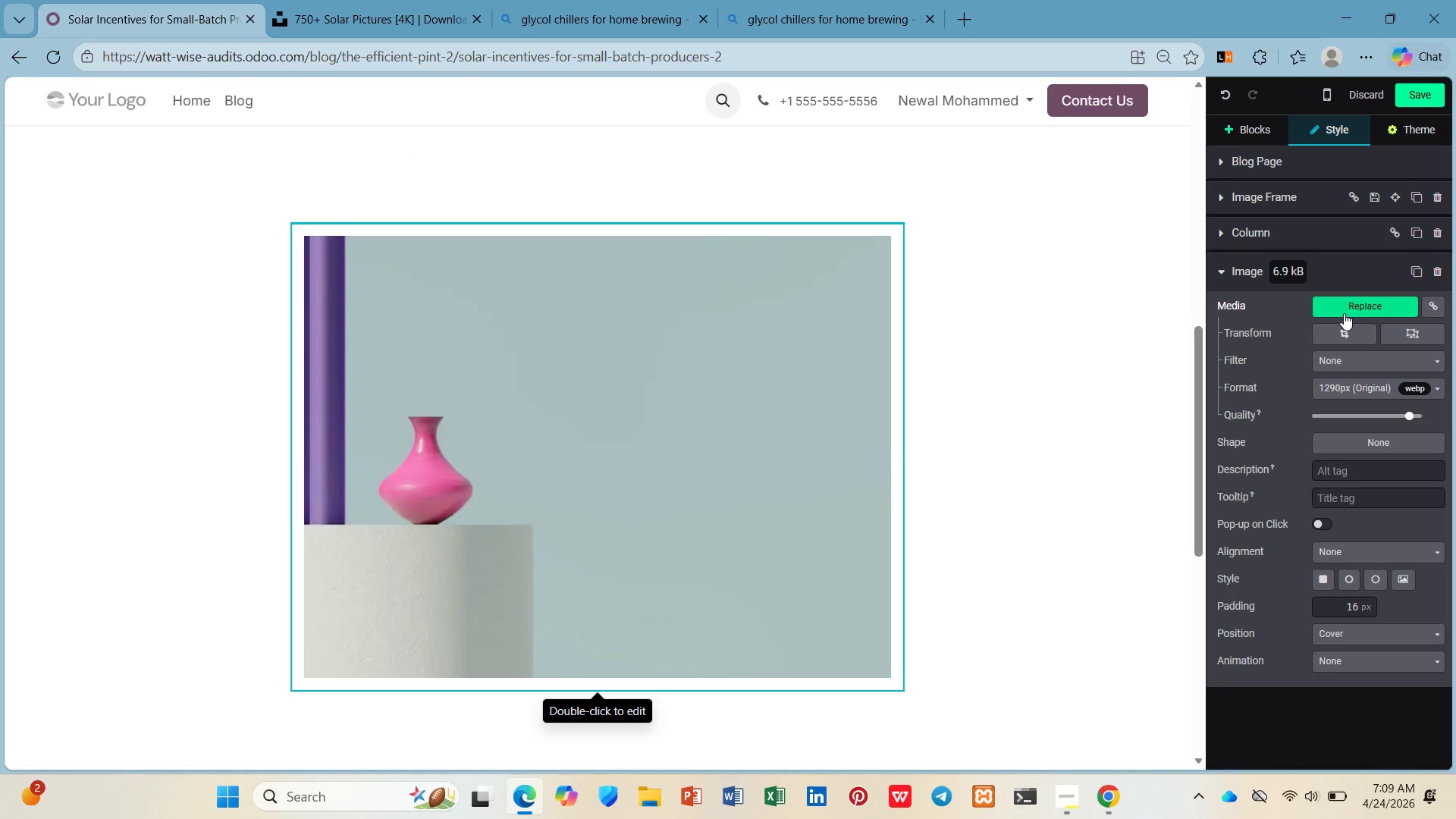 
left_click([1344, 313])
 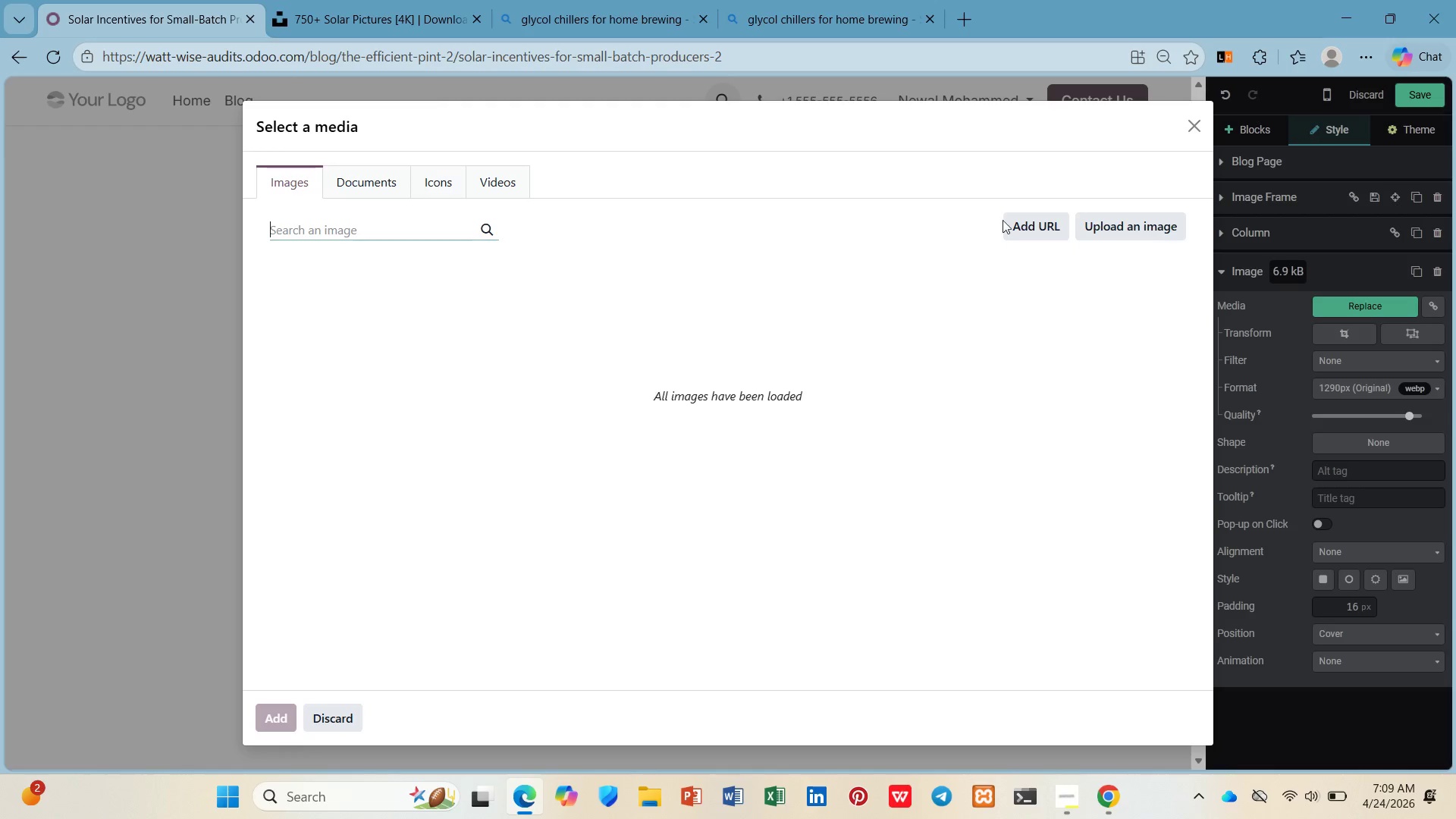 
left_click([1039, 211])
 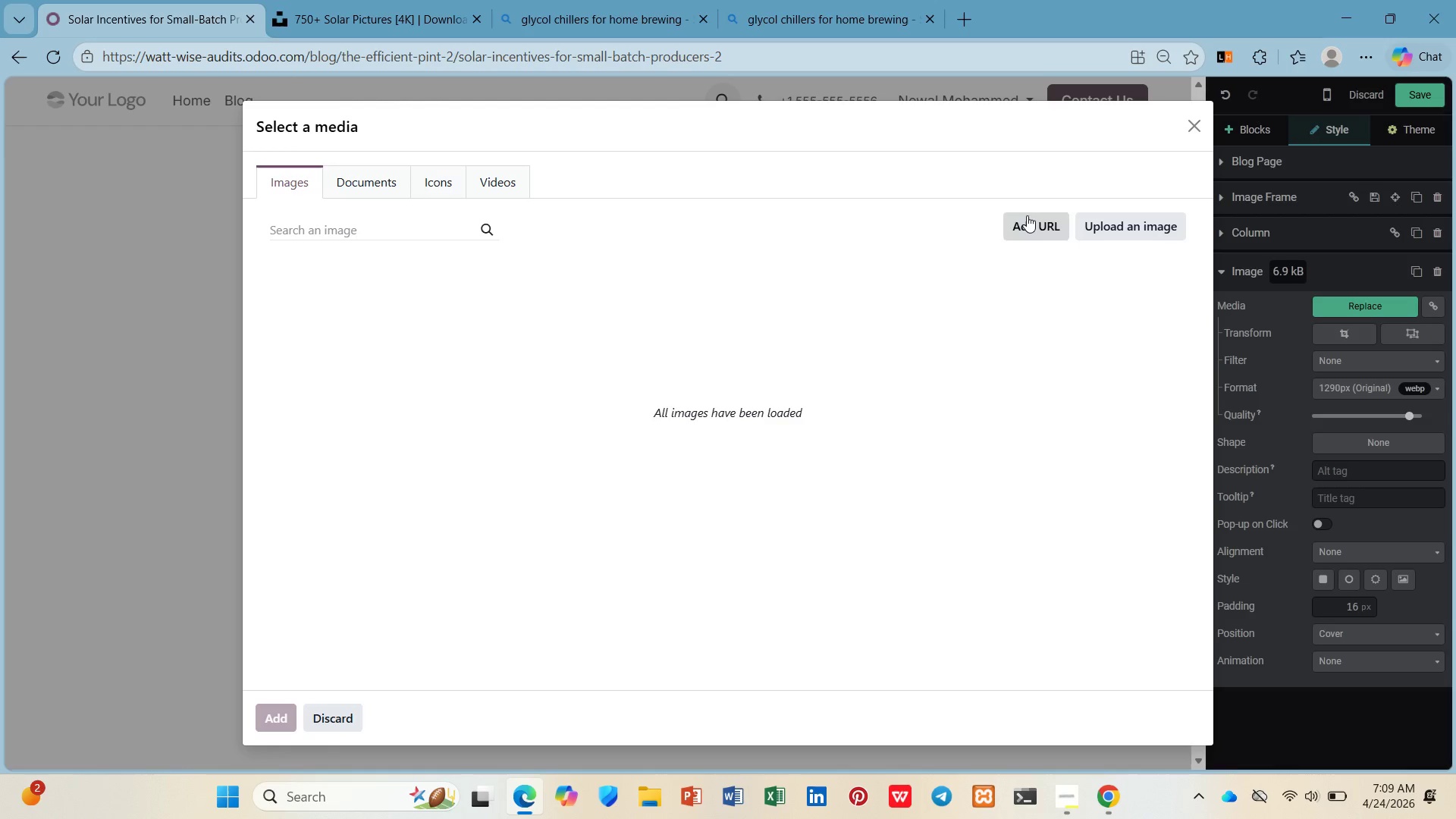 
left_click([1027, 215])
 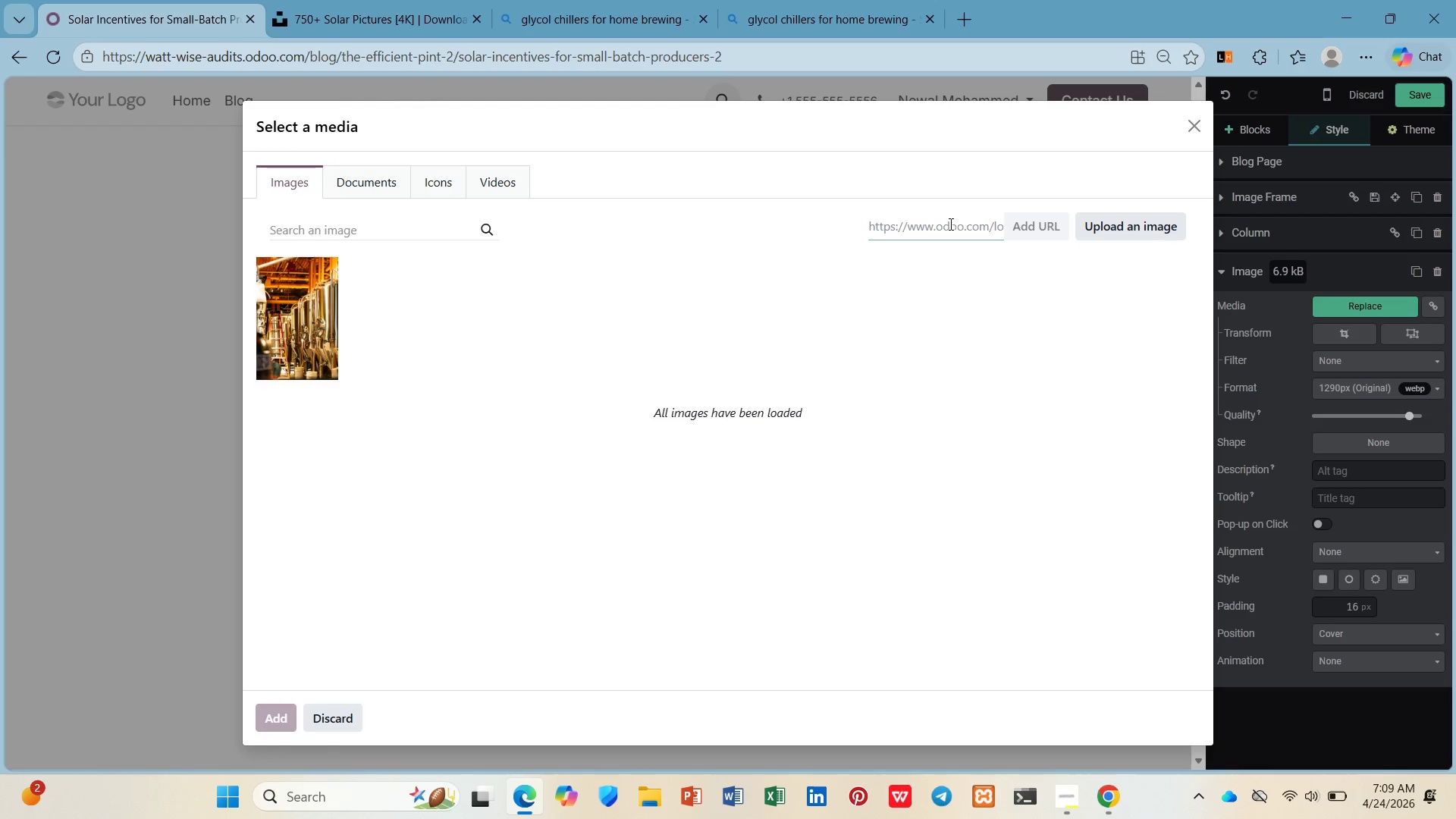 
key(Control+V)
 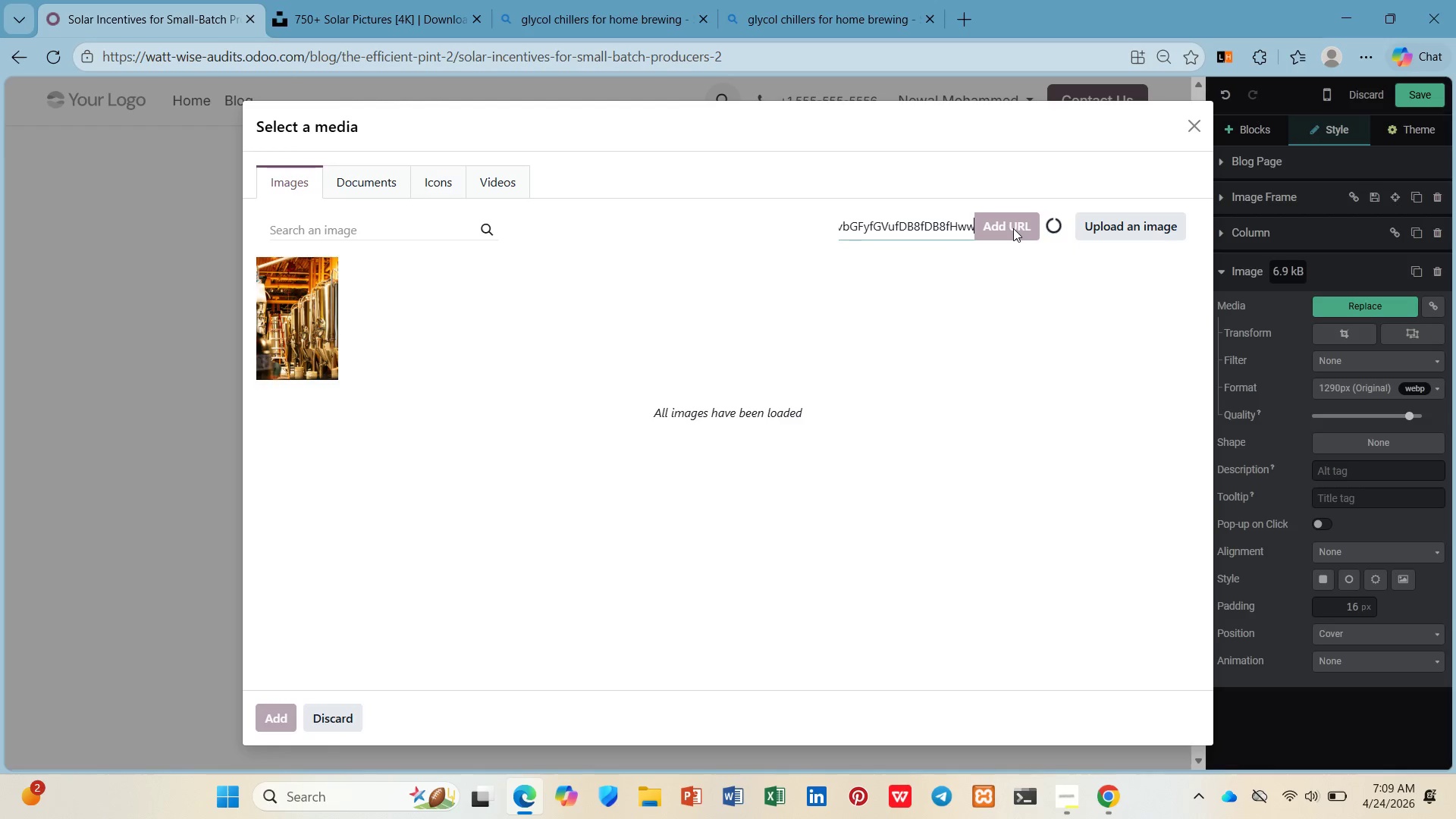 
wait(14.95)
 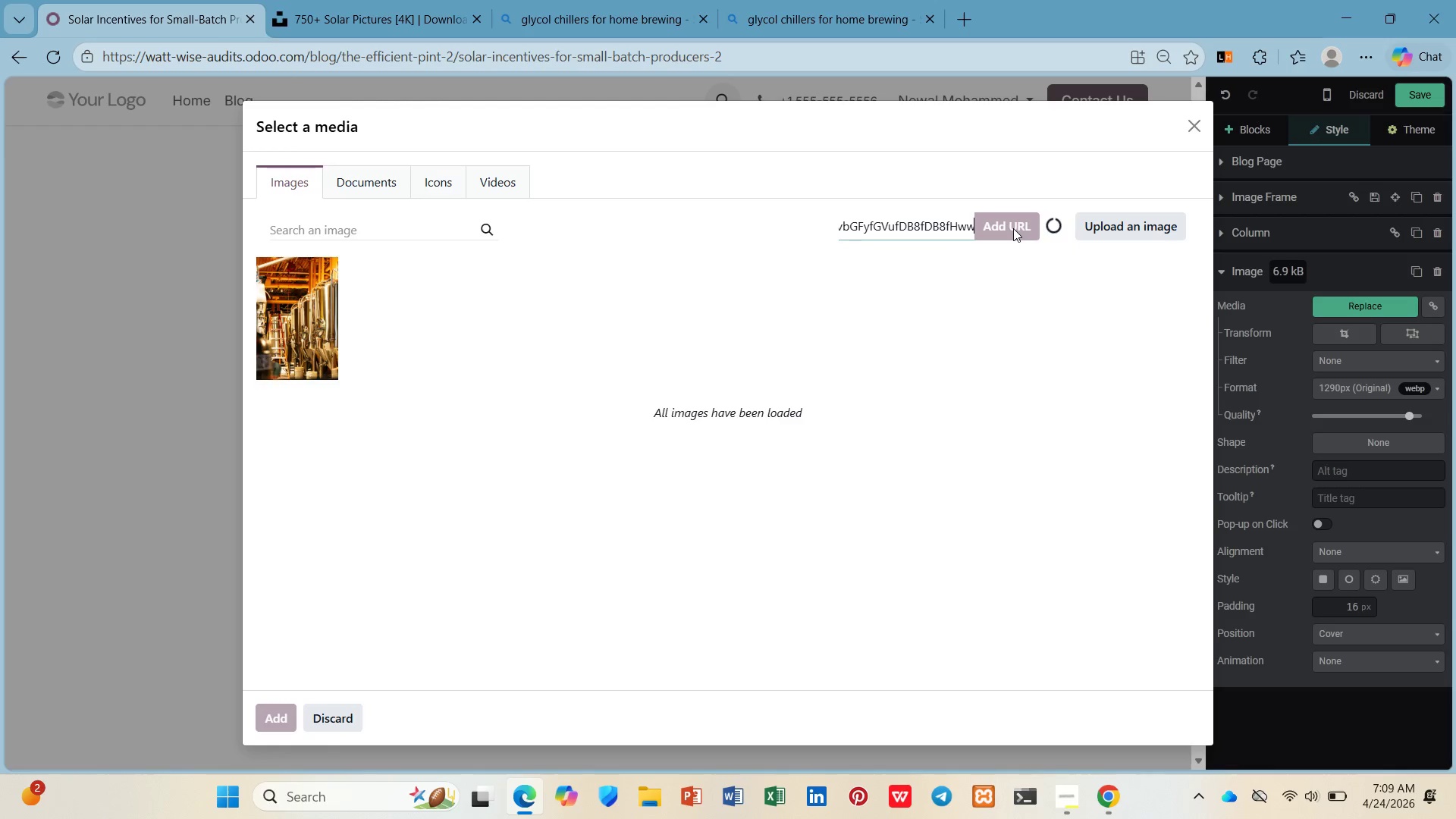 
left_click([1012, 228])
 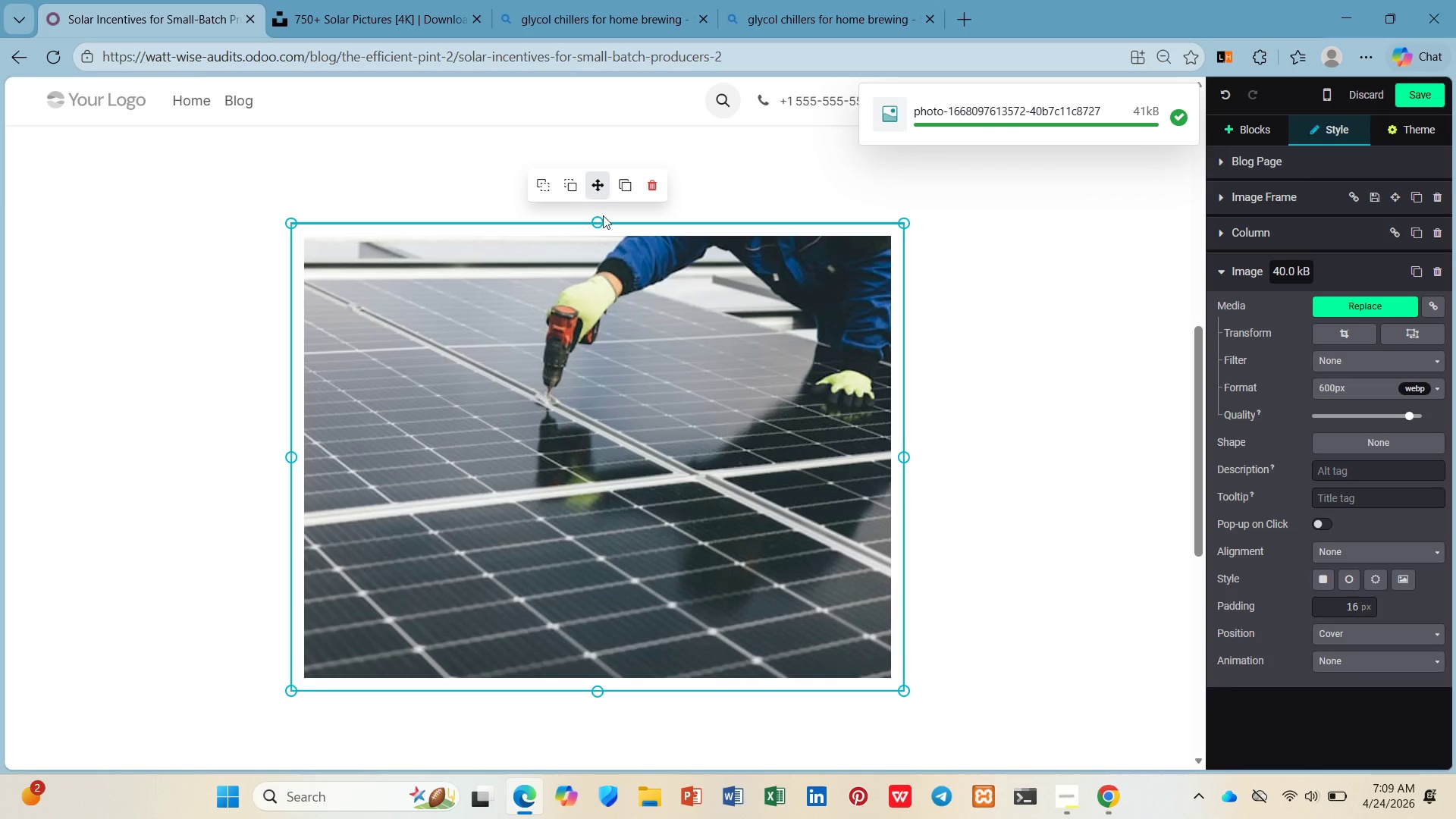 
wait(6.34)
 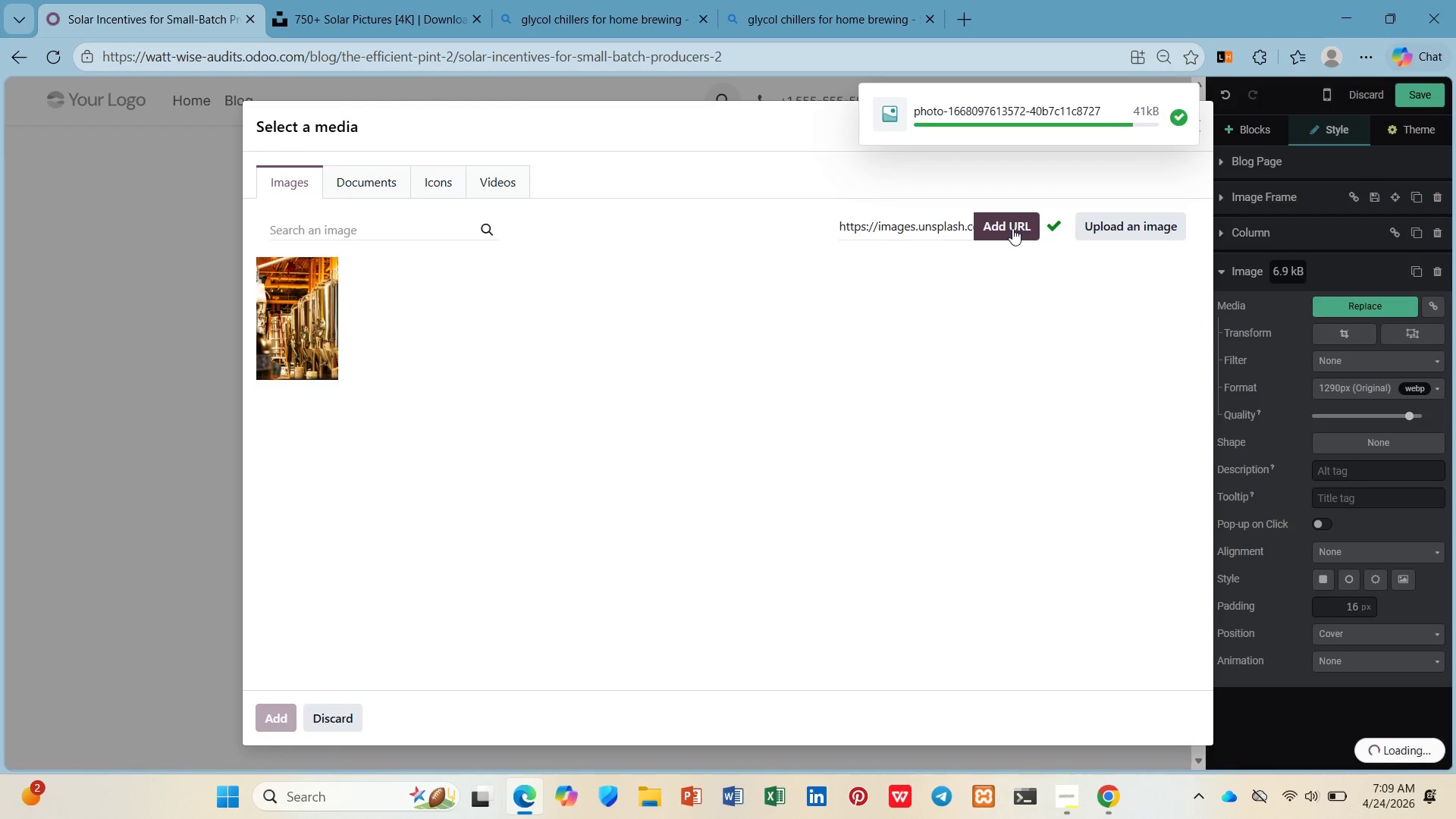 
left_click_drag(start_coordinate=[595, 692], to_coordinate=[609, 453])
 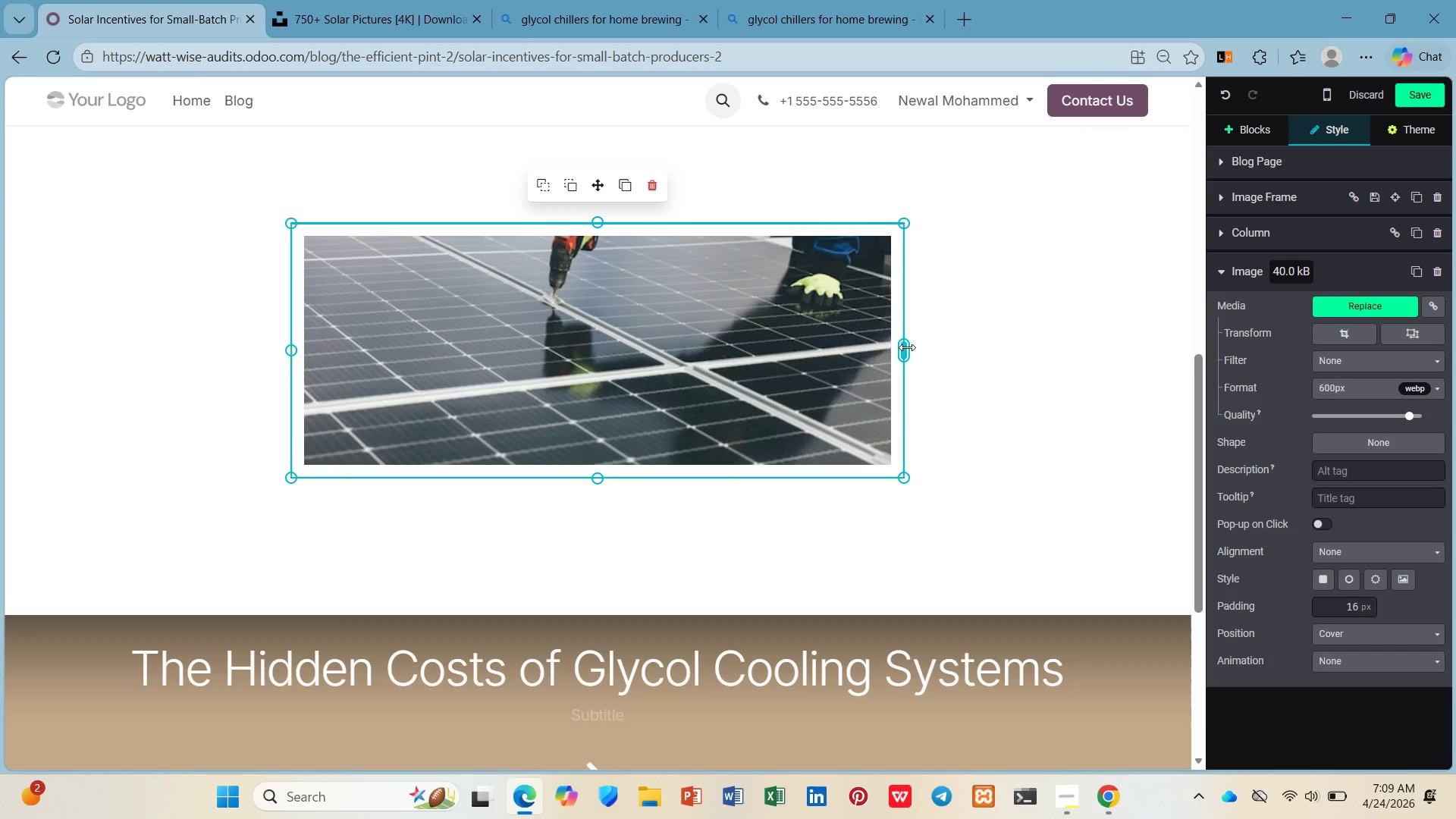 
left_click_drag(start_coordinate=[907, 347], to_coordinate=[684, 355])
 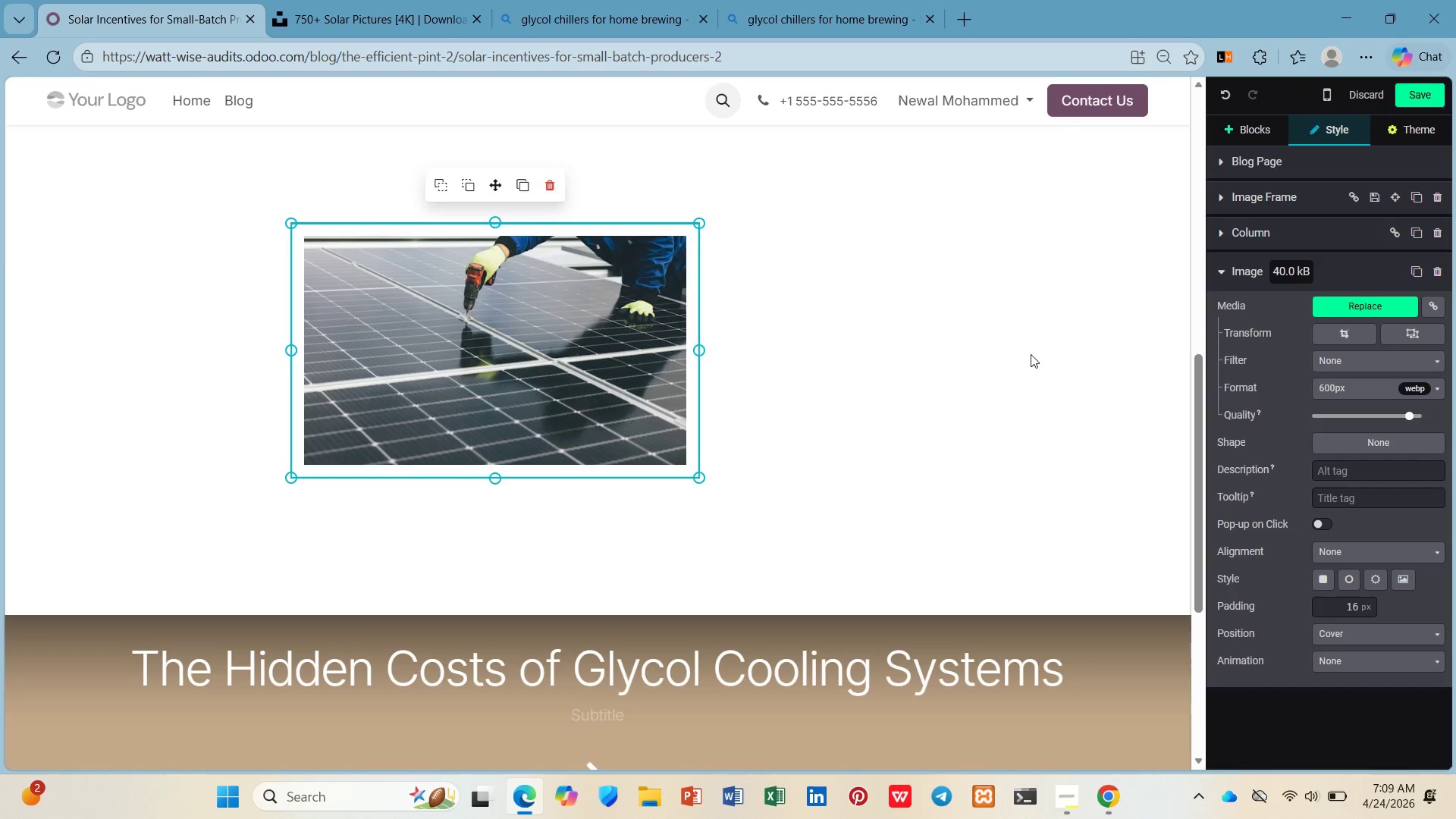 
left_click([1031, 354])
 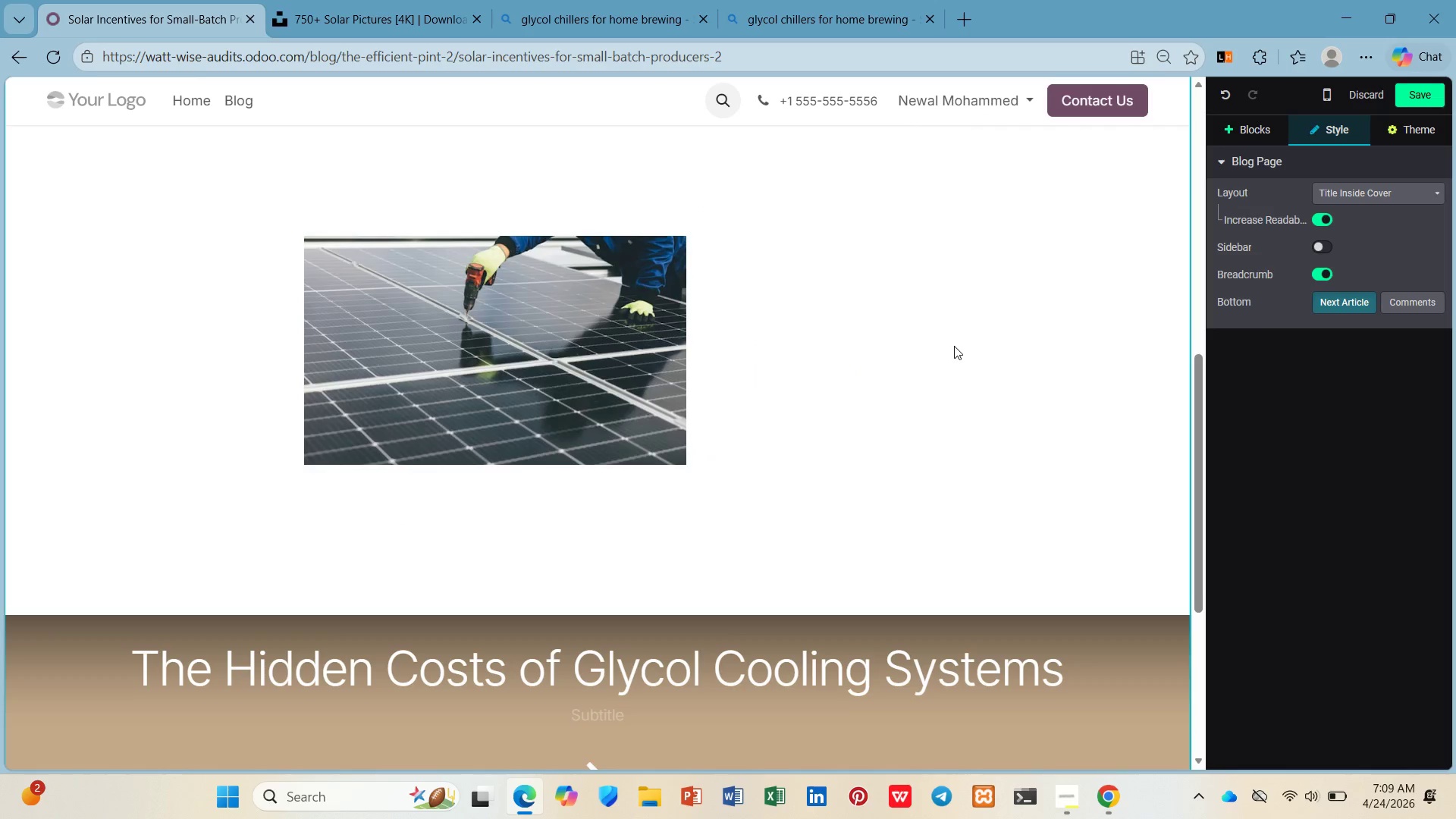 
scroll: coordinate [886, 339], scroll_direction: up, amount: 4.0
 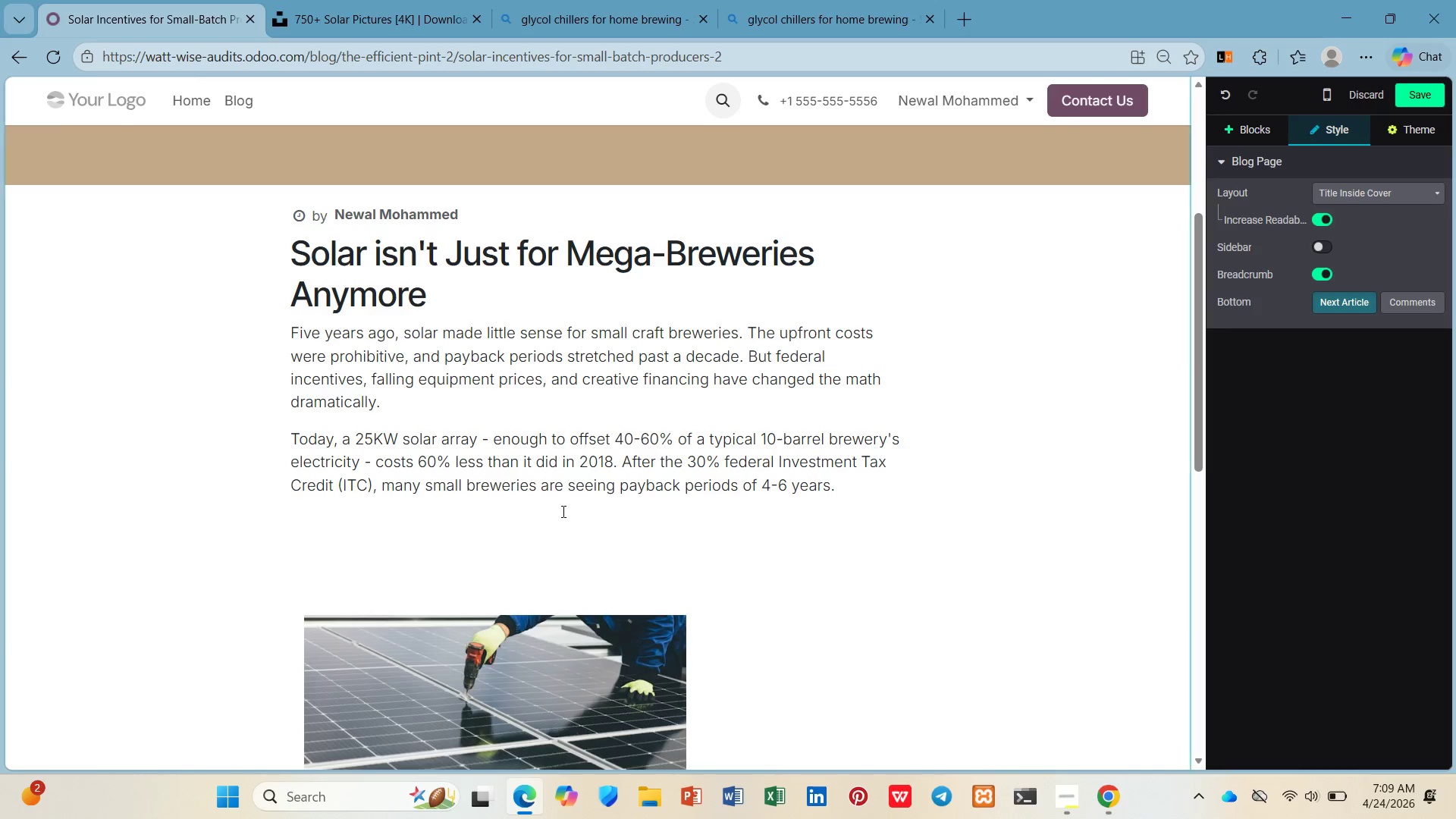 
left_click([554, 522])
 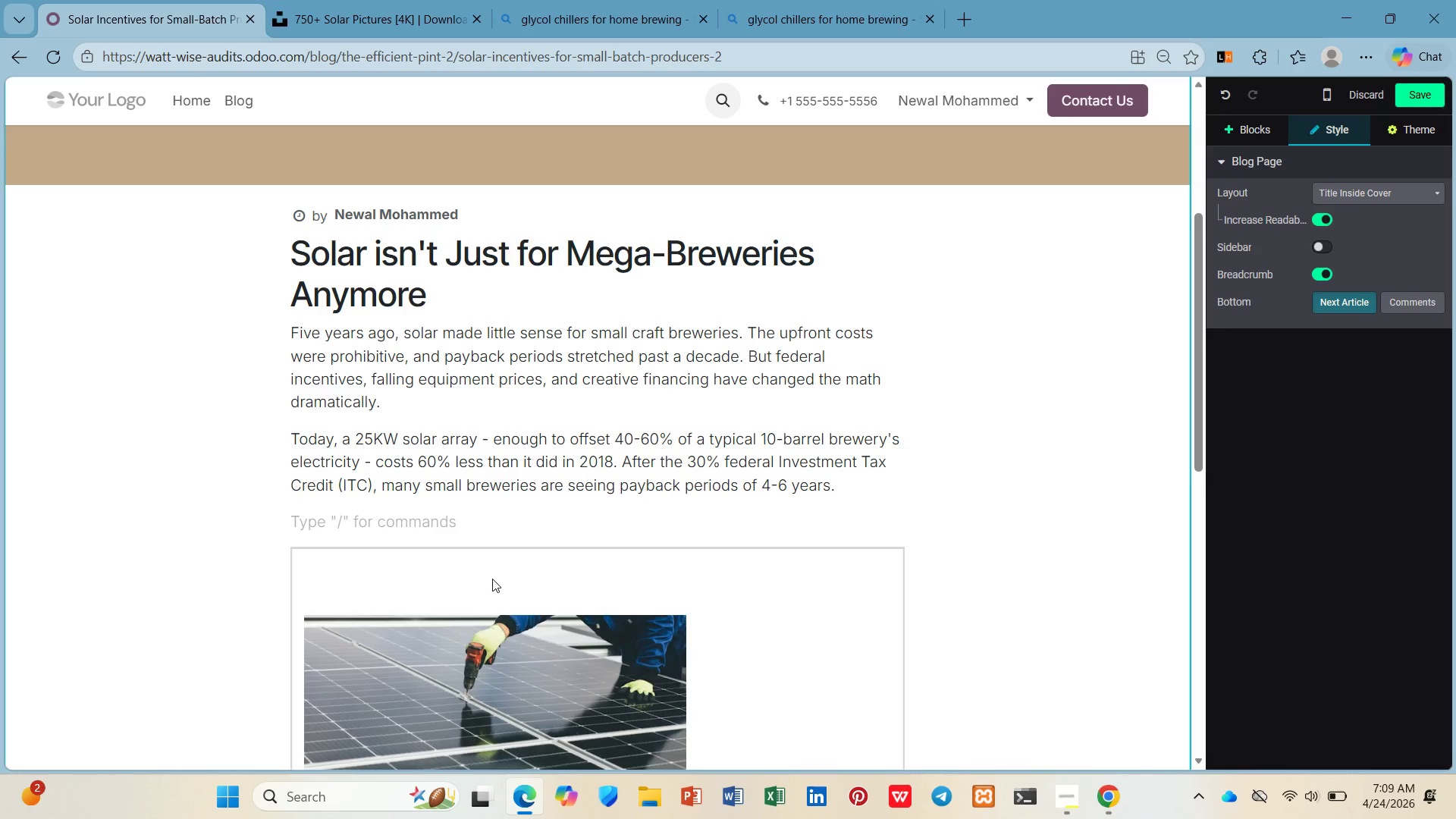 
hold_key(key=F, duration=1.14)
 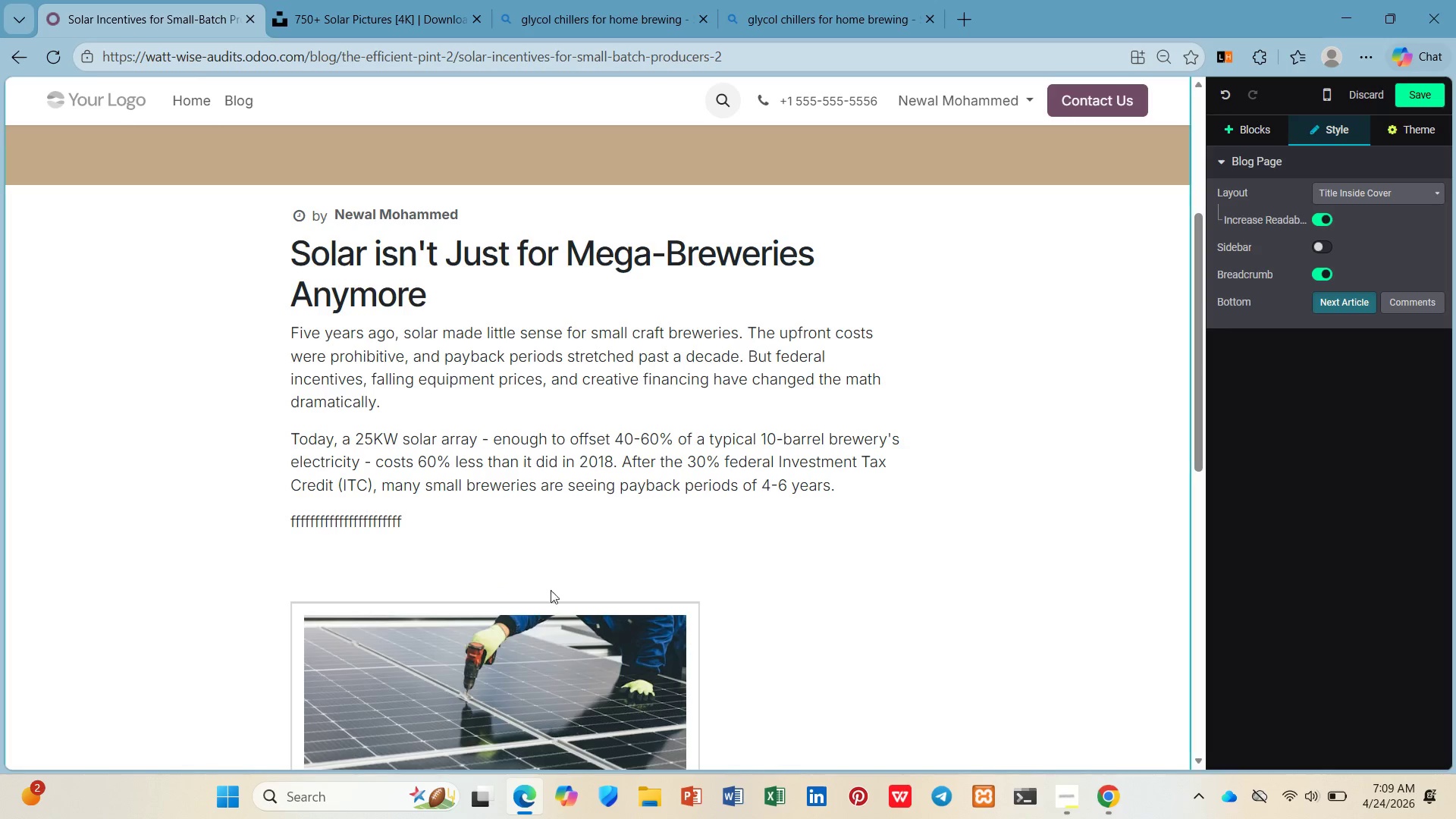 
hold_key(key=F, duration=23.36)
 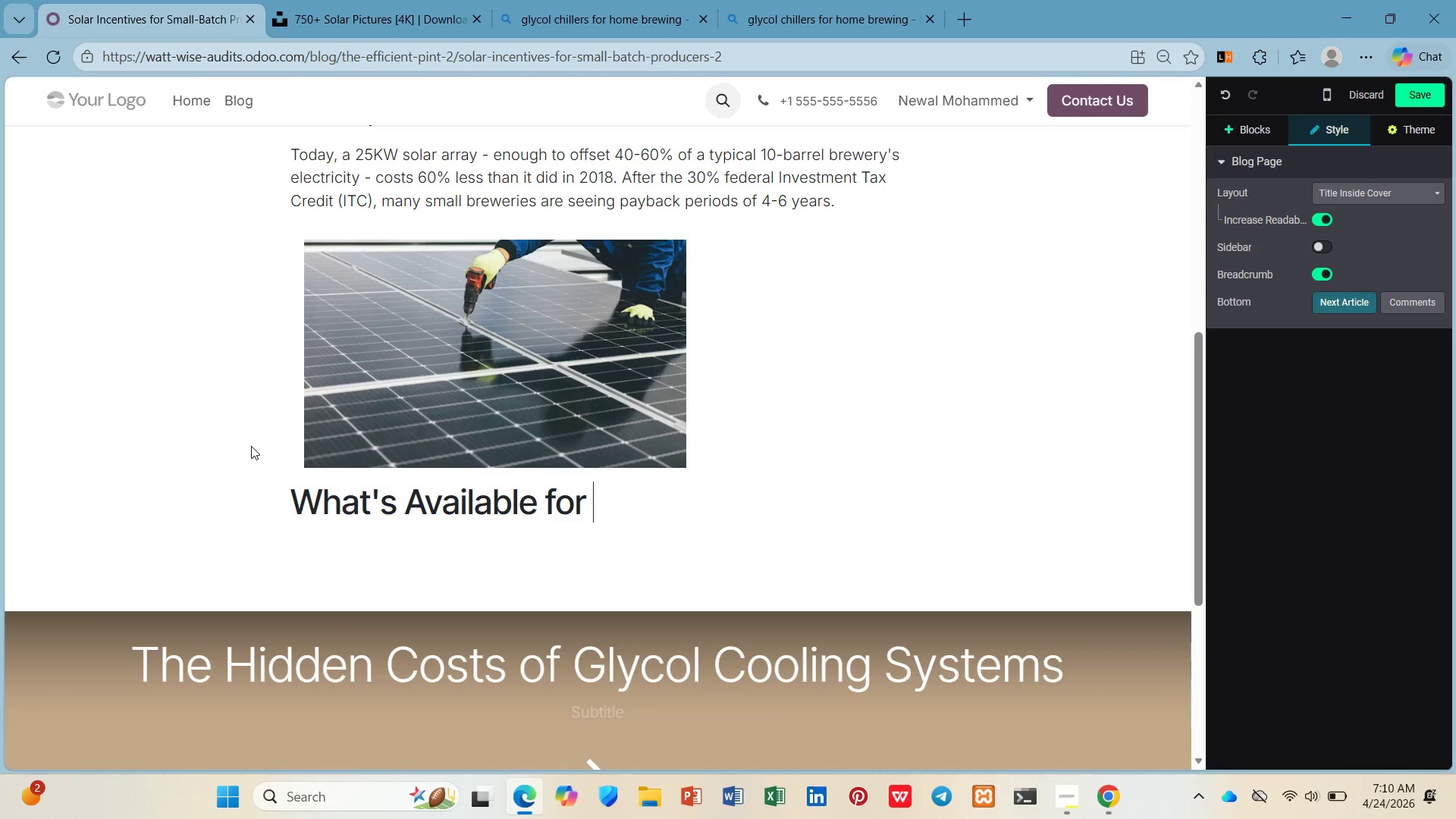 
left_click([554, 585])
 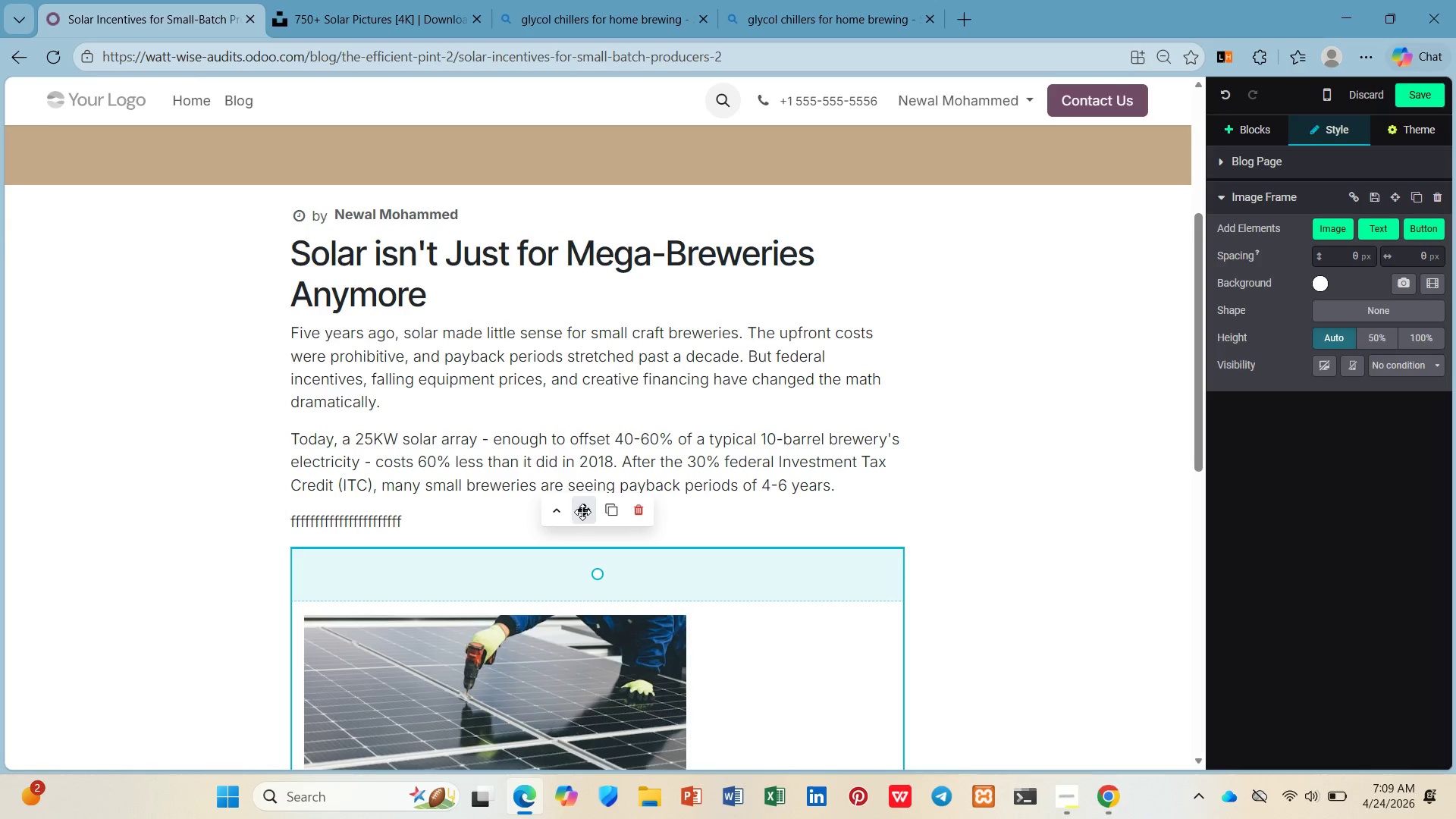 
left_click_drag(start_coordinate=[582, 512], to_coordinate=[589, 484])
 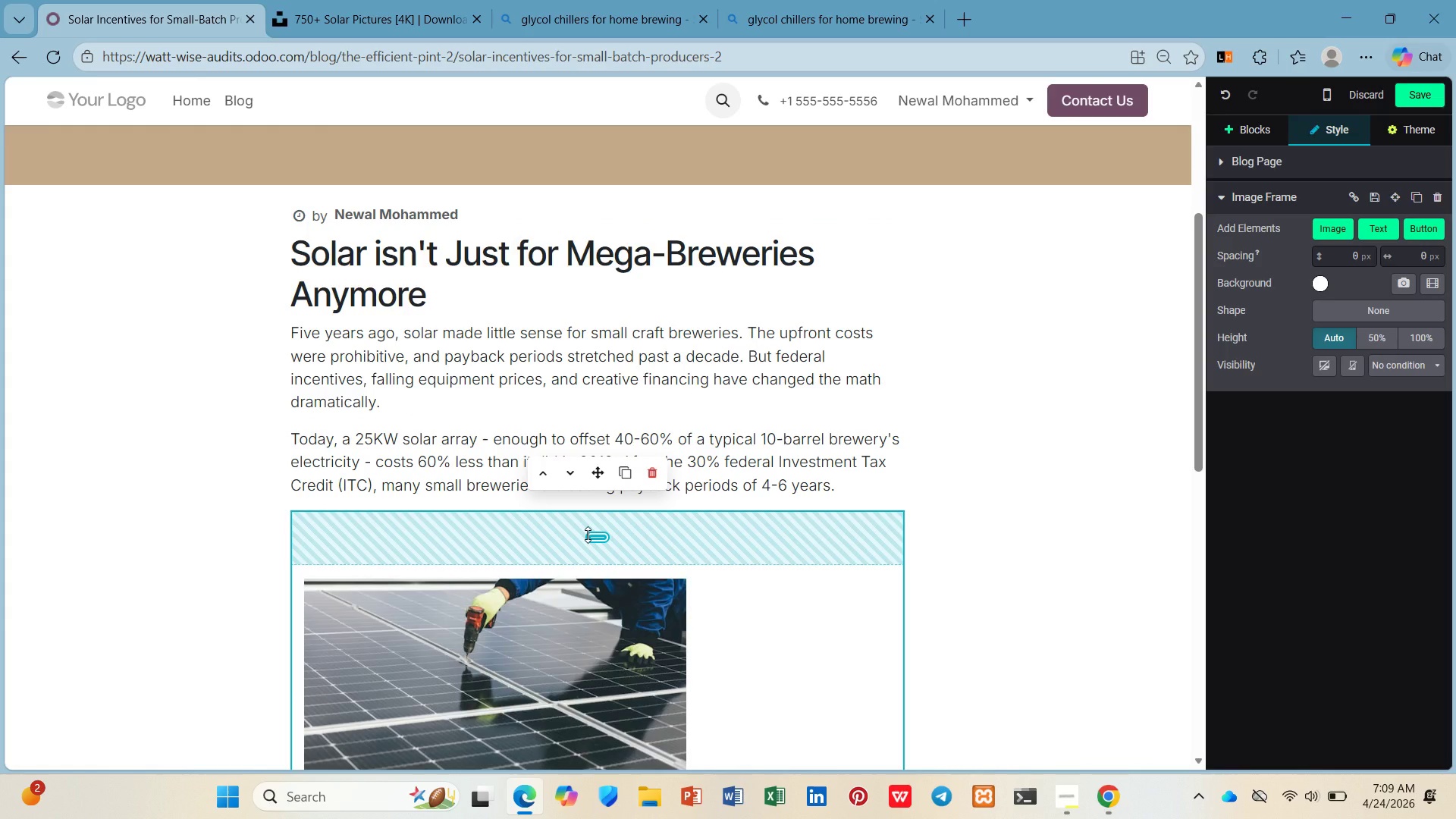 
left_click_drag(start_coordinate=[588, 535], to_coordinate=[603, 466])
 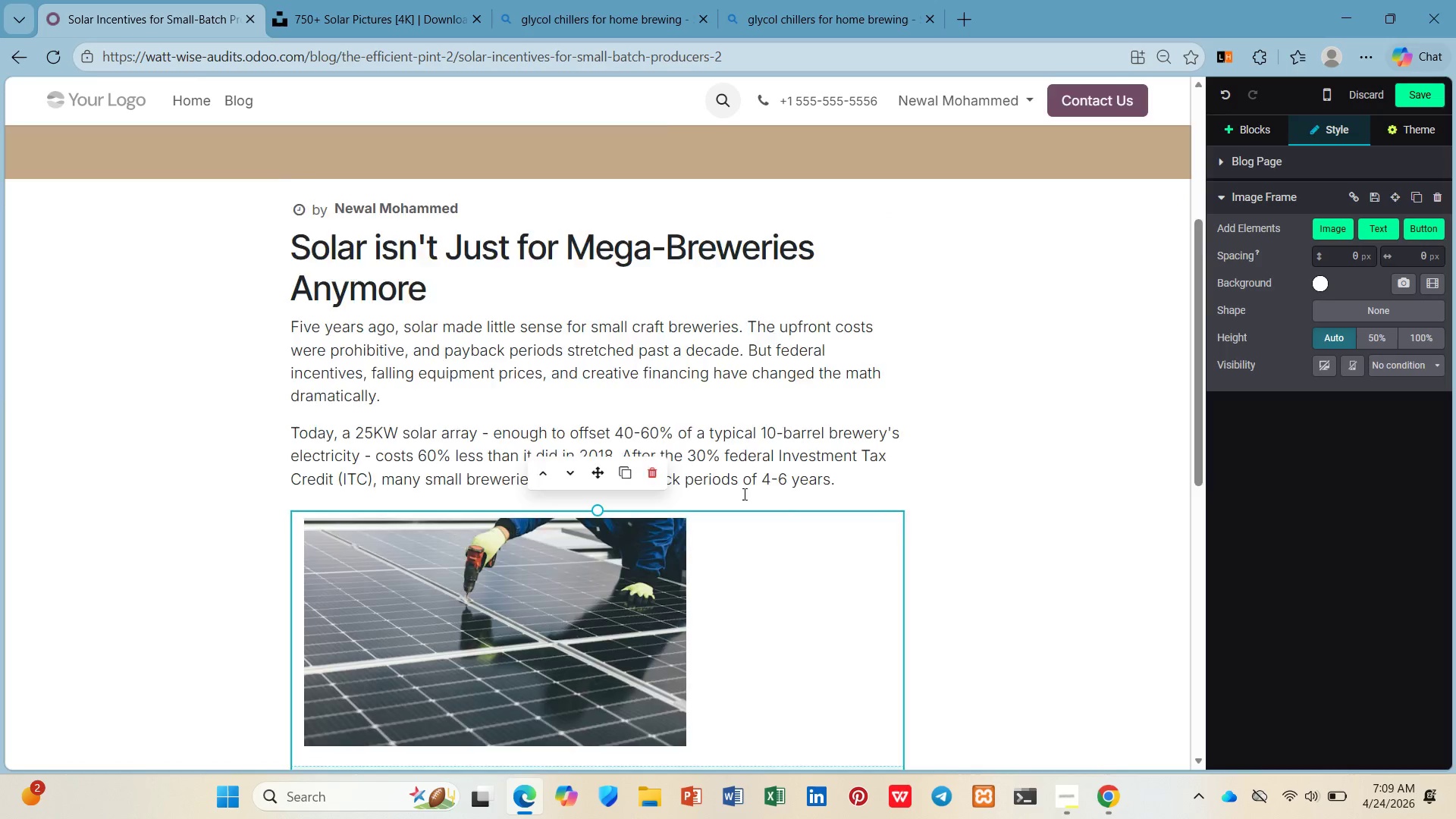 
scroll: coordinate [743, 494], scroll_direction: down, amount: 3.0
 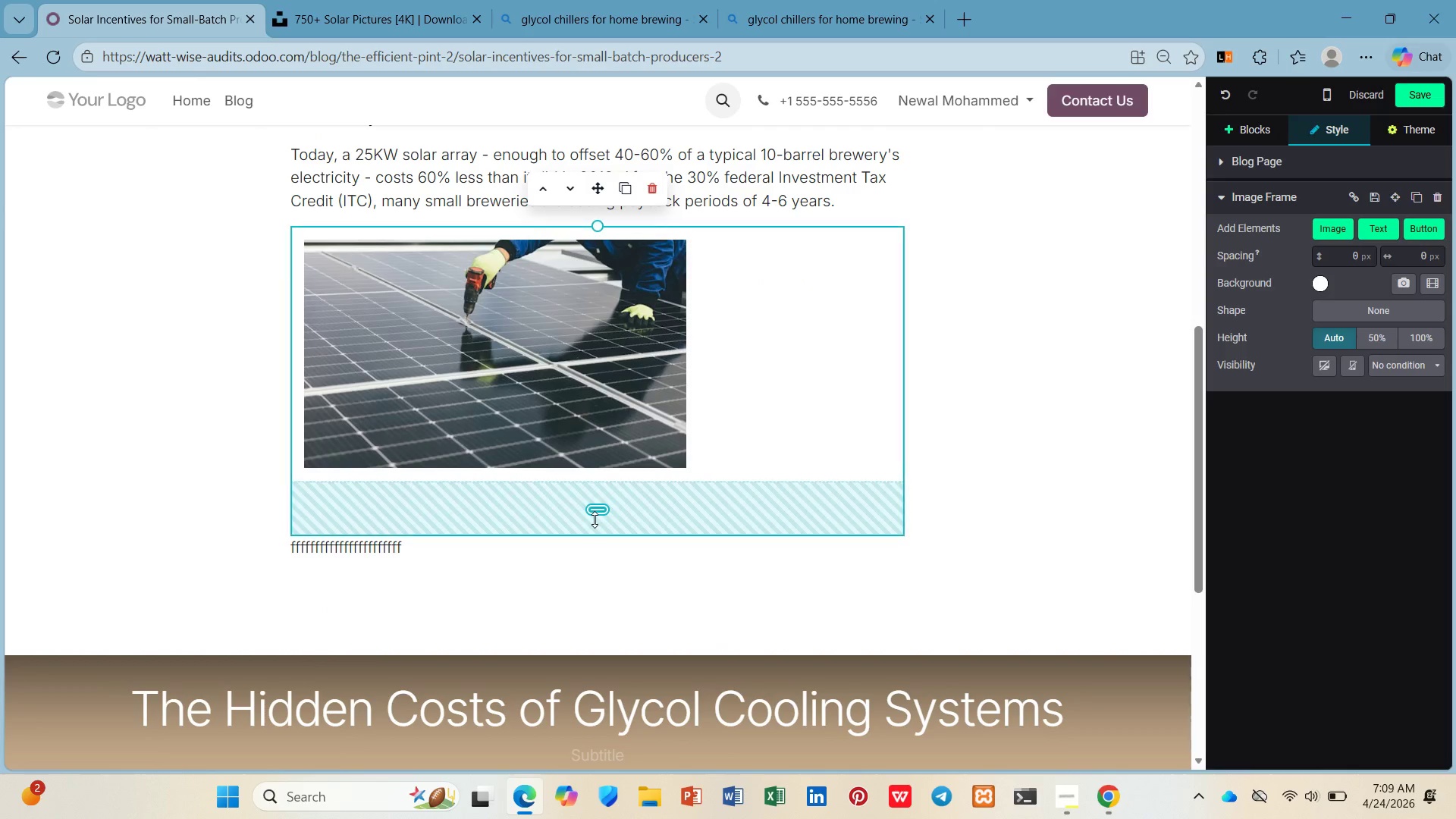 
left_click_drag(start_coordinate=[595, 519], to_coordinate=[595, 458])
 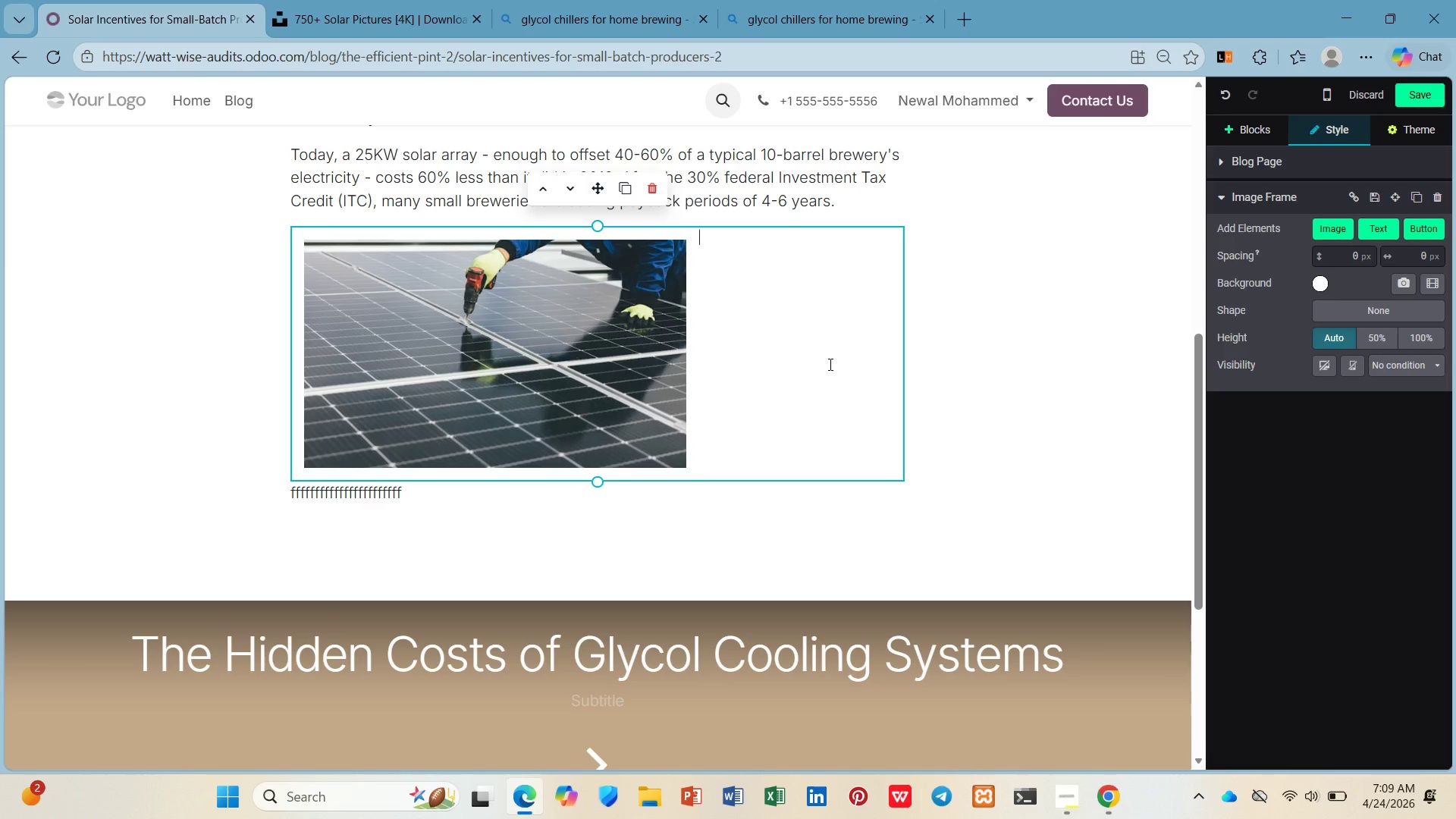 
left_click([829, 364])
 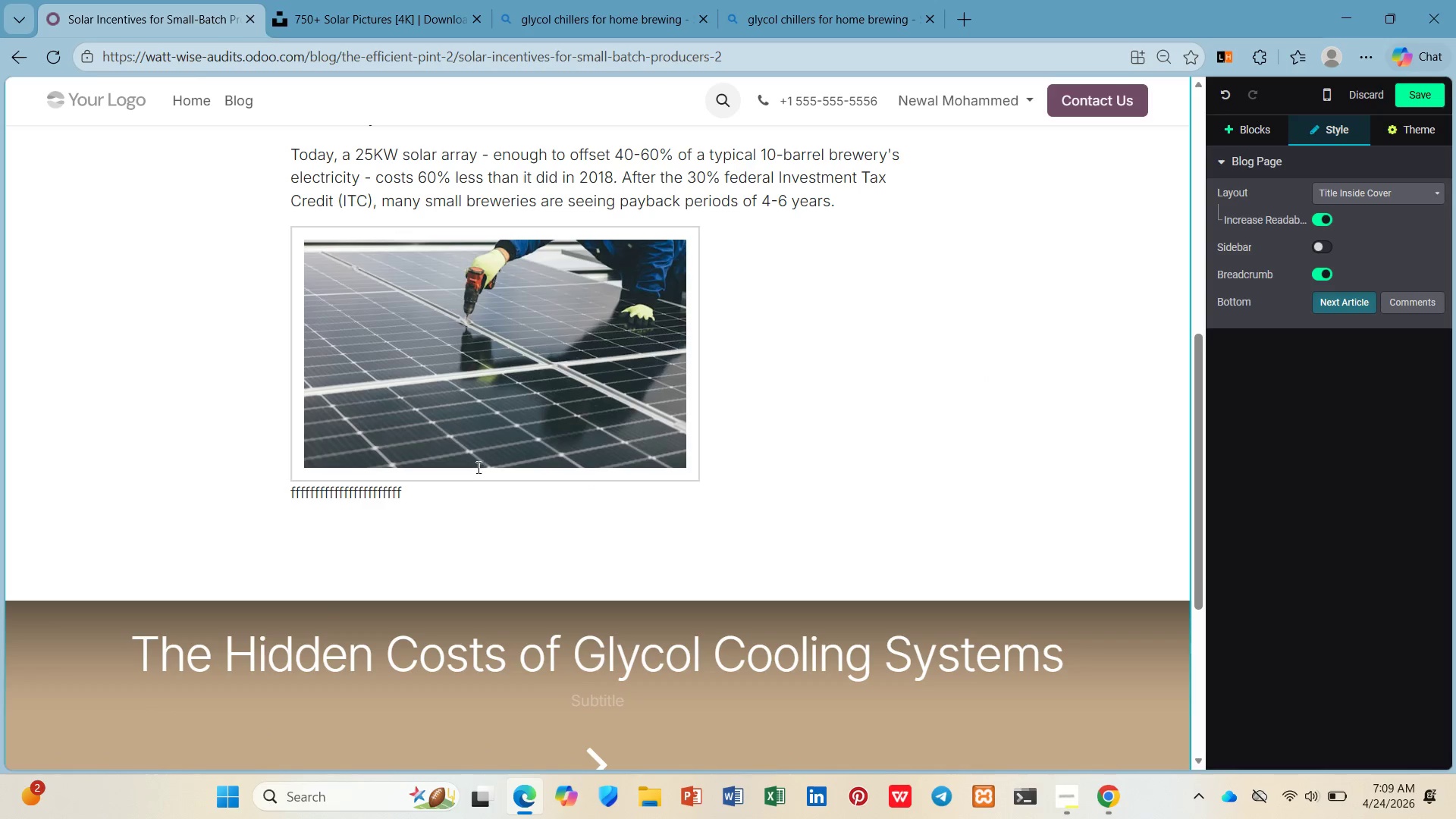 
left_click([458, 497])
 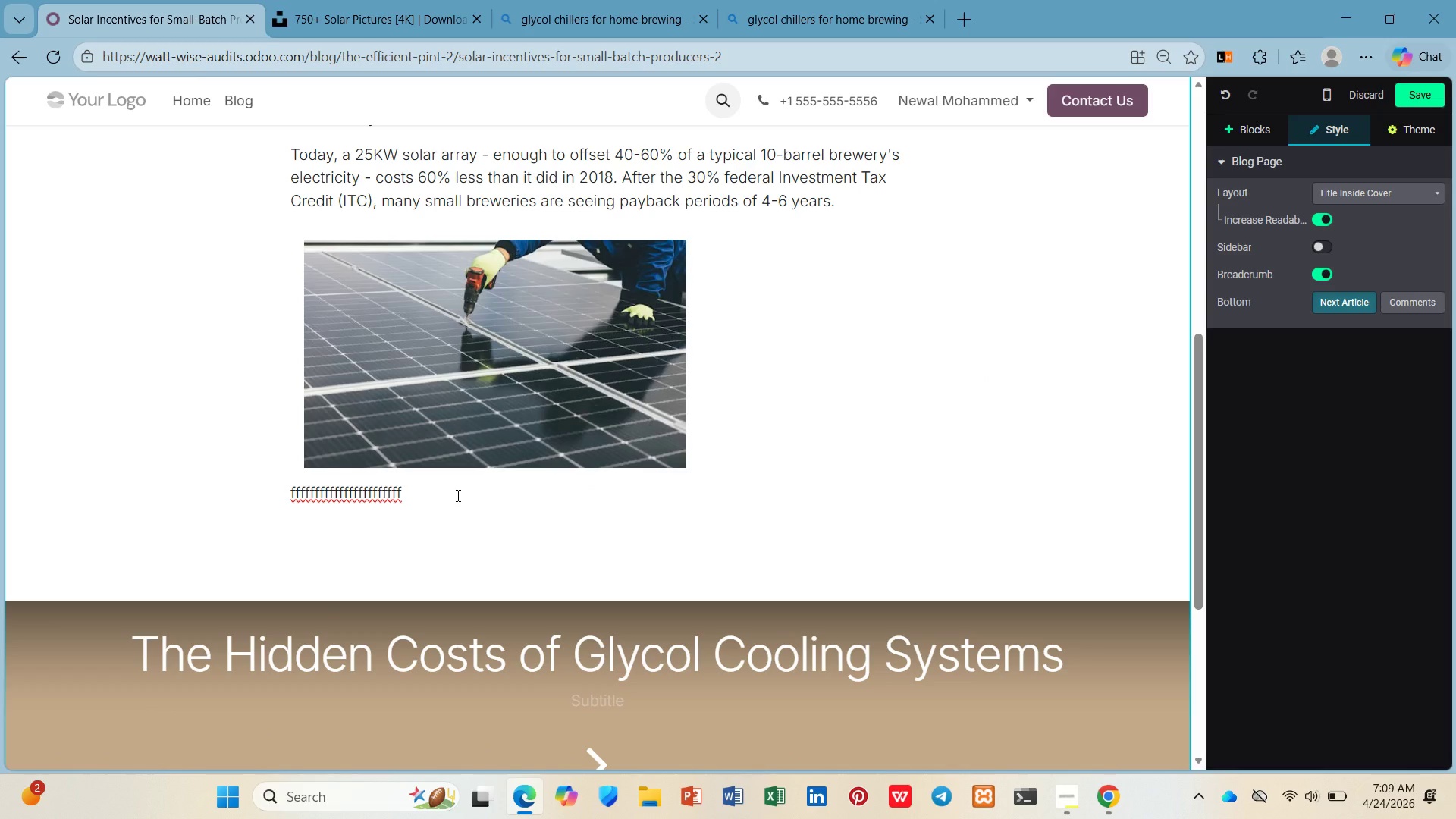 
left_click_drag(start_coordinate=[457, 495], to_coordinate=[288, 485])
 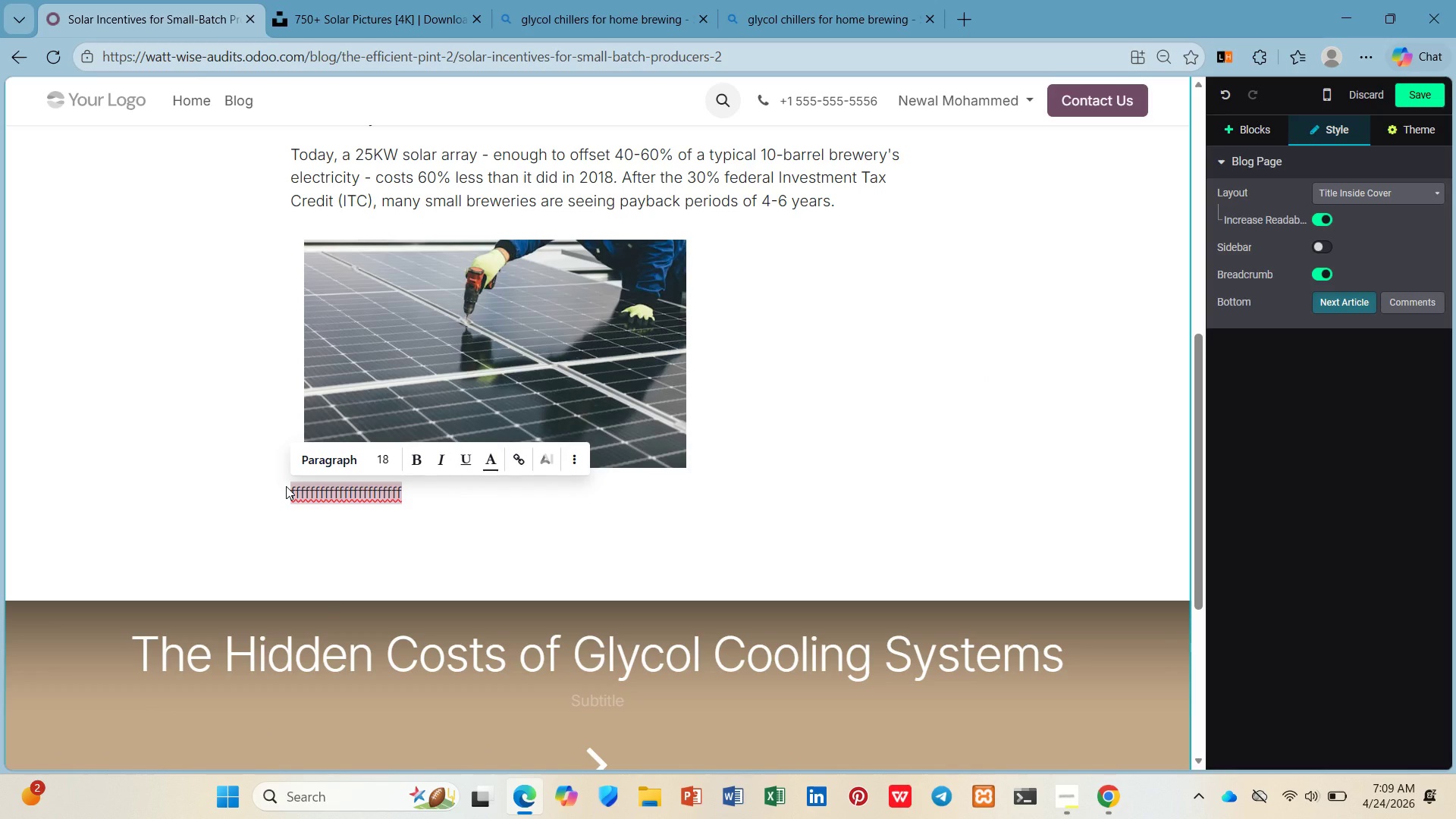 
key(Slash)
 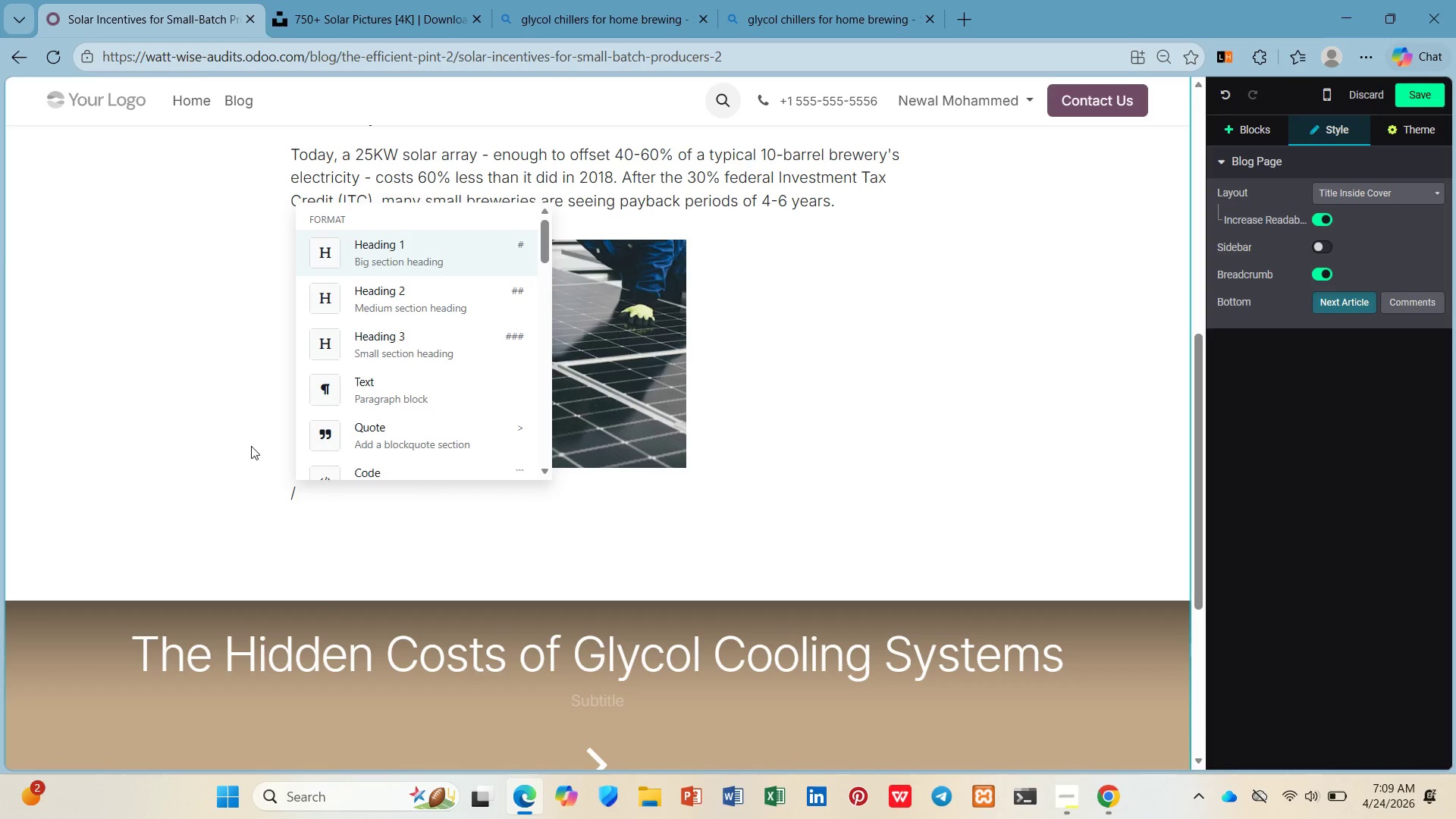 
type(h2)
 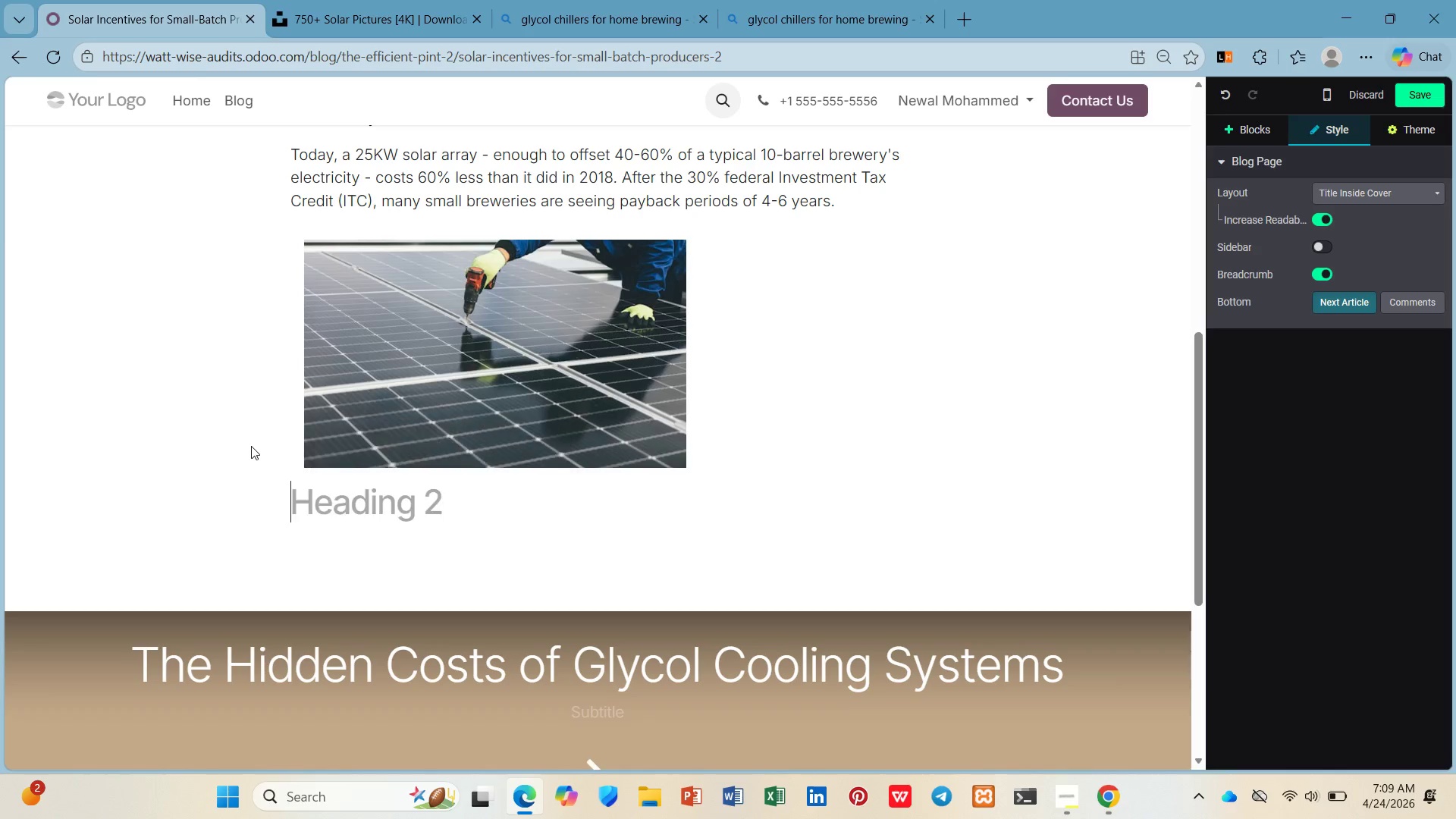 
key(Enter)
 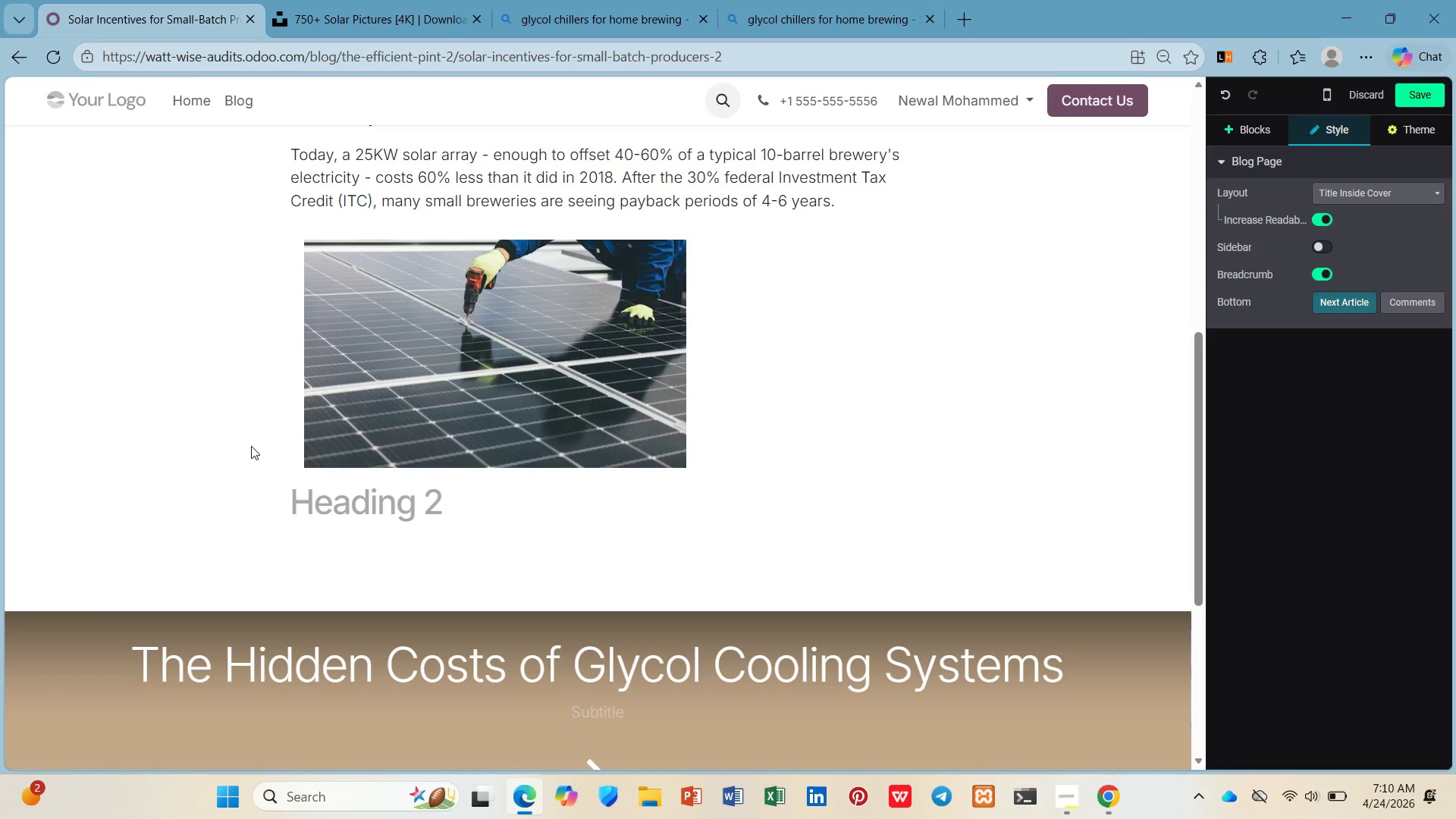 
type(What's Available or Small Producers)
 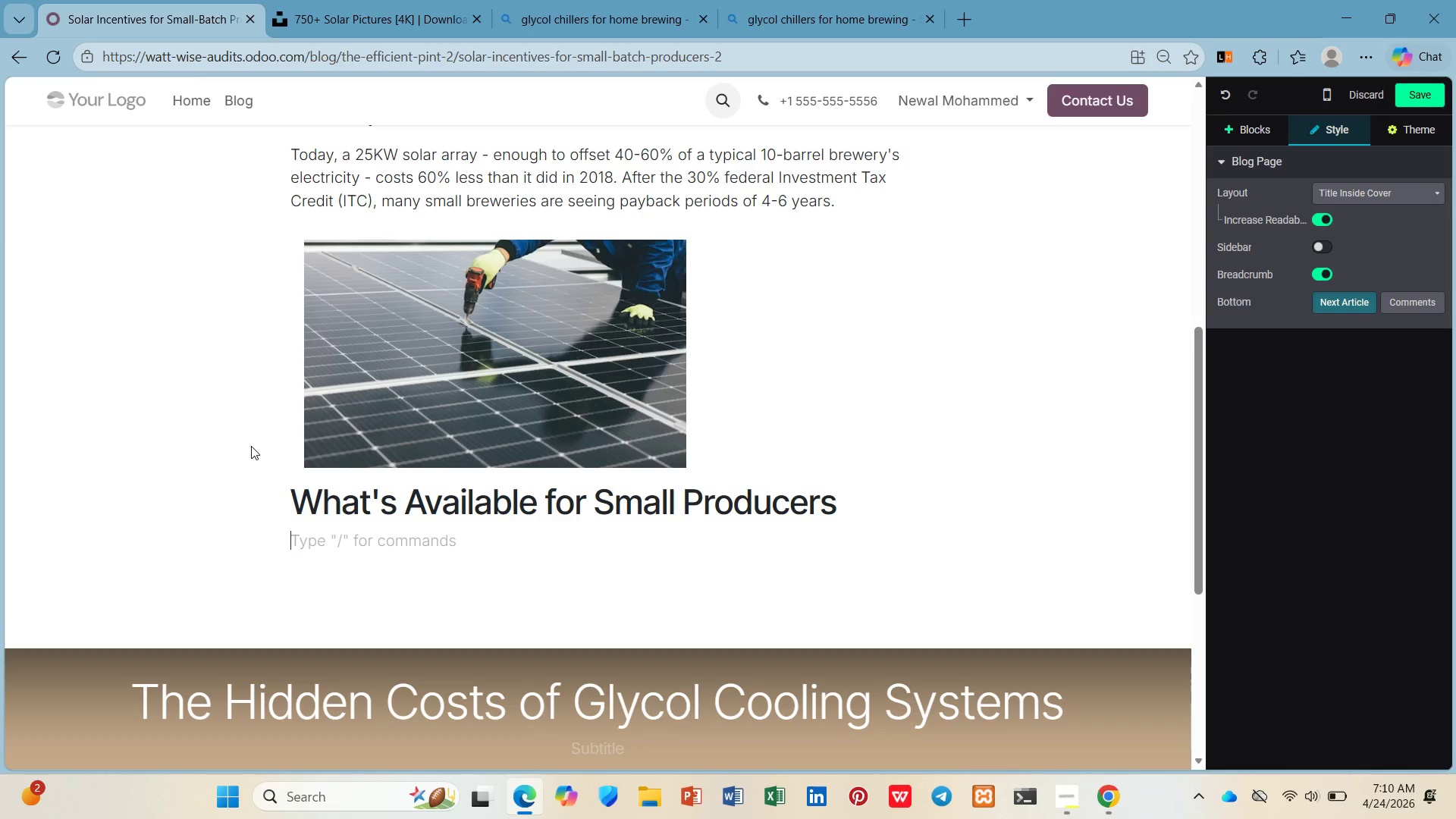 
 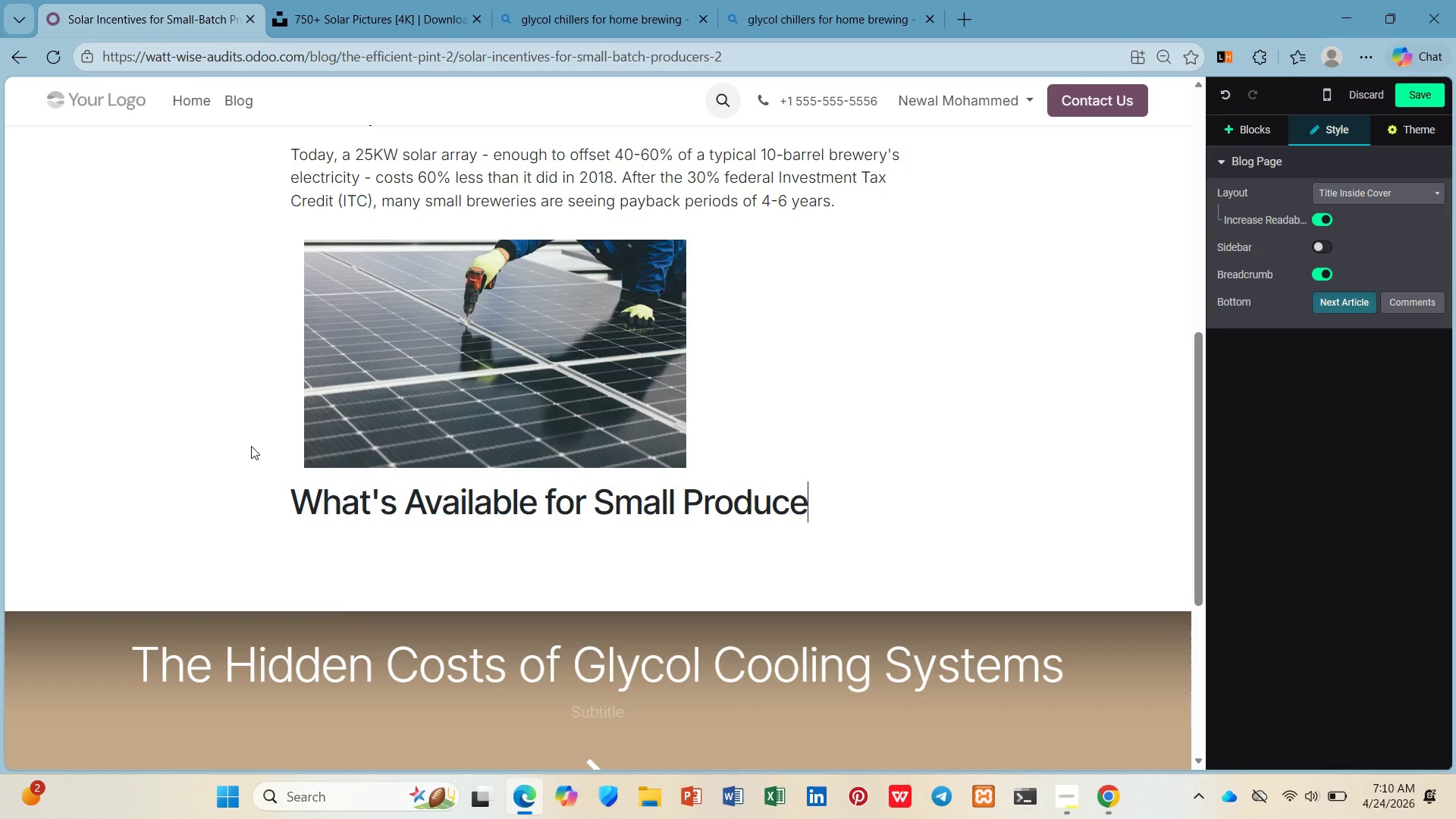 
key(Enter)
 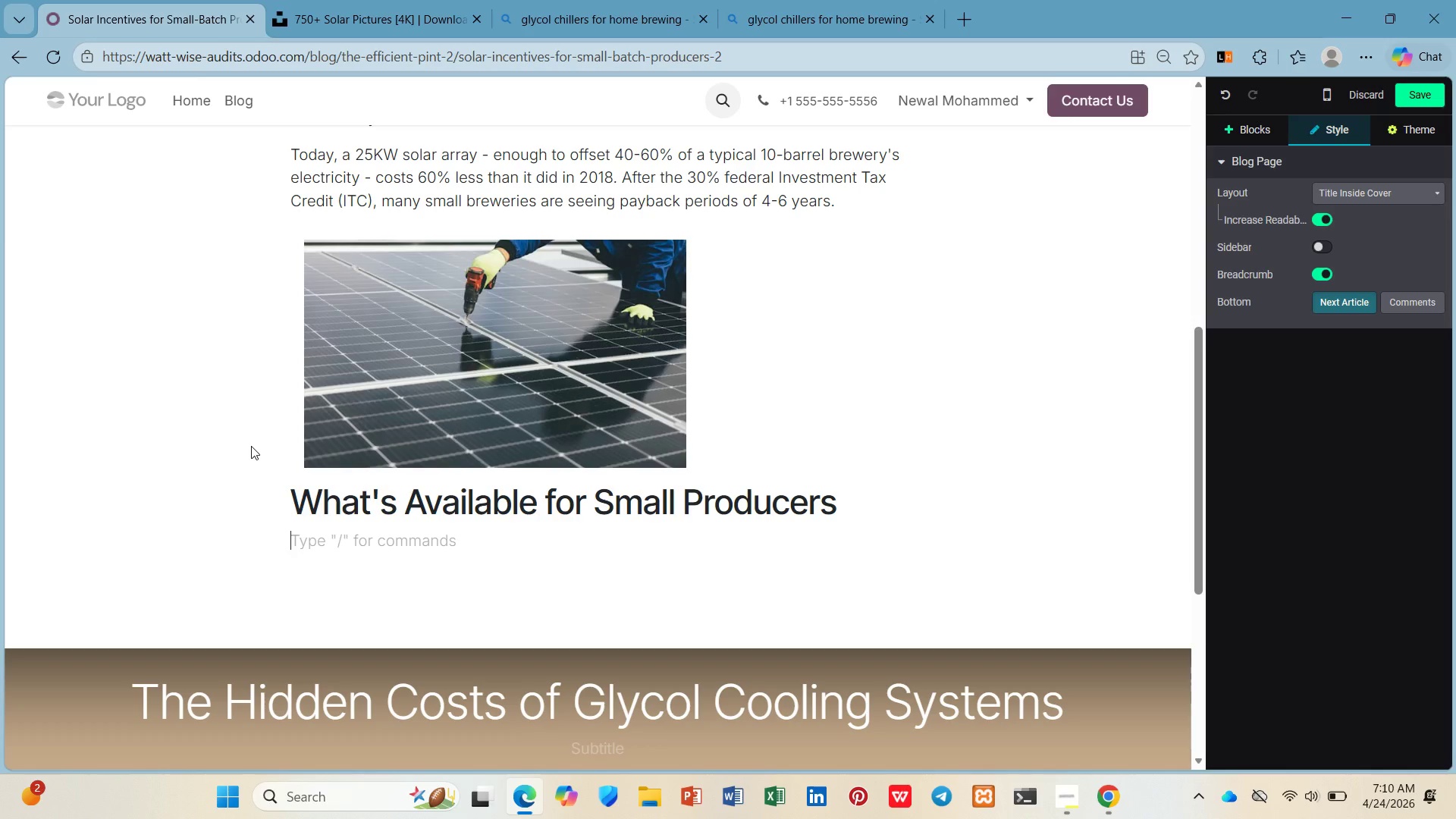 
wait(9.19)
 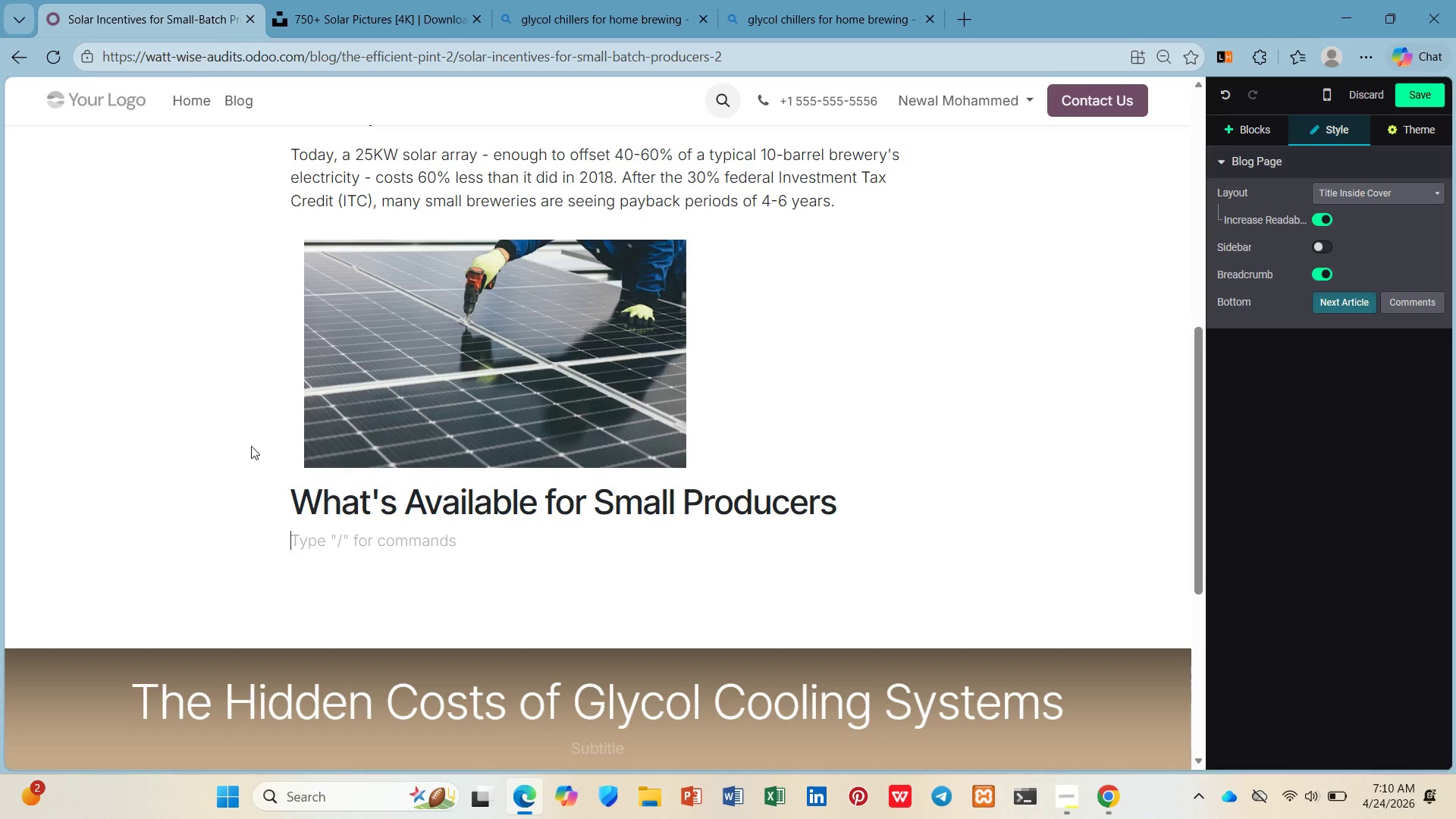 
left_click([1235, 118])
 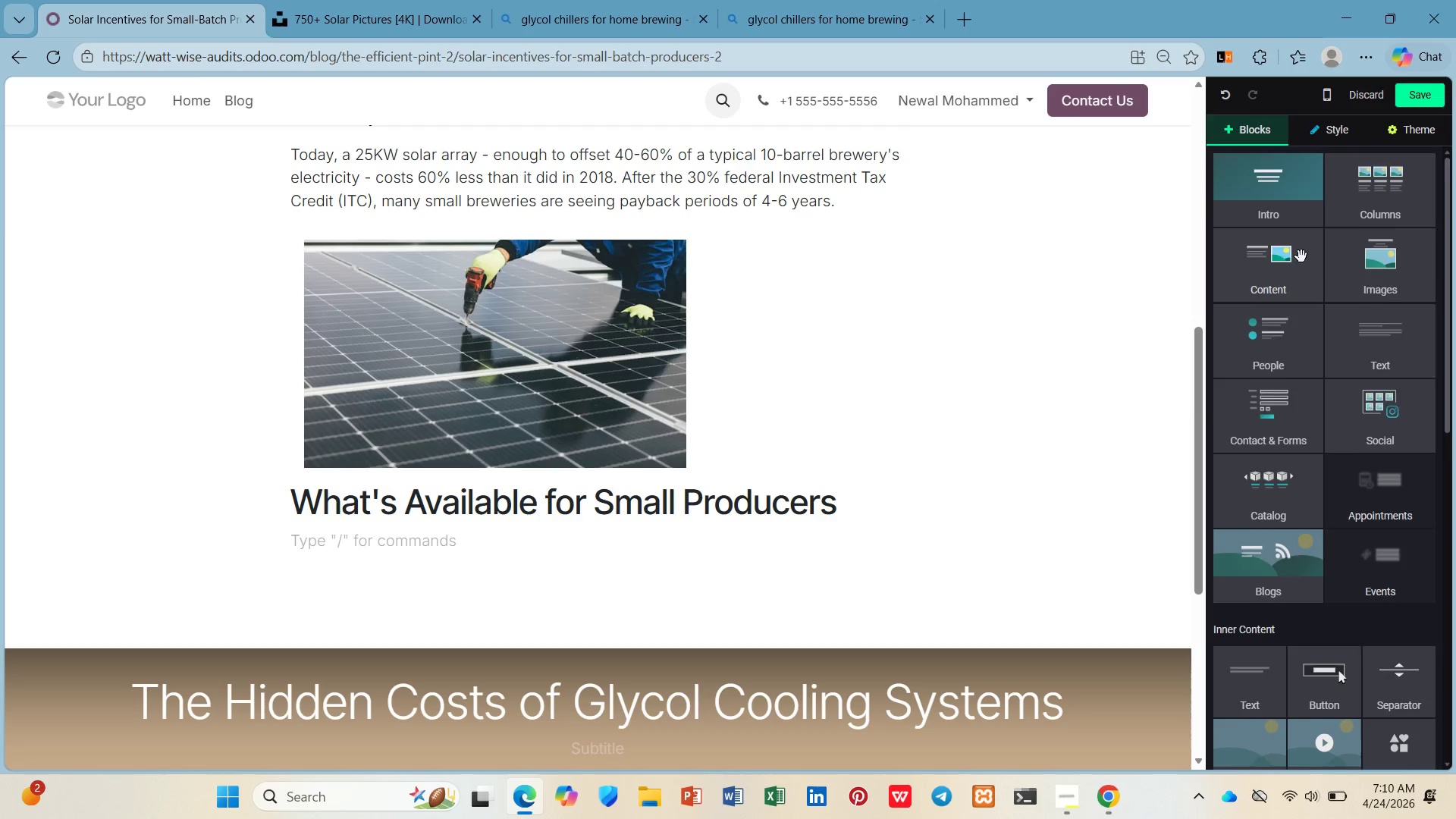 
scroll: coordinate [1301, 257], scroll_direction: down, amount: 2.0
 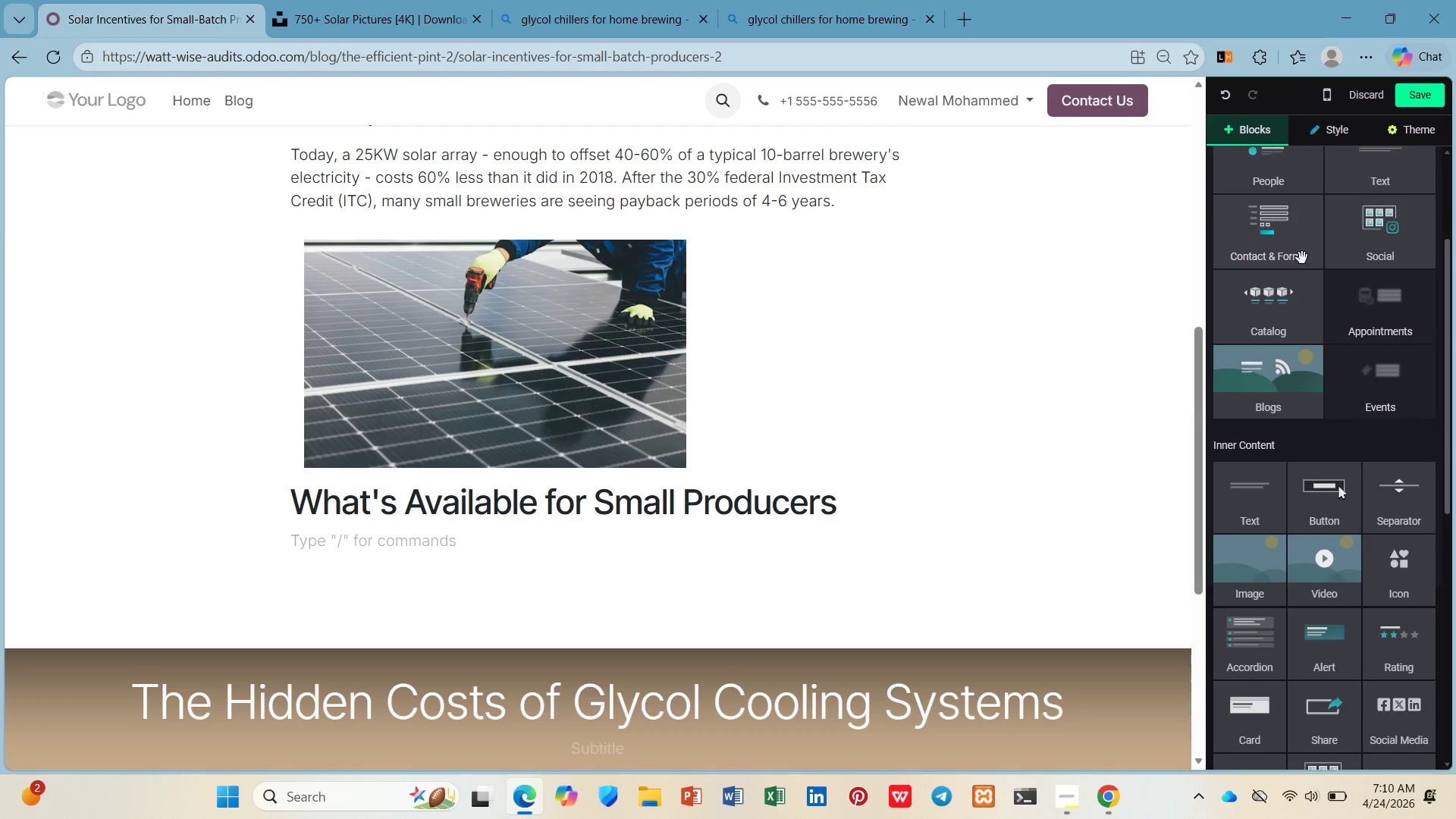 
scroll: coordinate [1302, 258], scroll_direction: up, amount: 2.0
 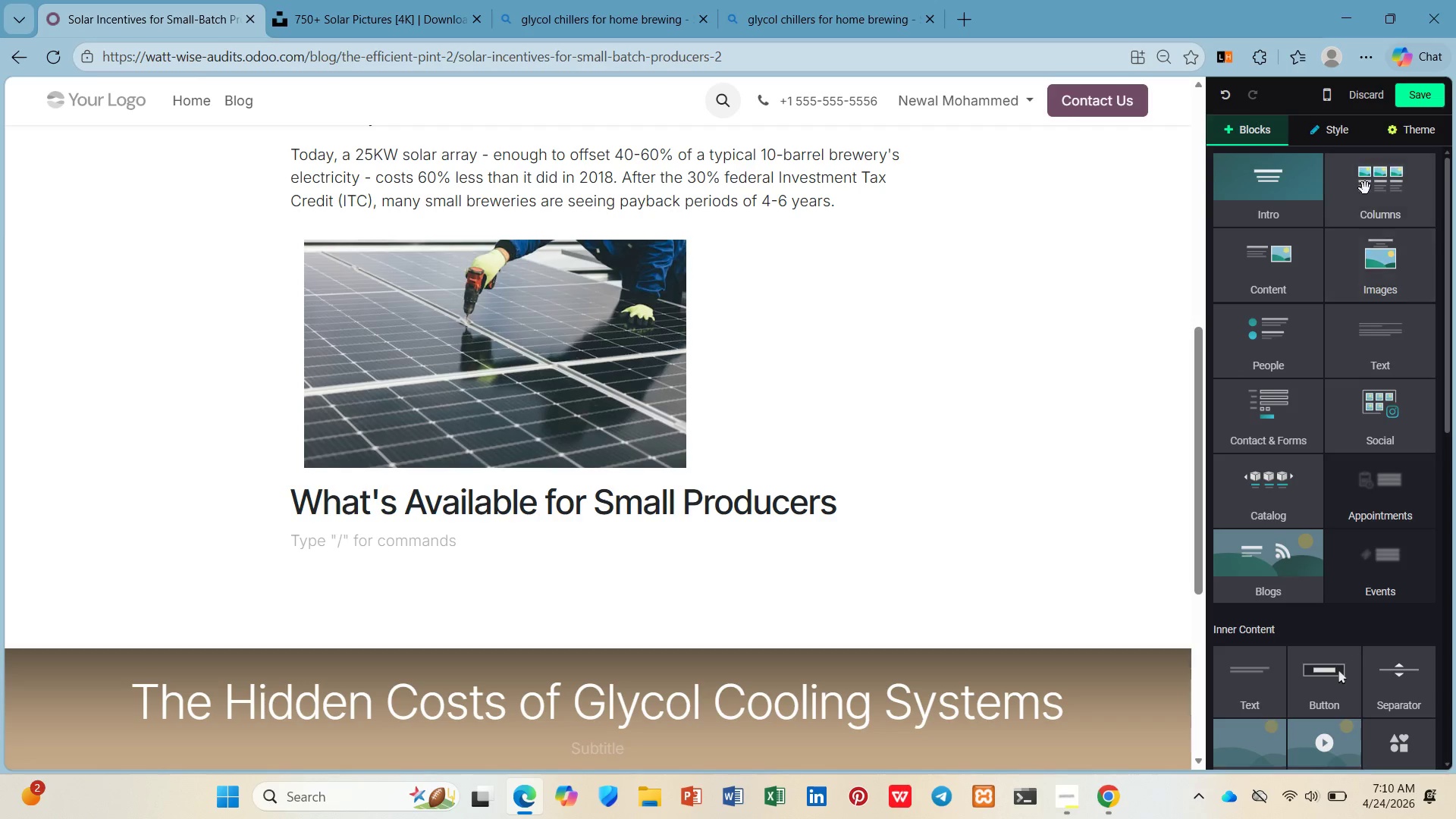 
left_click([1367, 187])
 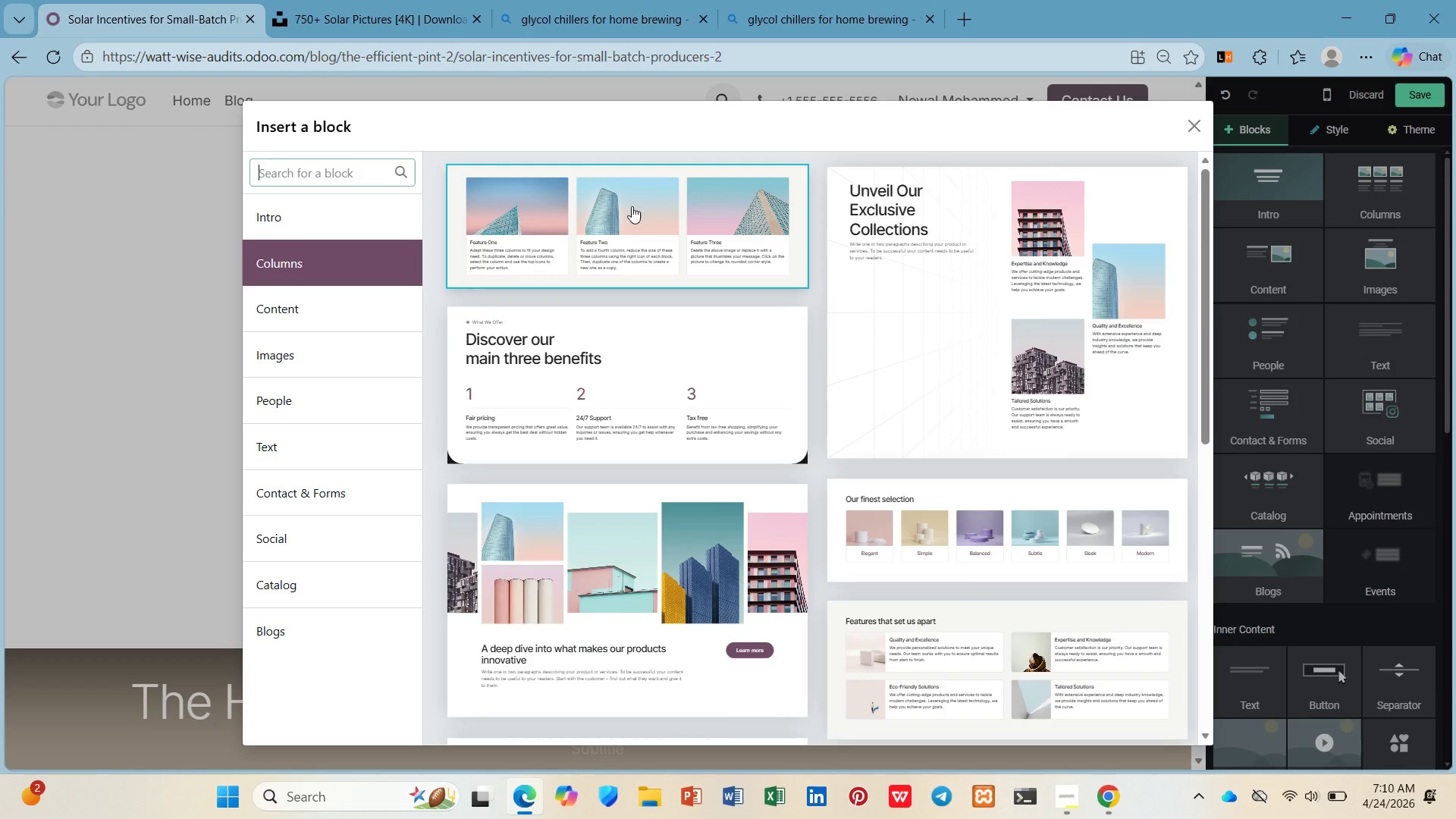 
scroll: coordinate [631, 202], scroll_direction: down, amount: 7.0
 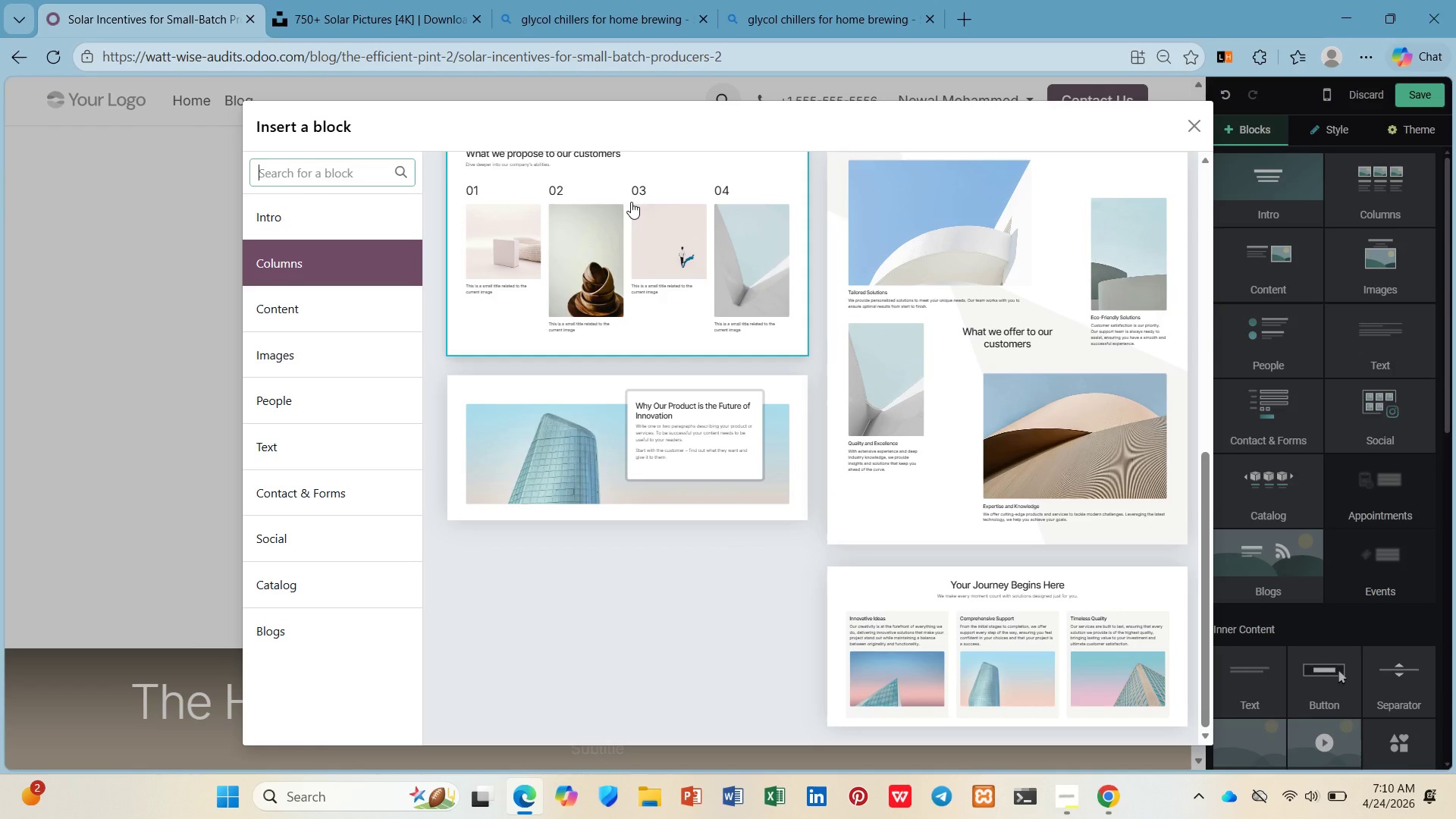 
wait(9.17)
 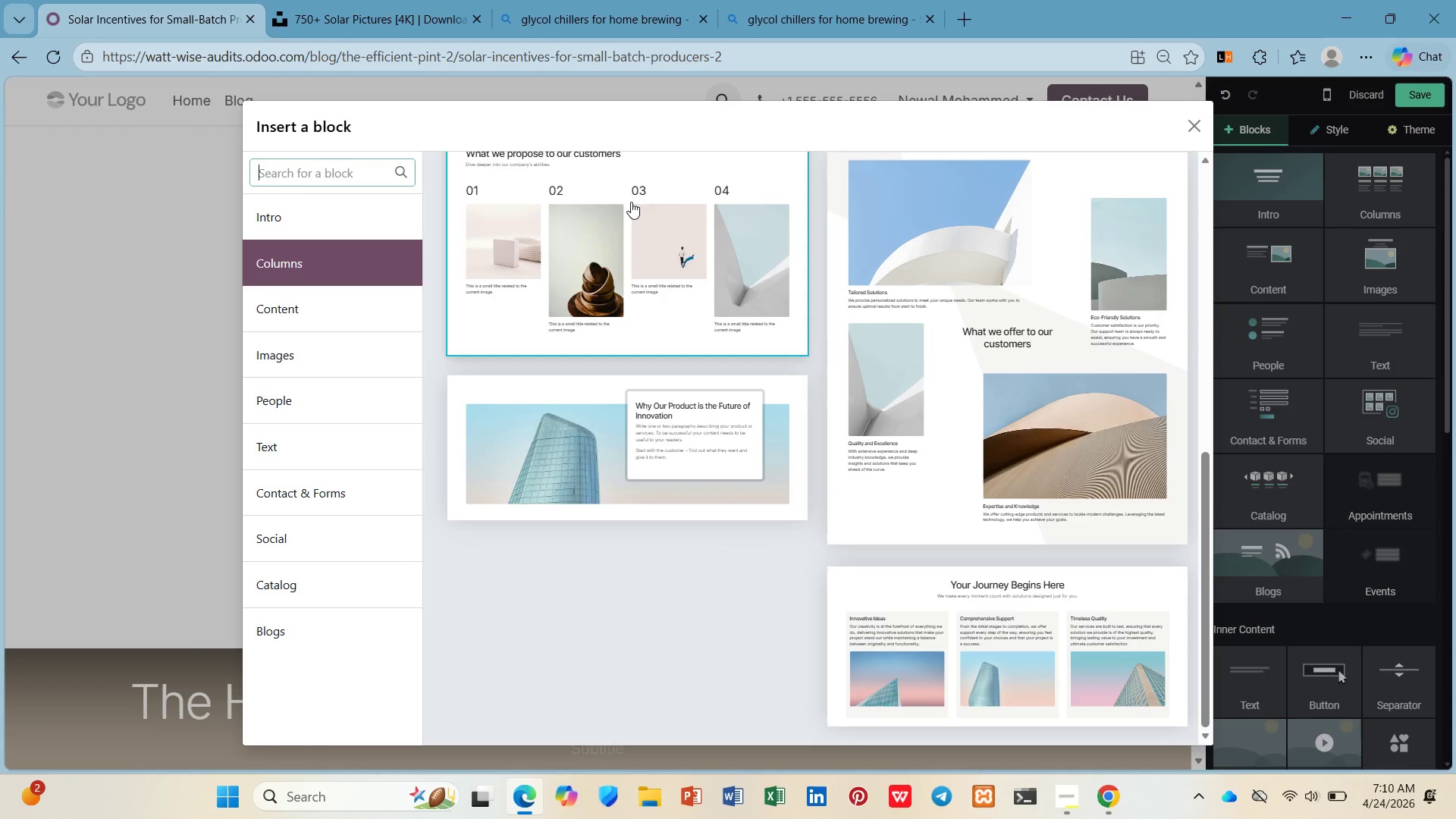 
scroll: coordinate [805, 356], scroll_direction: down, amount: 8.0
 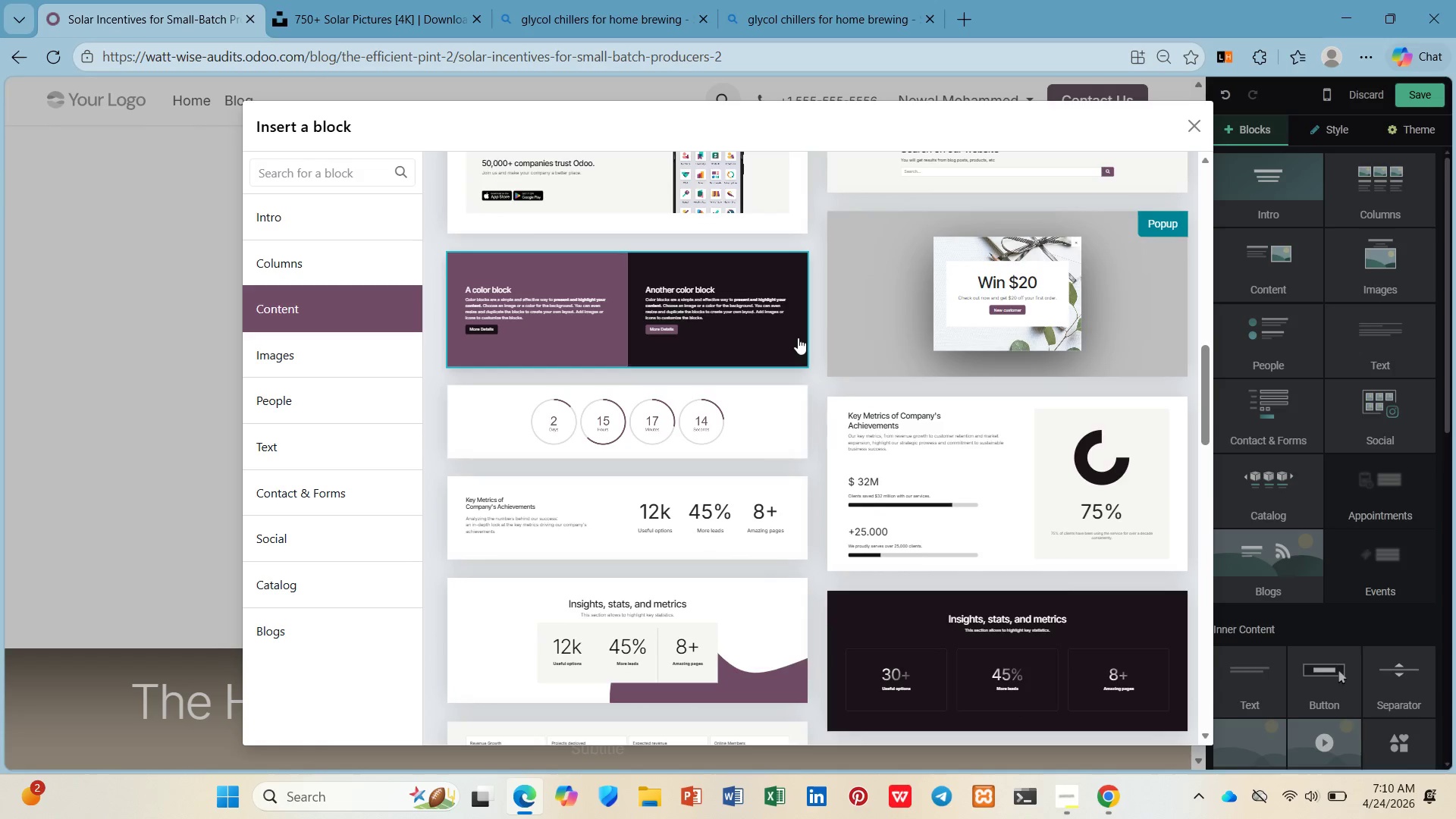 
wait(5.99)
 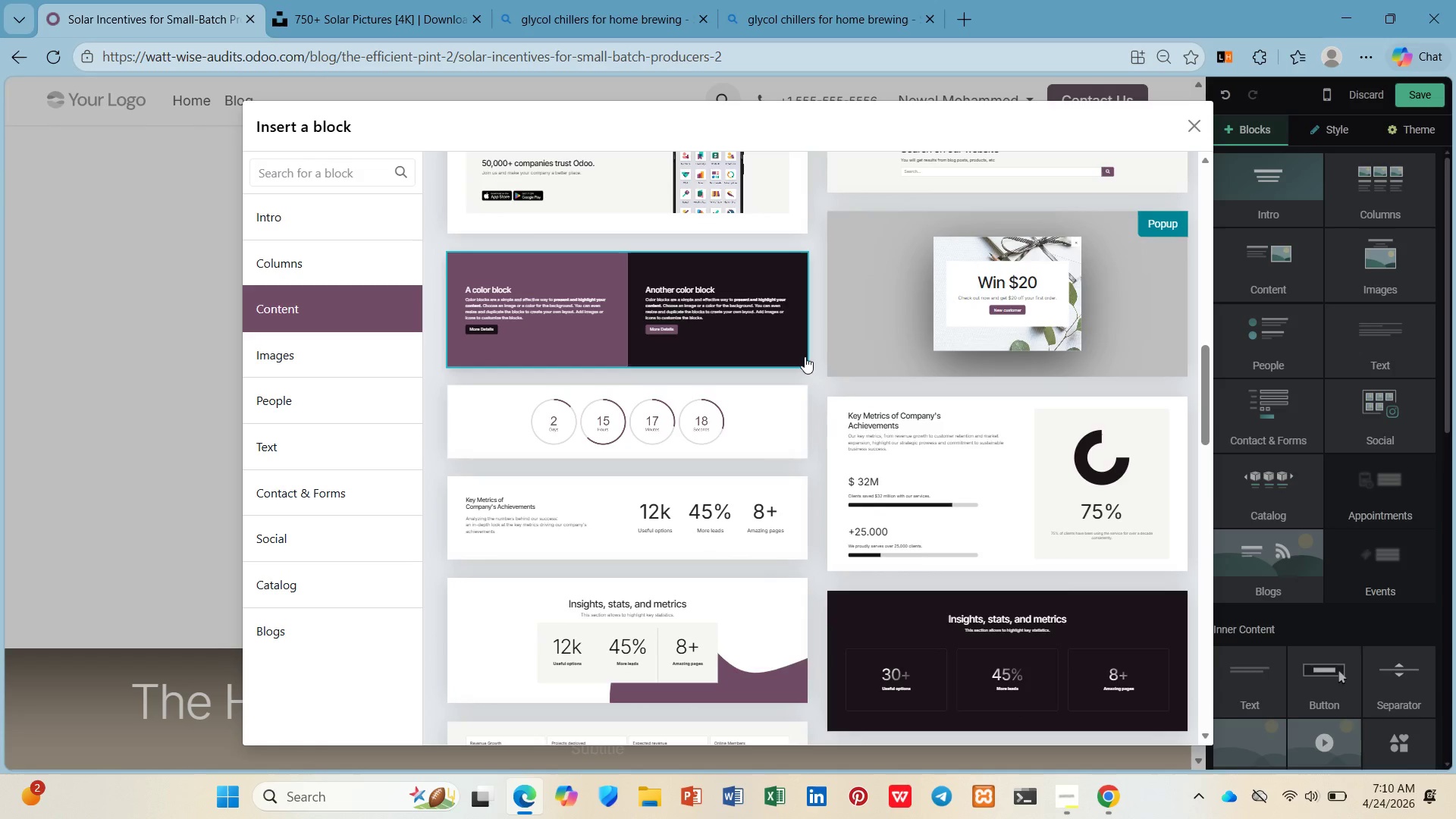 
scroll: coordinate [798, 337], scroll_direction: down, amount: 4.0
 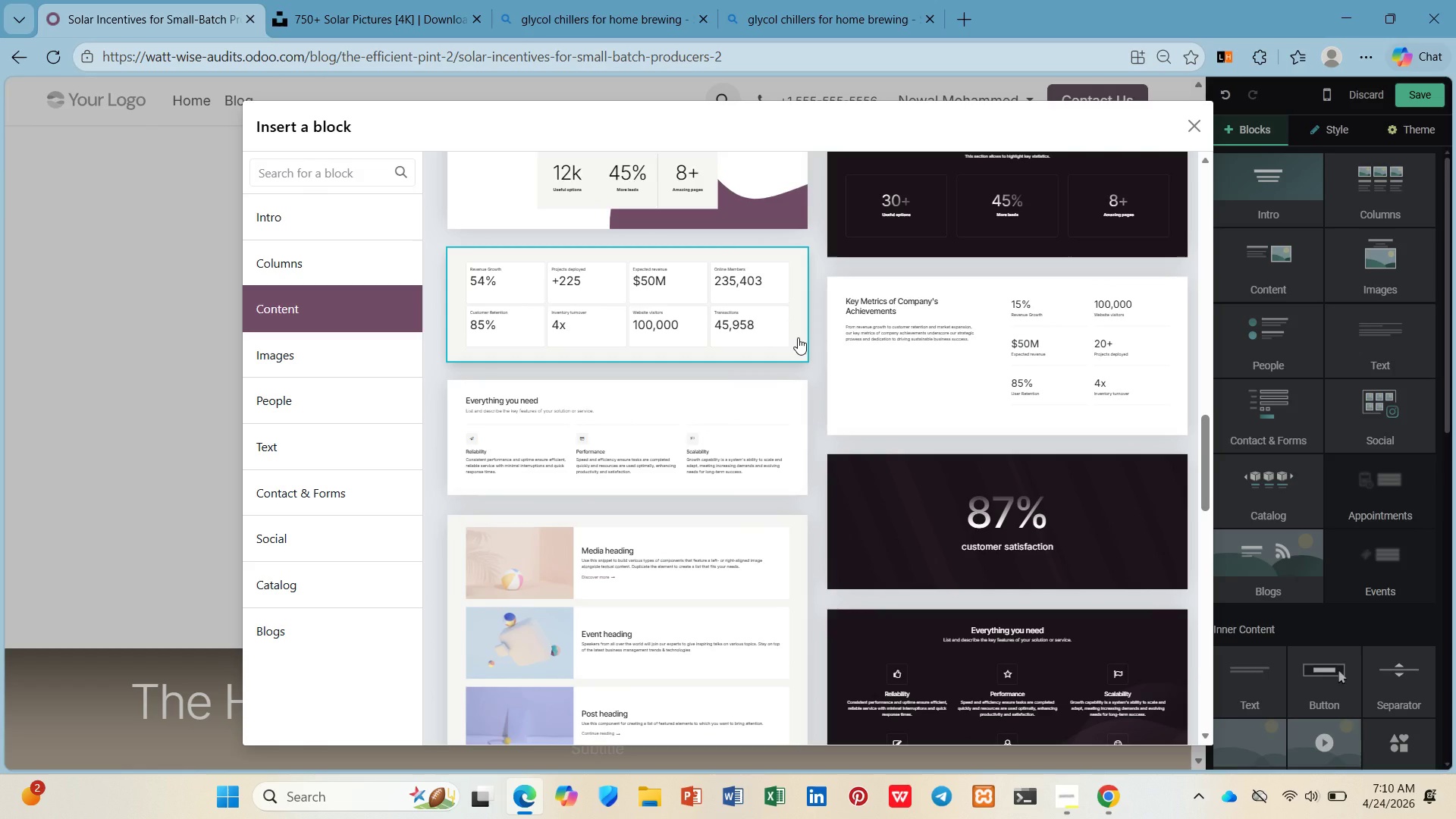 
wait(14.58)
 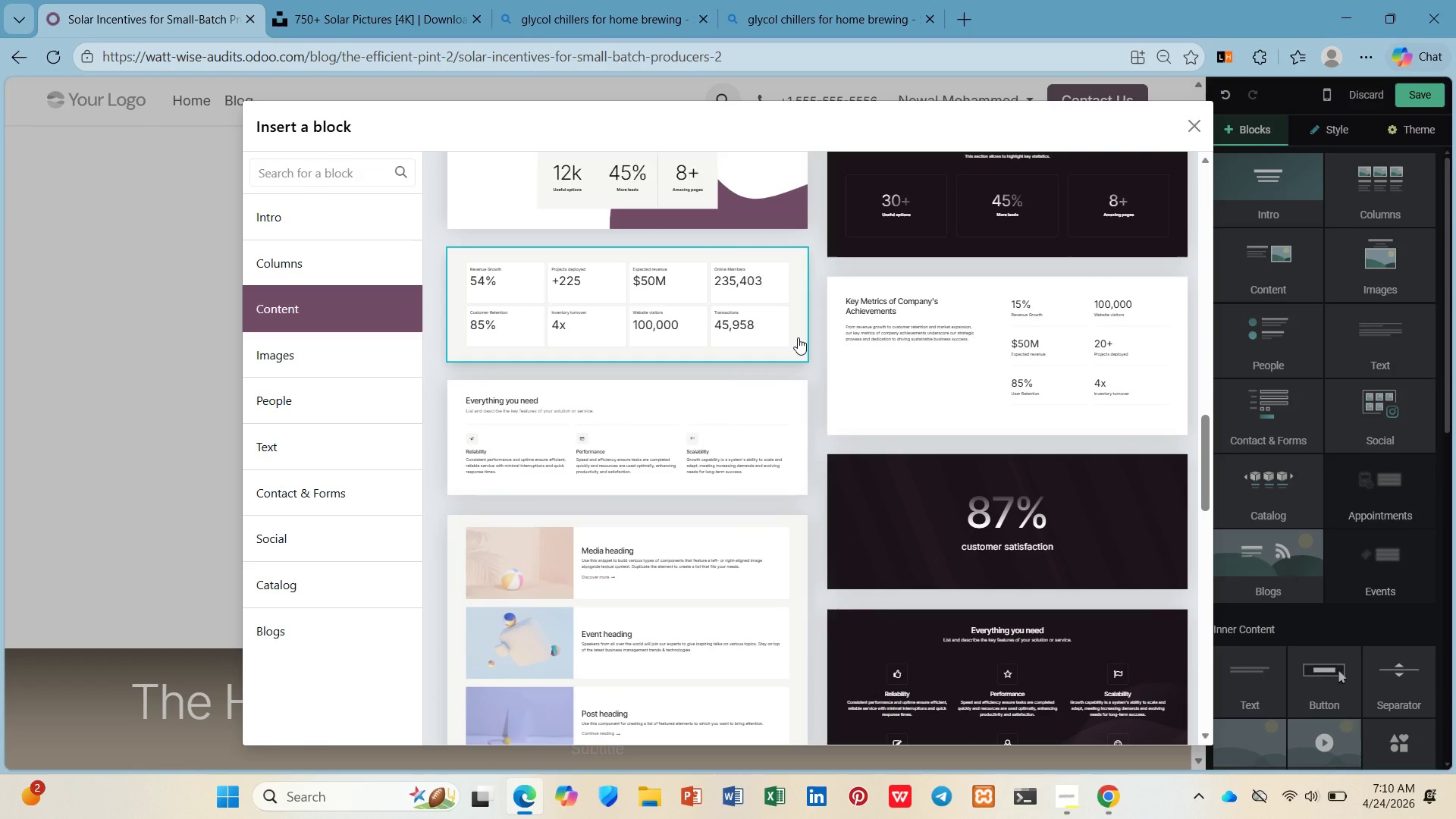 
scroll: coordinate [798, 338], scroll_direction: down, amount: 9.0
 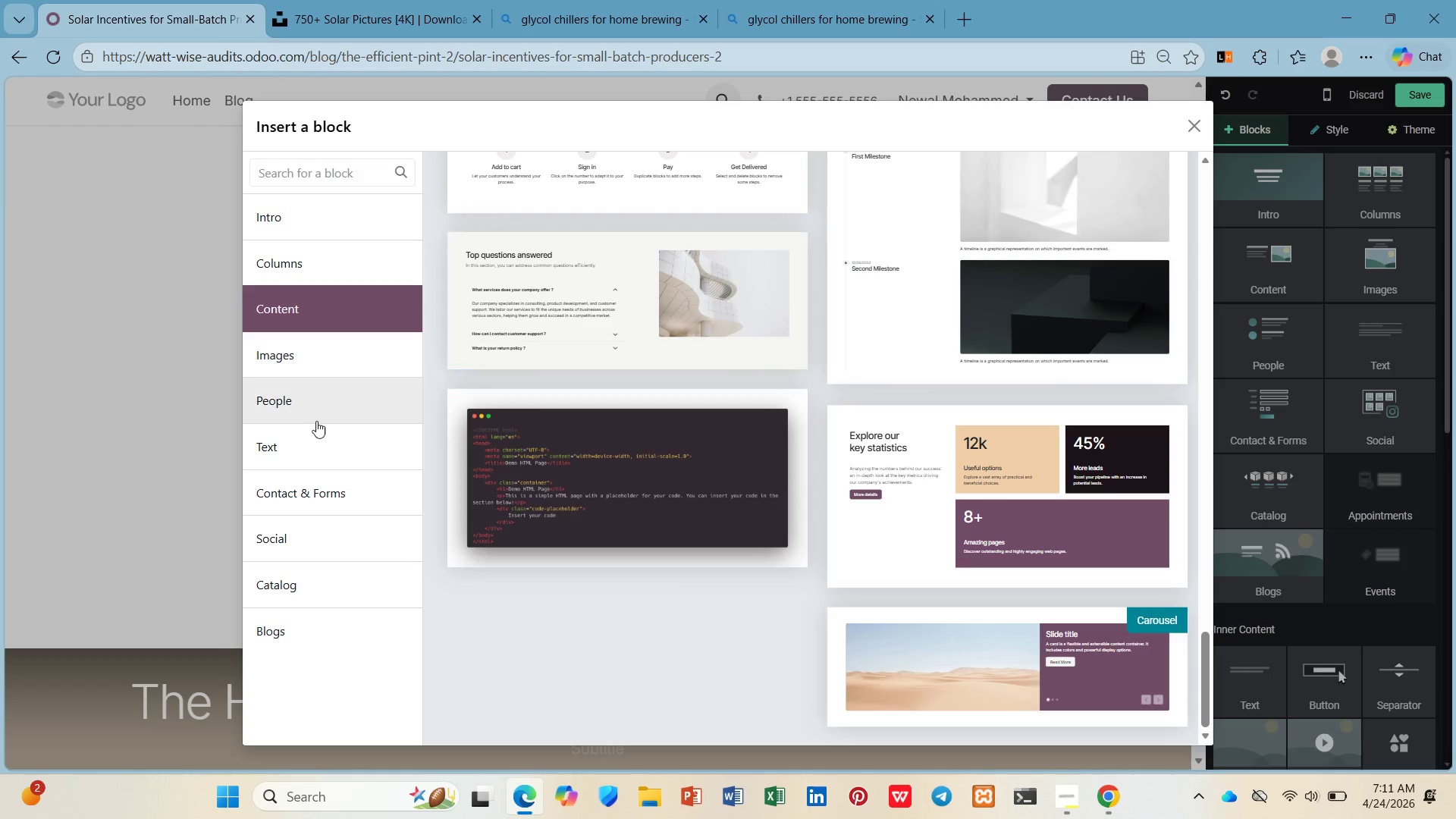 
left_click([325, 438])
 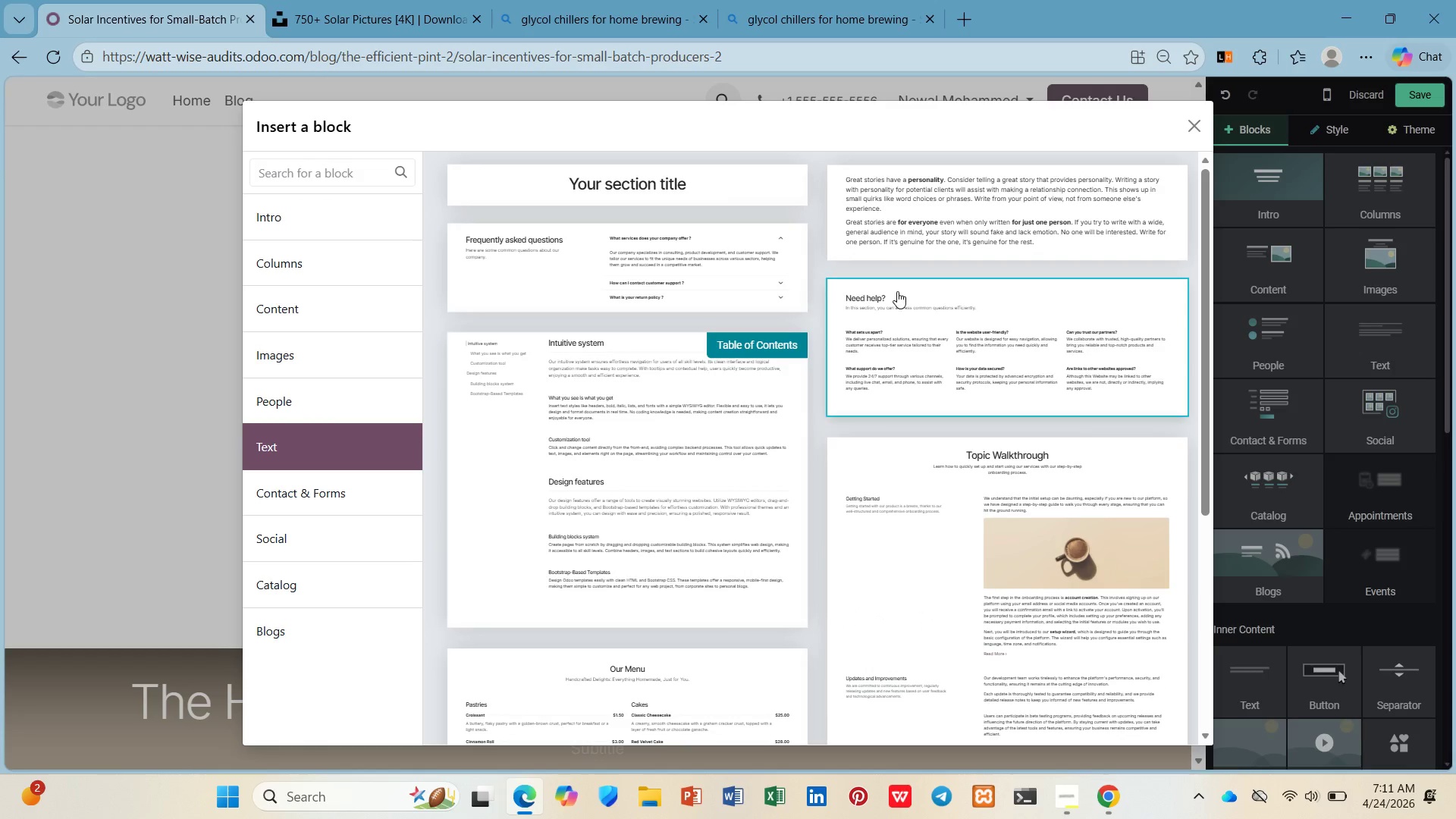 
scroll: coordinate [897, 291], scroll_direction: down, amount: 1.0
 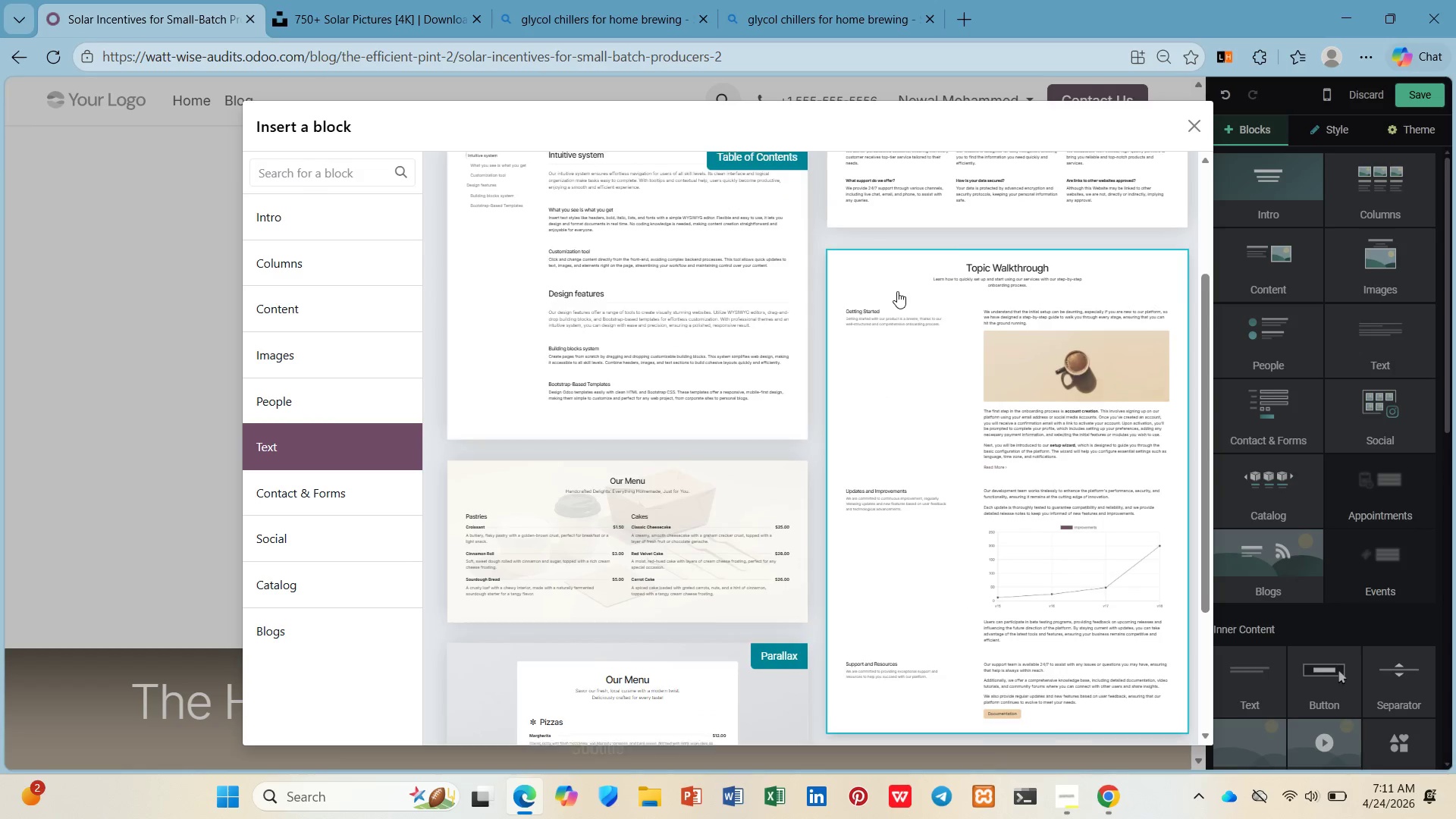 
scroll: coordinate [897, 291], scroll_direction: up, amount: 2.0
 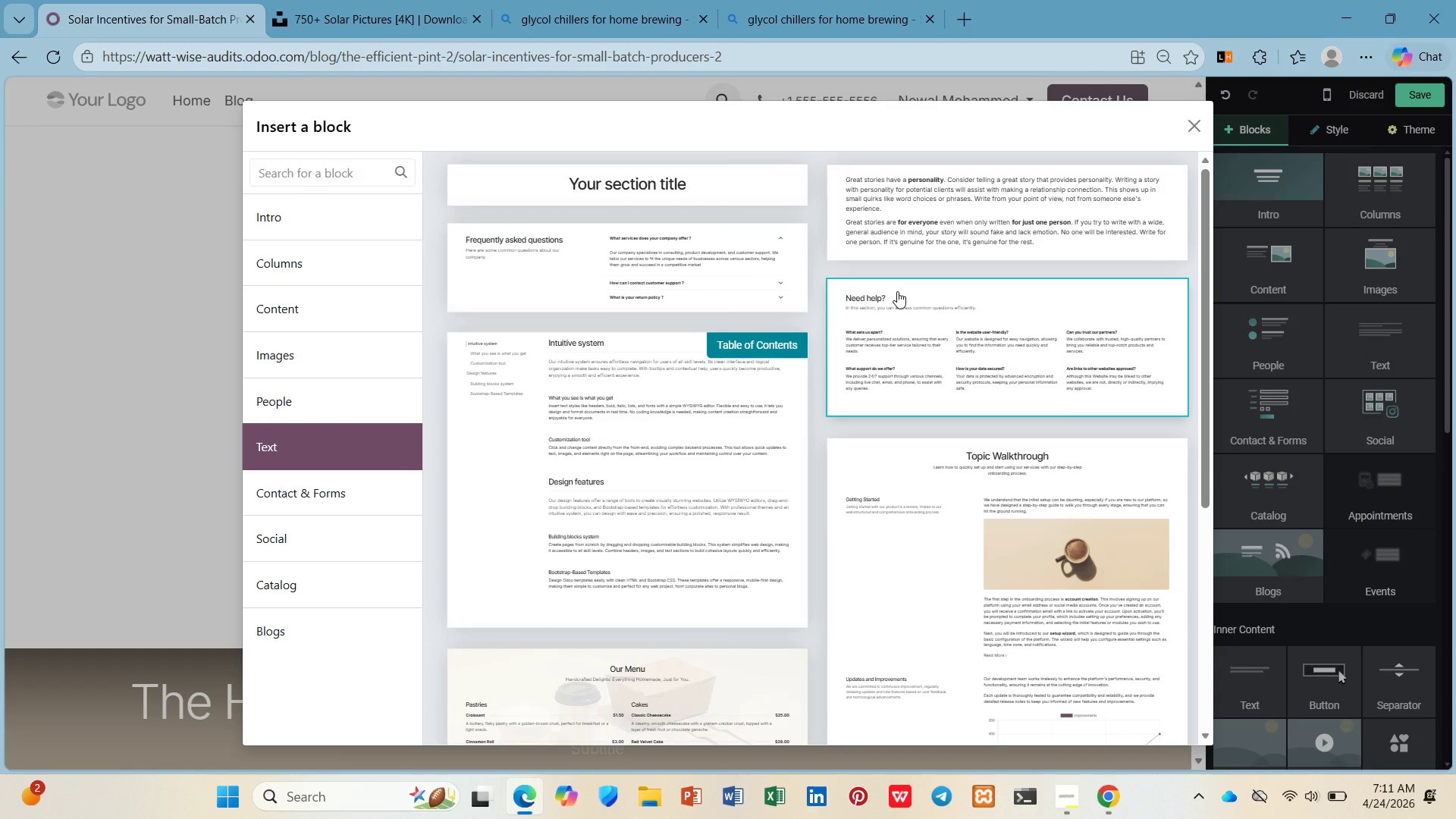 
scroll: coordinate [897, 292], scroll_direction: down, amount: 6.0
 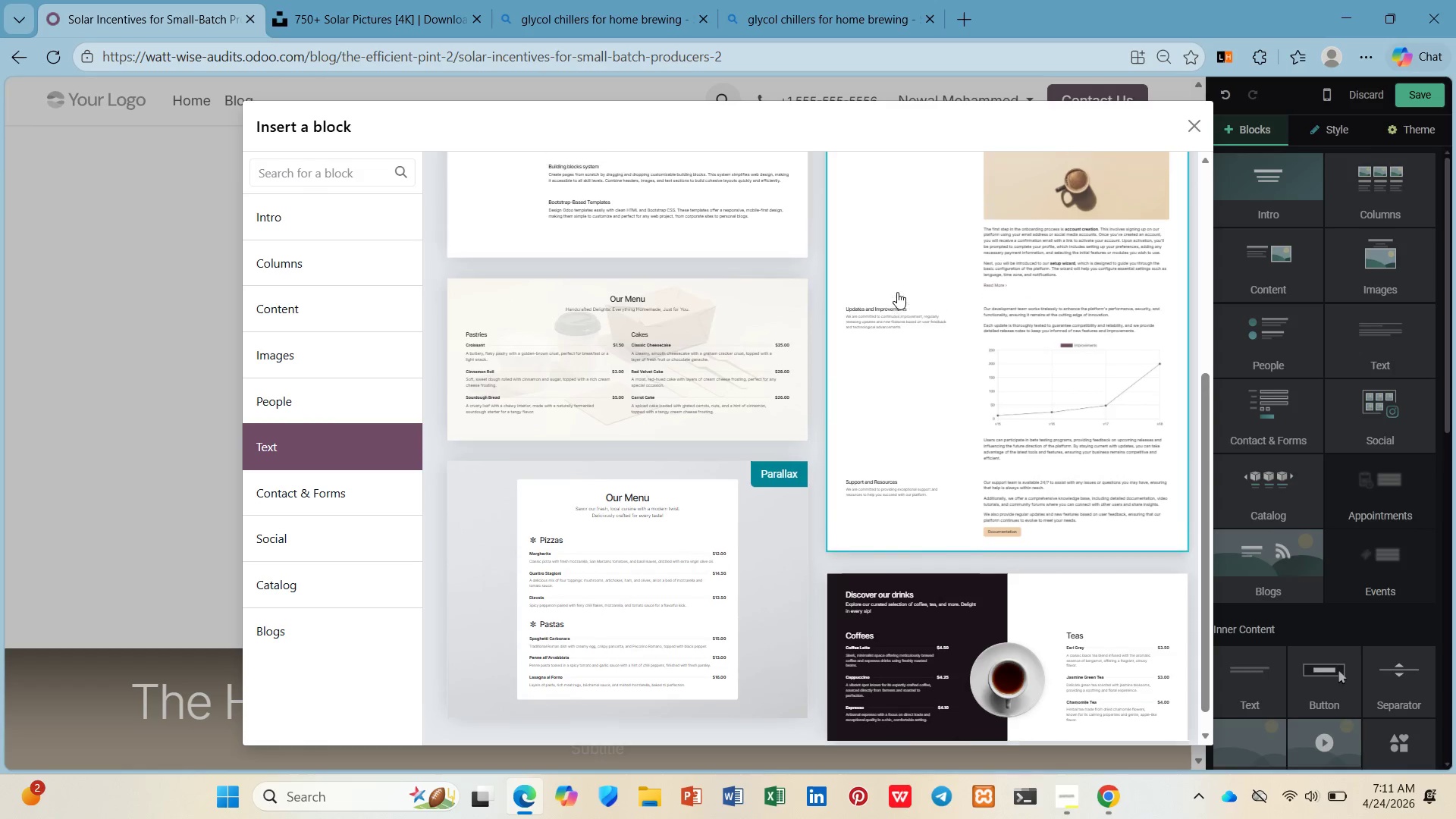 
scroll: coordinate [896, 292], scroll_direction: up, amount: 4.0
 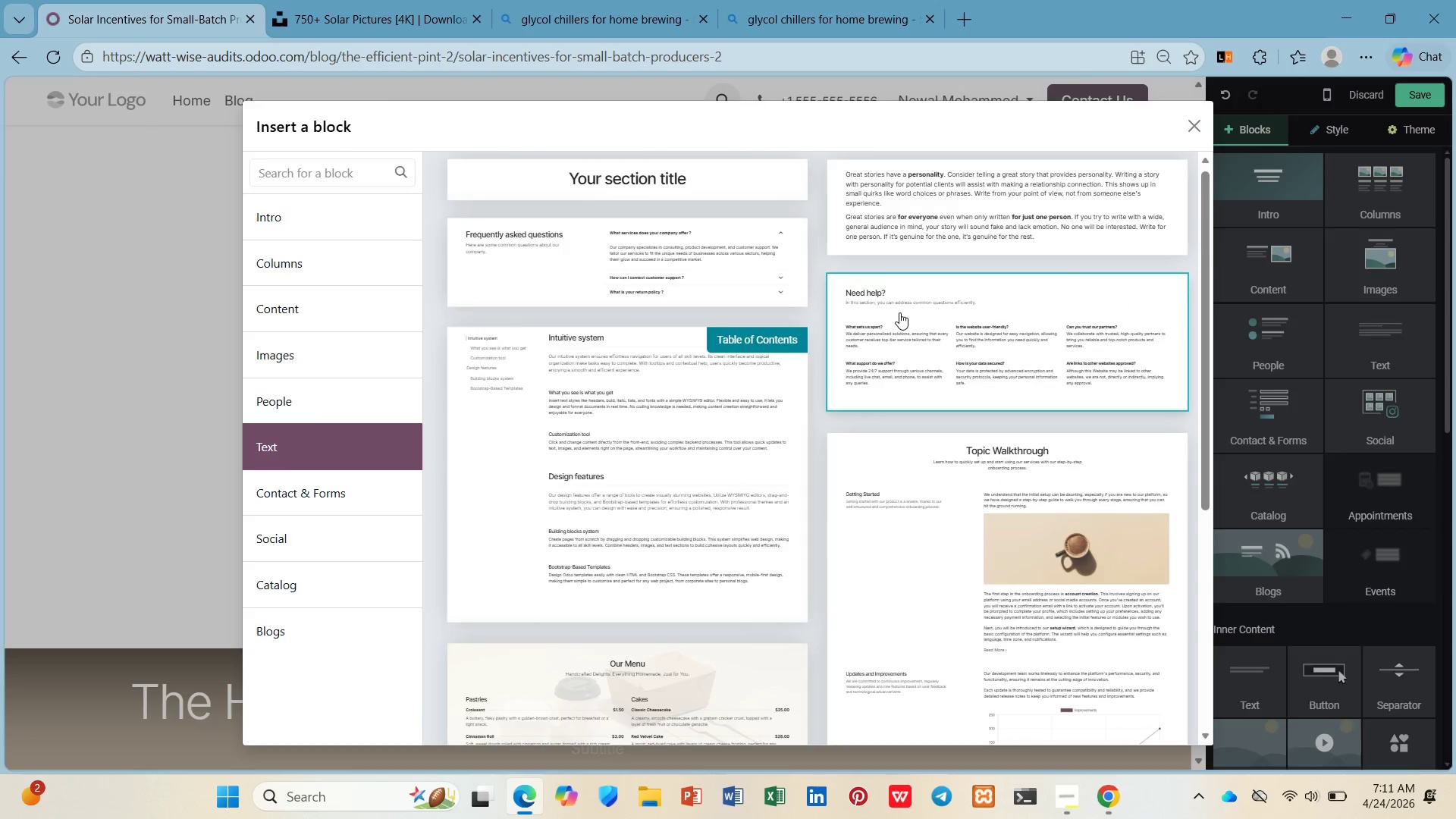 
left_click([901, 315])
 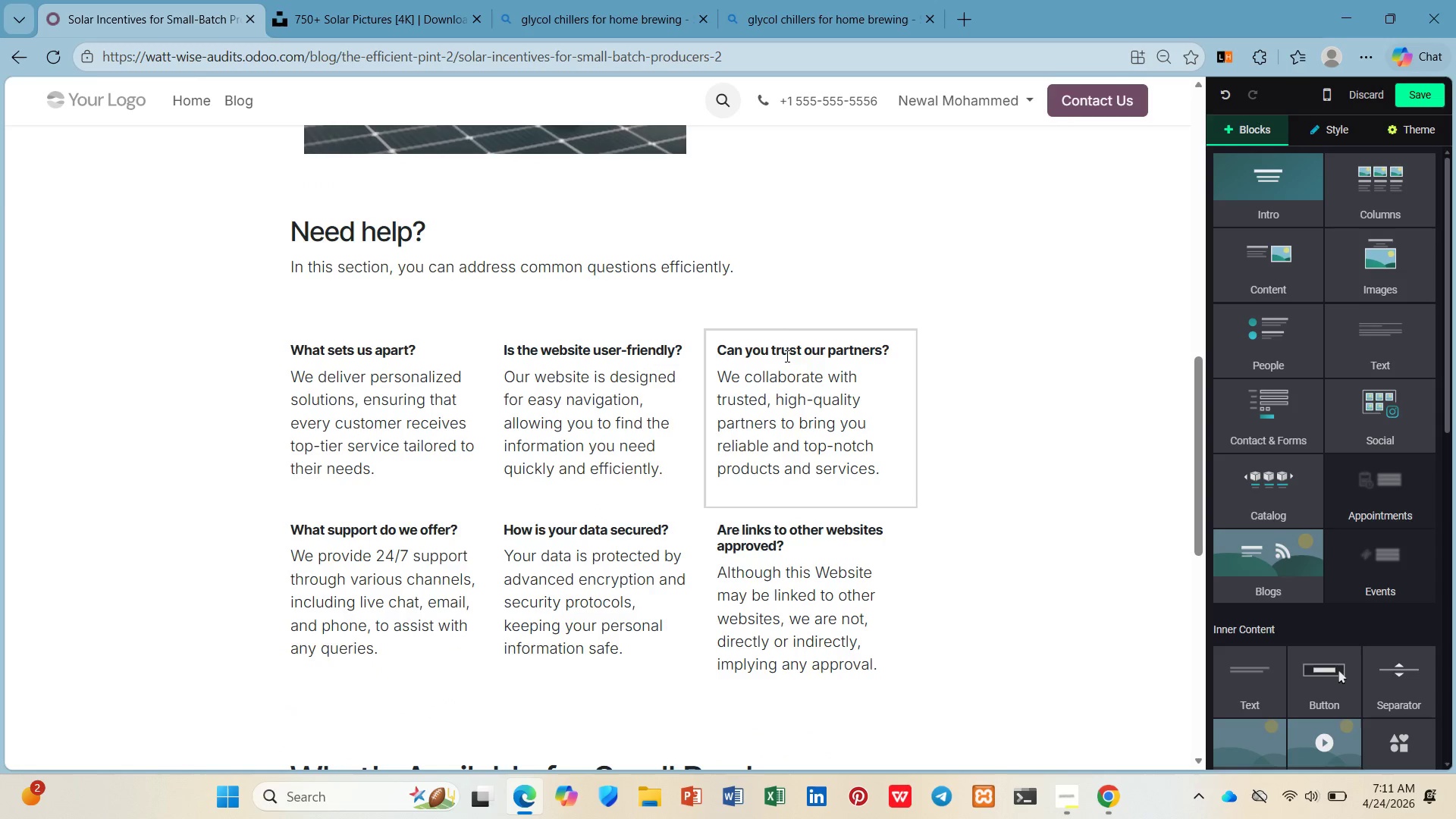 
left_click([787, 300])
 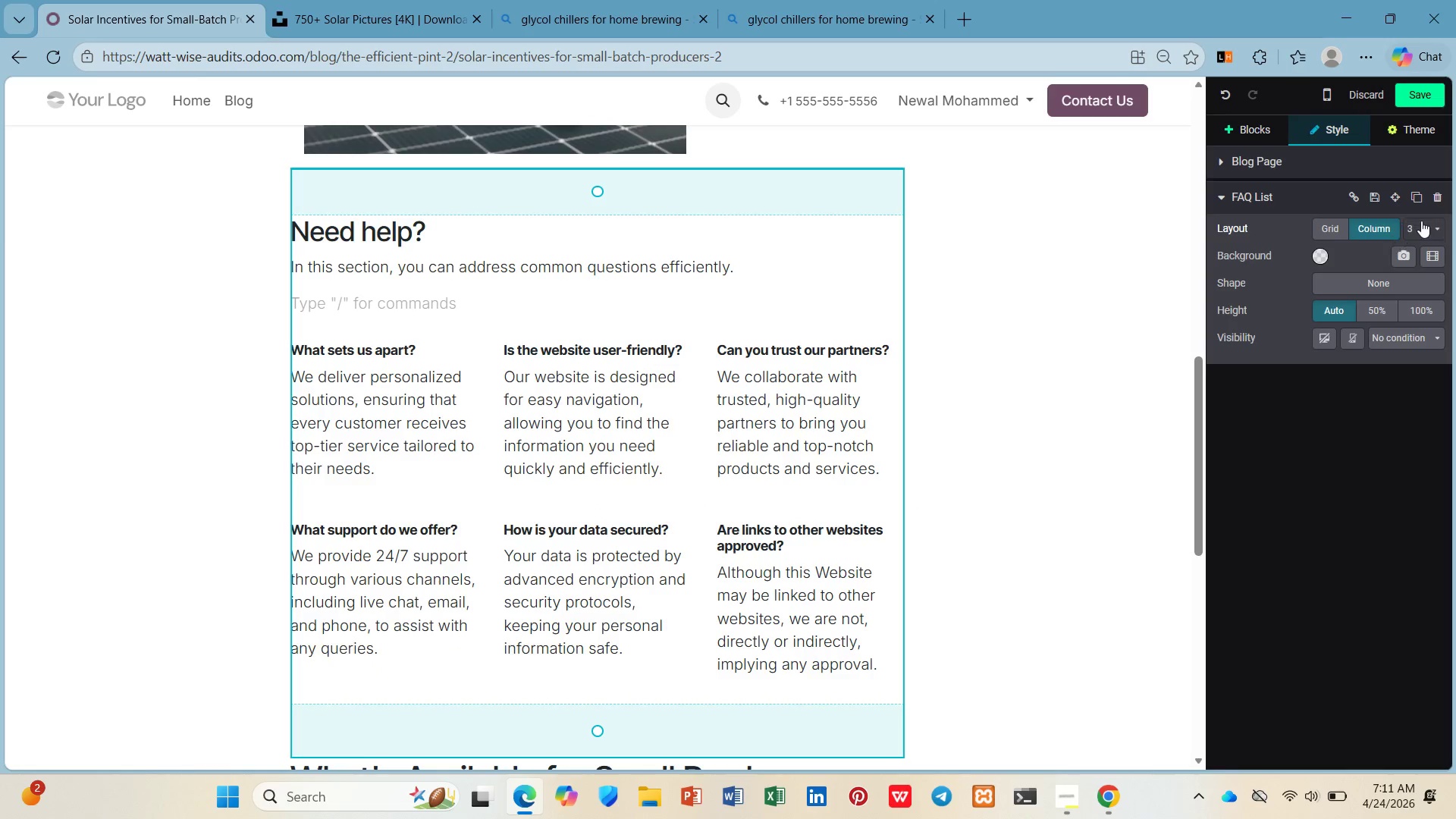 
left_click([1422, 221])
 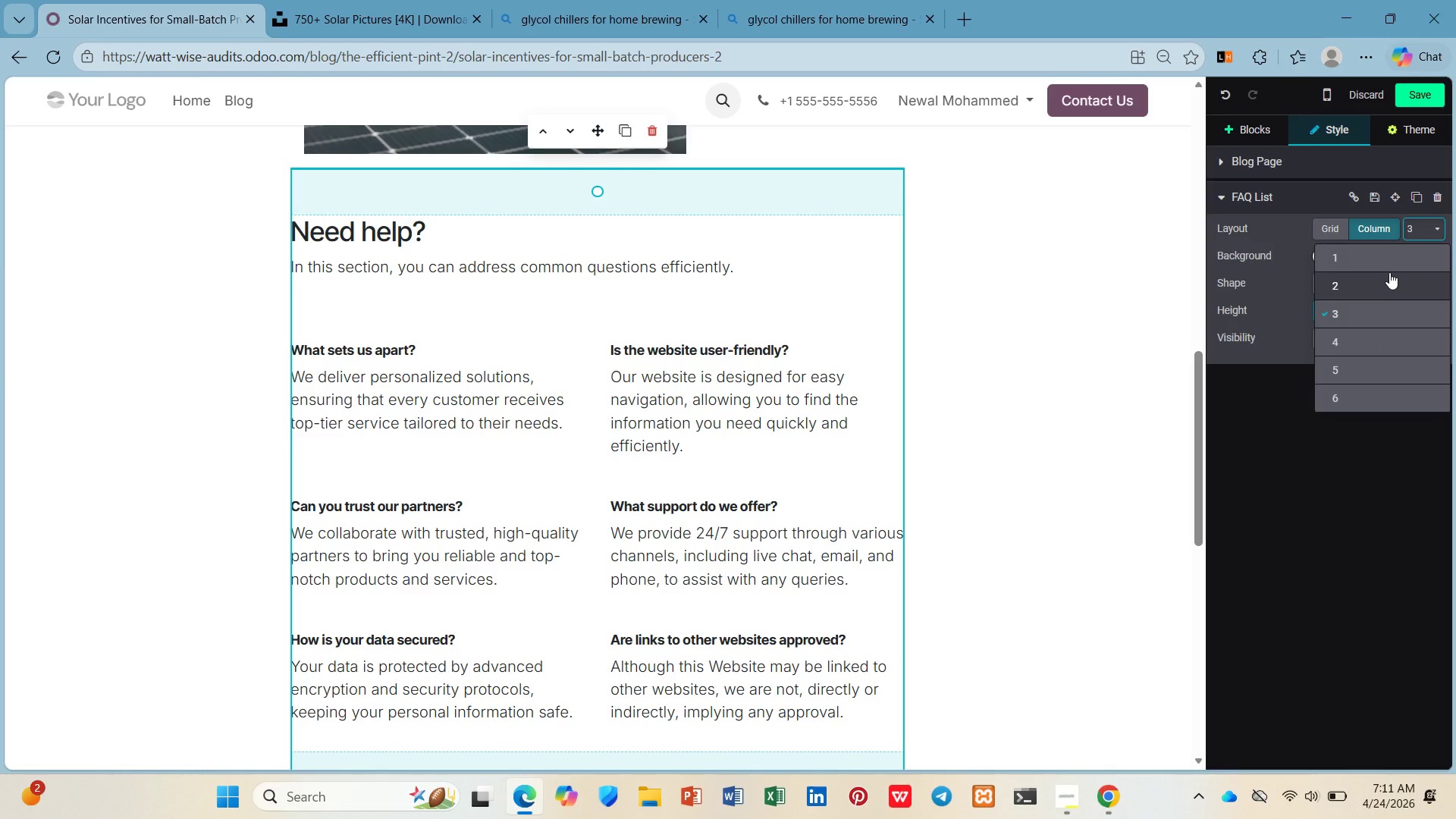 
wait(8.72)
 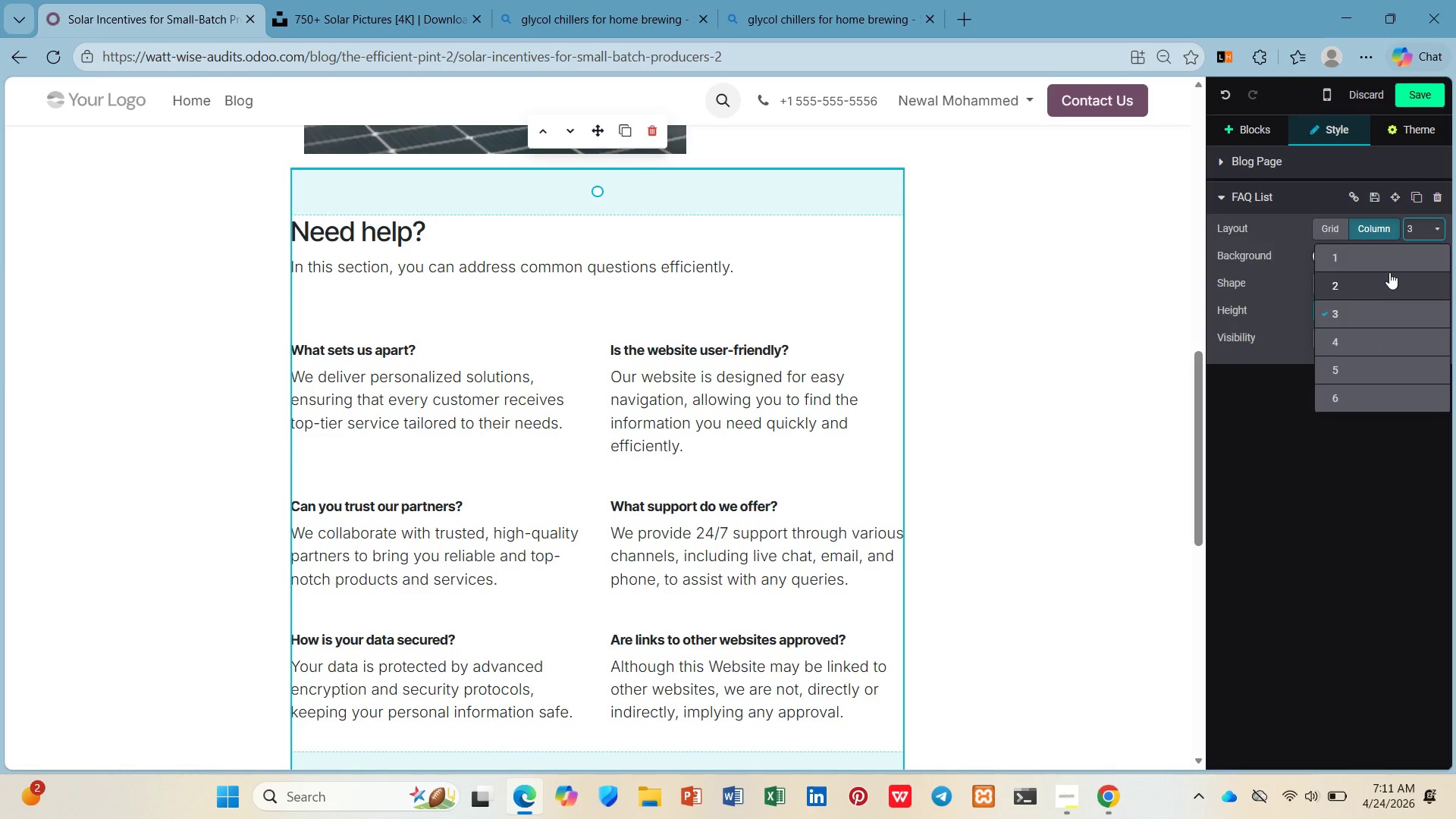 
left_click([1376, 287])
 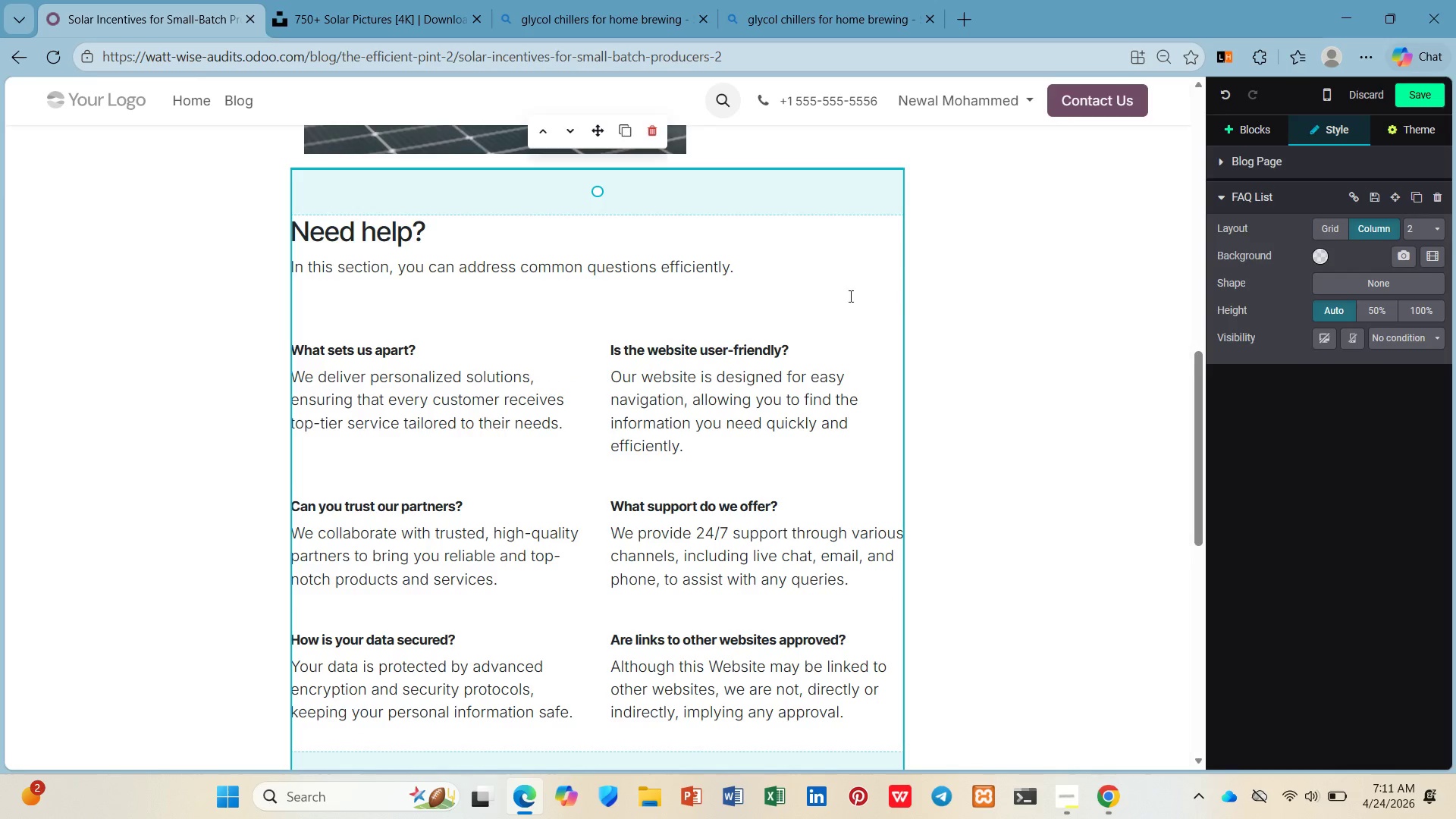 
scroll: coordinate [836, 298], scroll_direction: down, amount: 3.0
 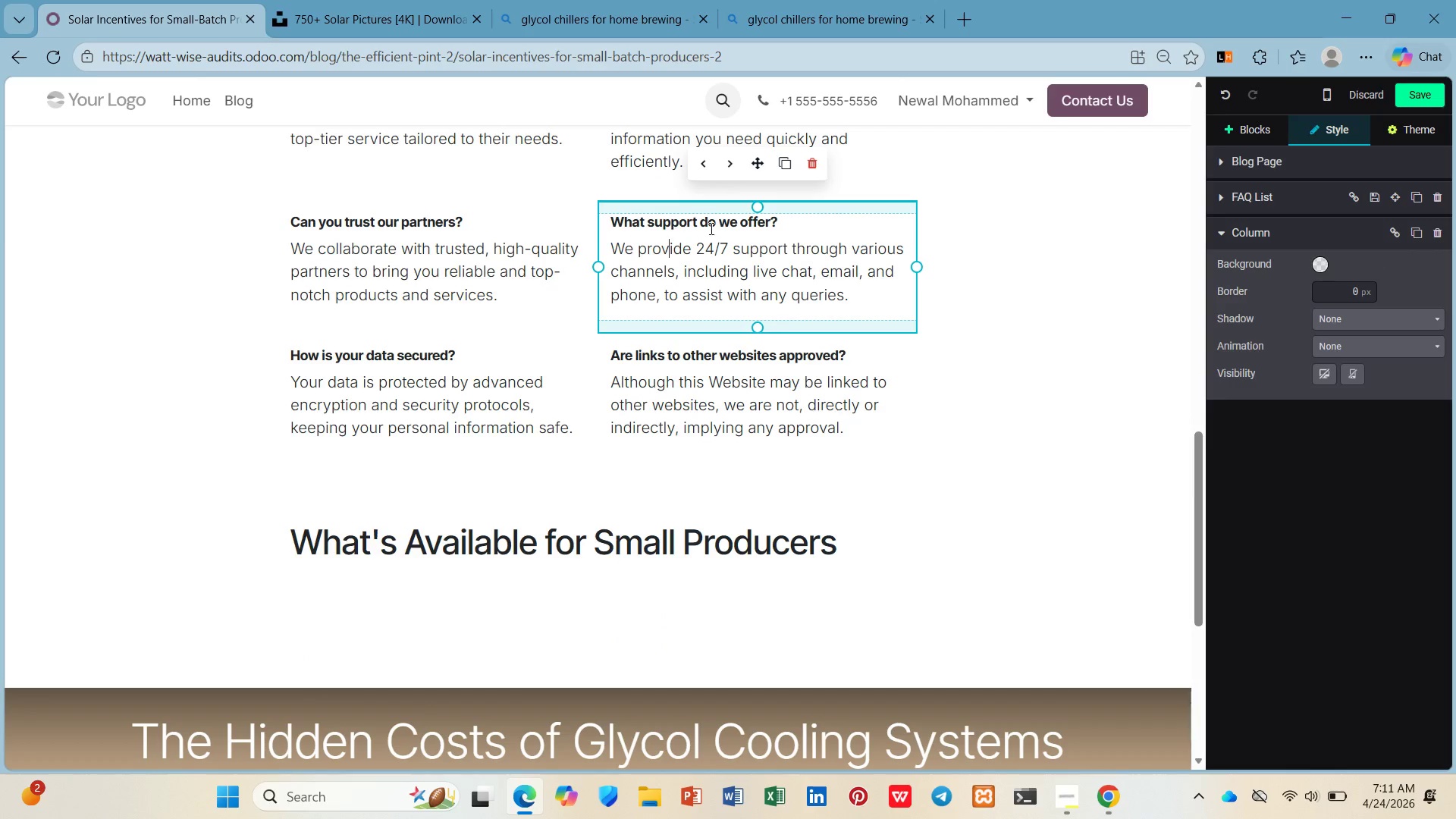 
left_click([809, 171])
 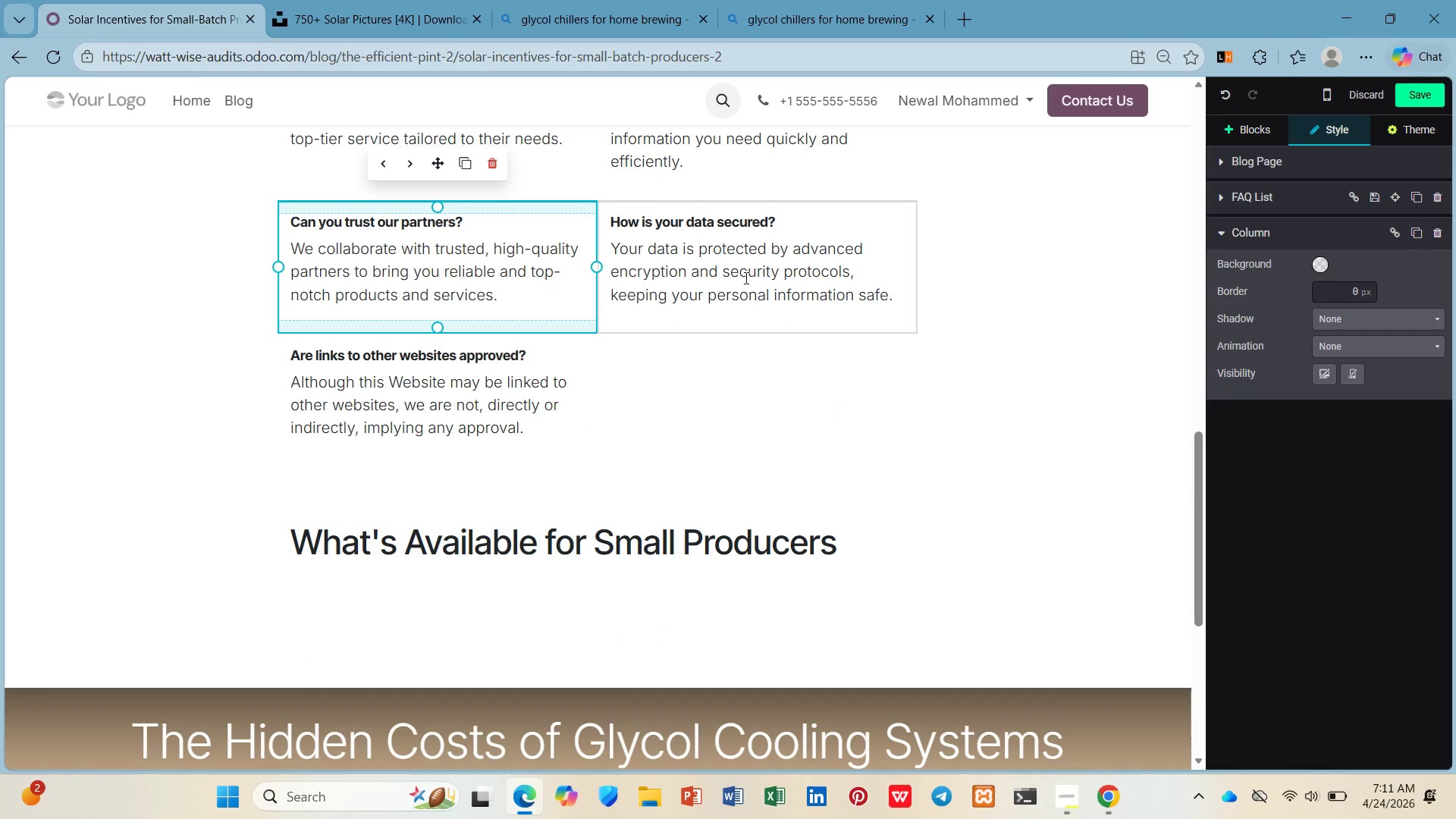 
left_click([744, 276])
 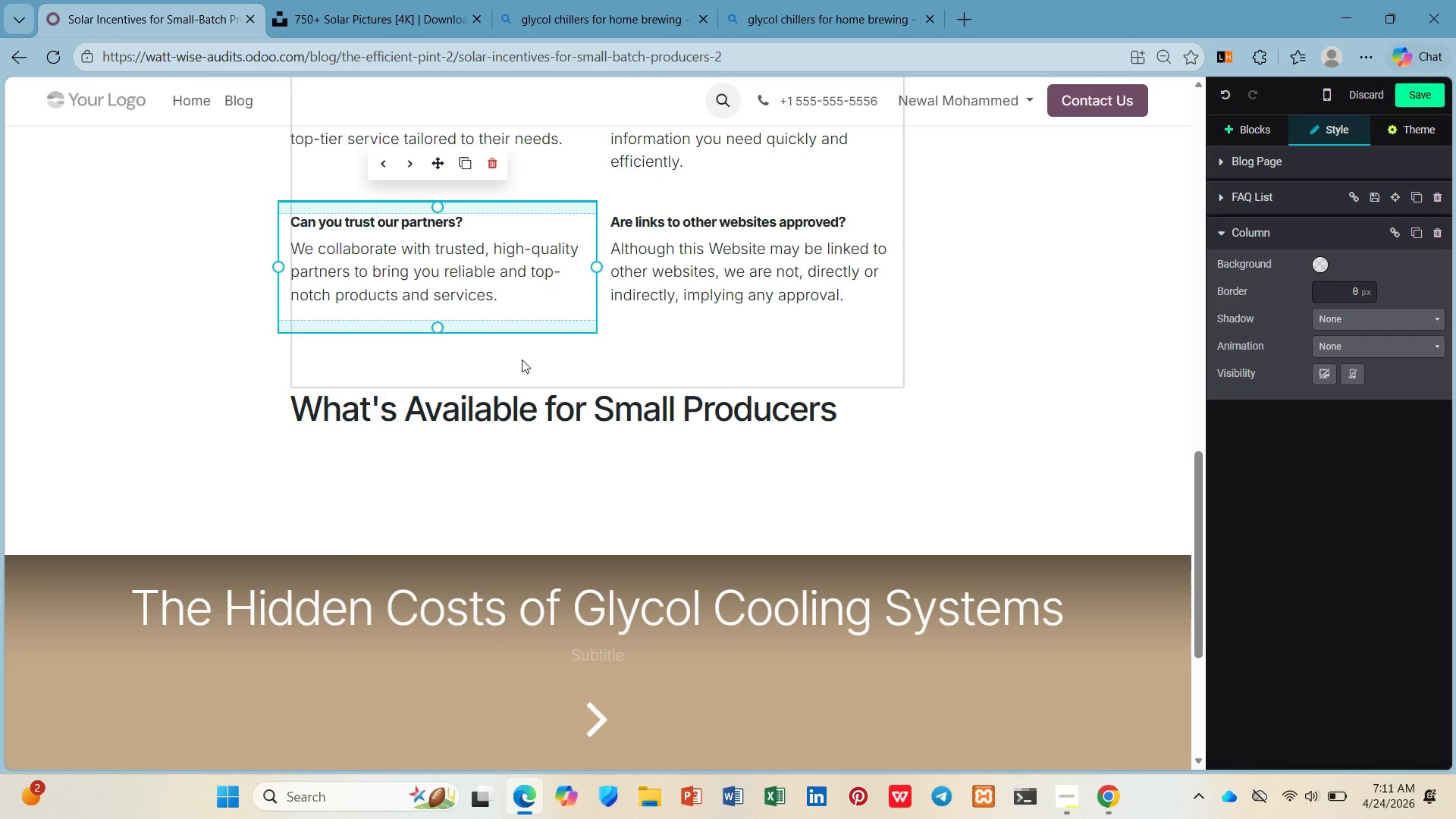 
left_click([708, 268])
 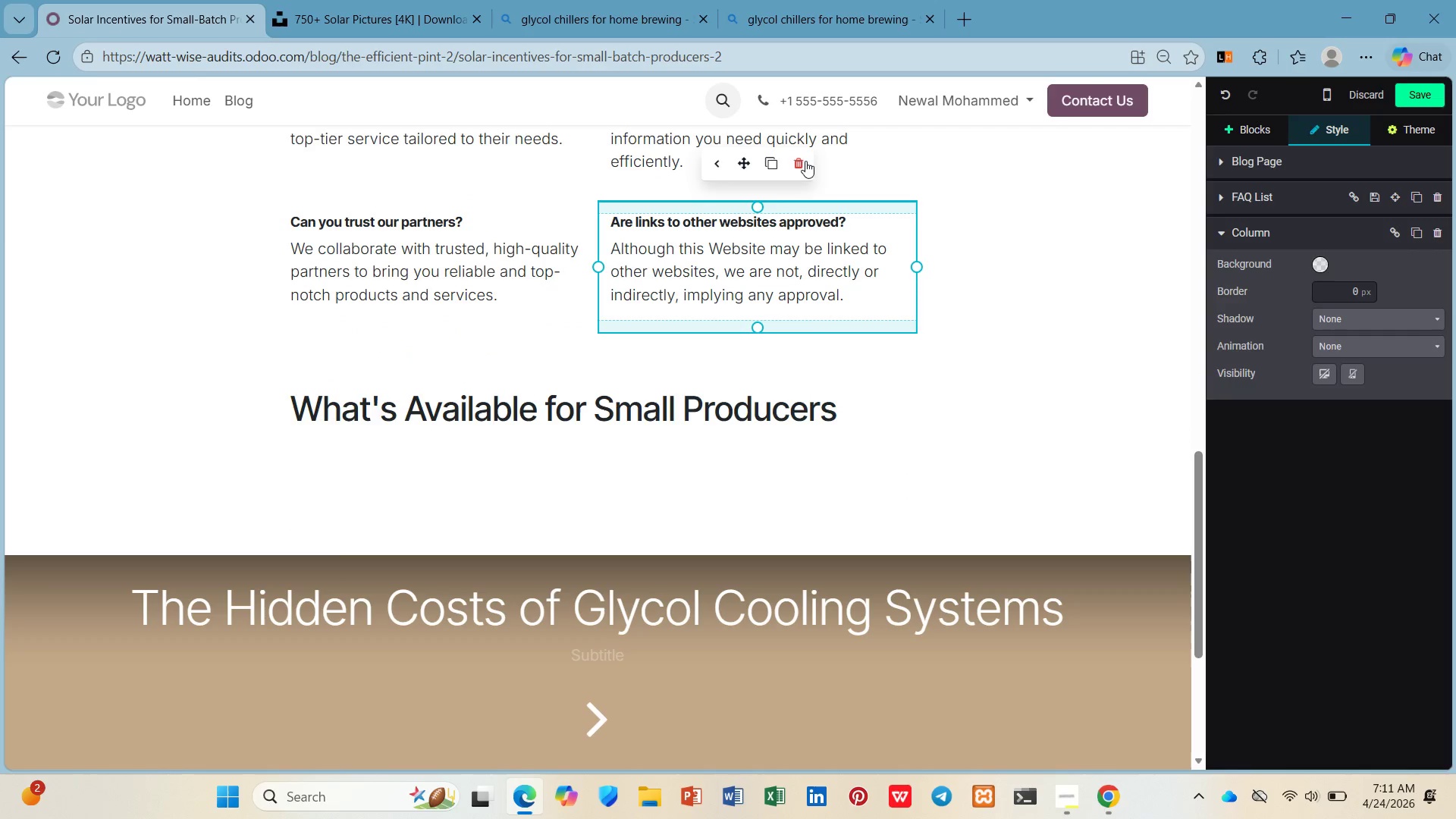 
left_click([802, 164])
 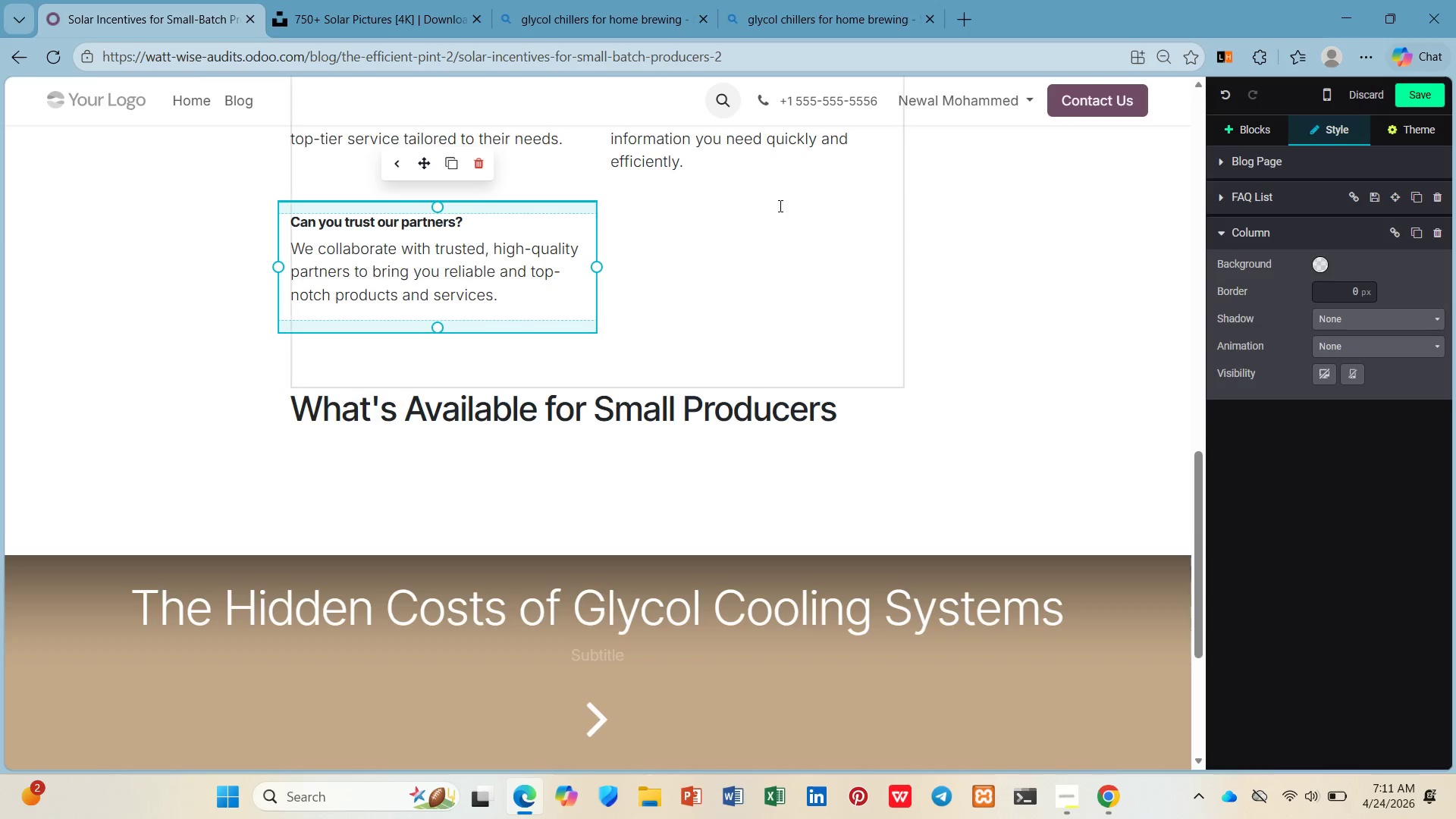 
scroll: coordinate [777, 209], scroll_direction: up, amount: 2.0
 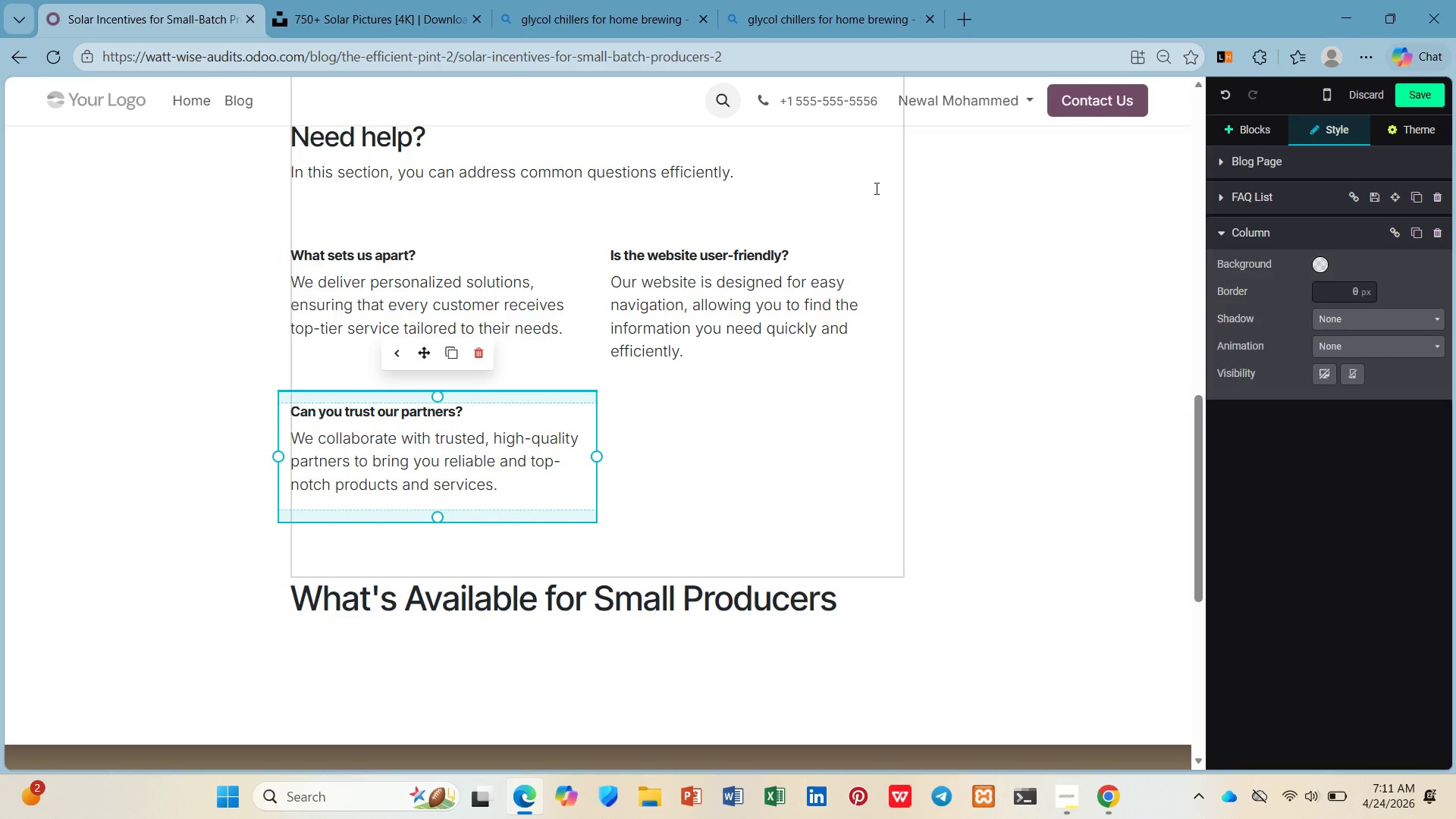 
left_click([872, 192])
 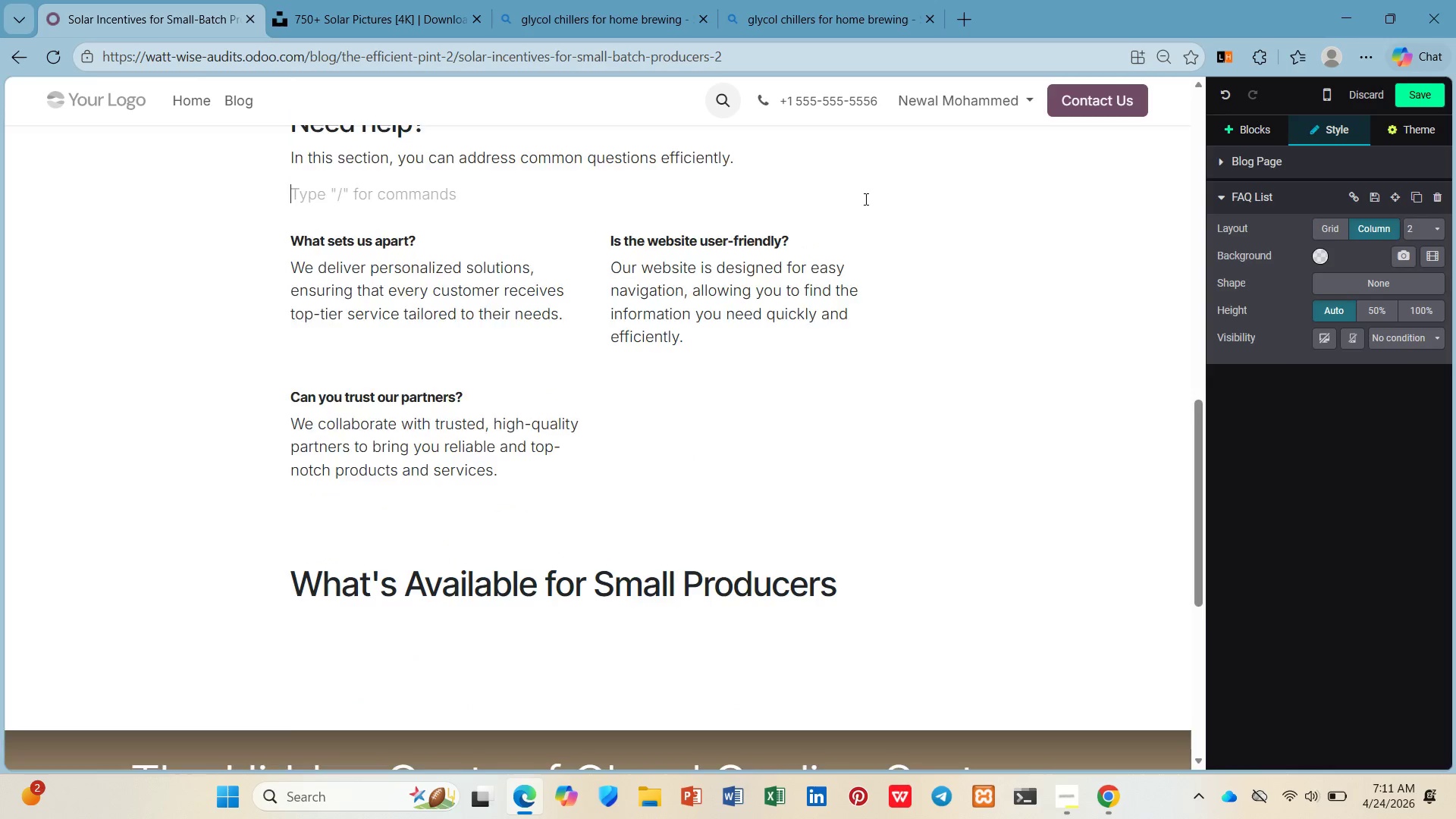 
scroll: coordinate [863, 200], scroll_direction: up, amount: 2.0
 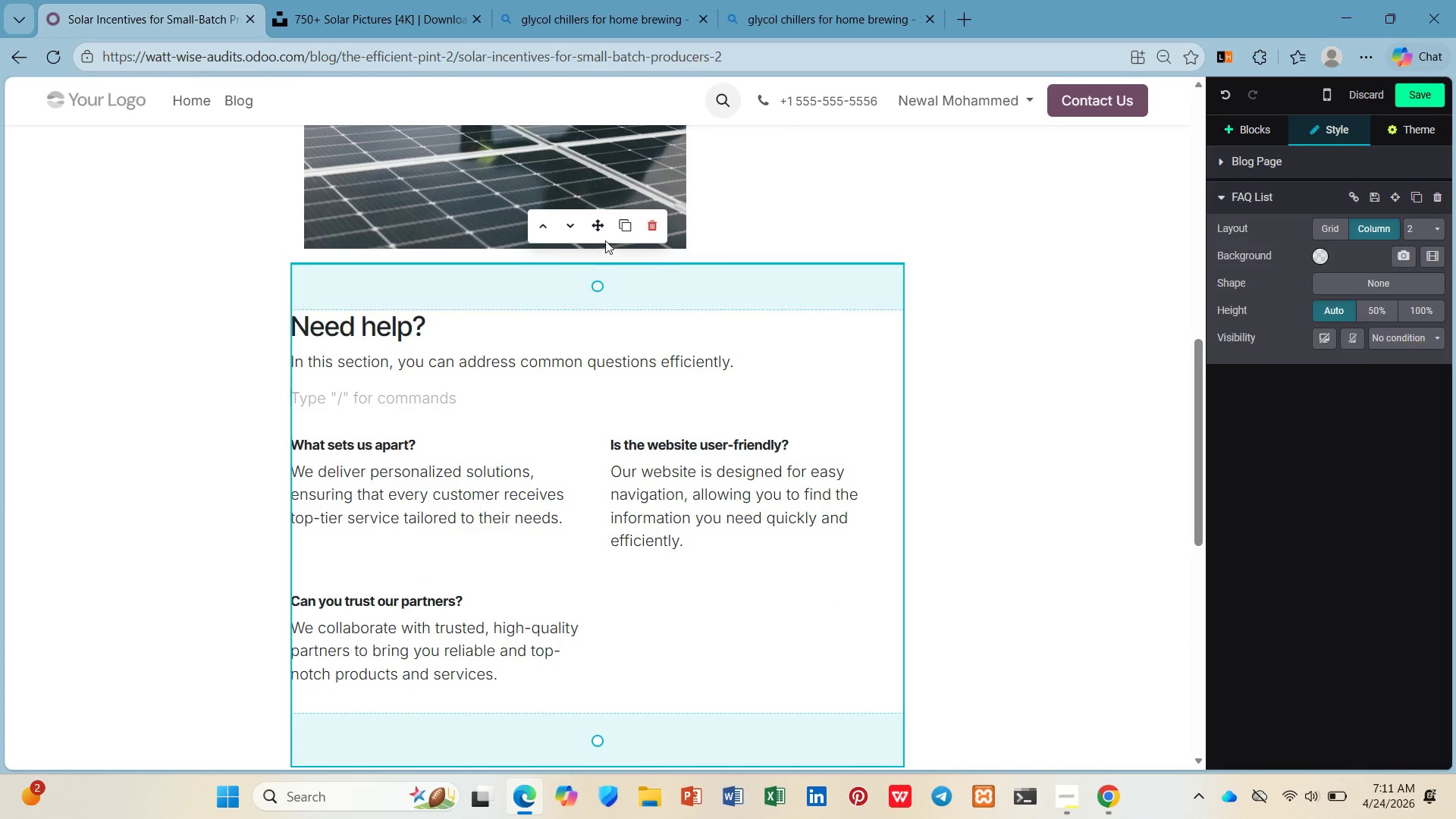 
left_click_drag(start_coordinate=[603, 231], to_coordinate=[581, 309])
 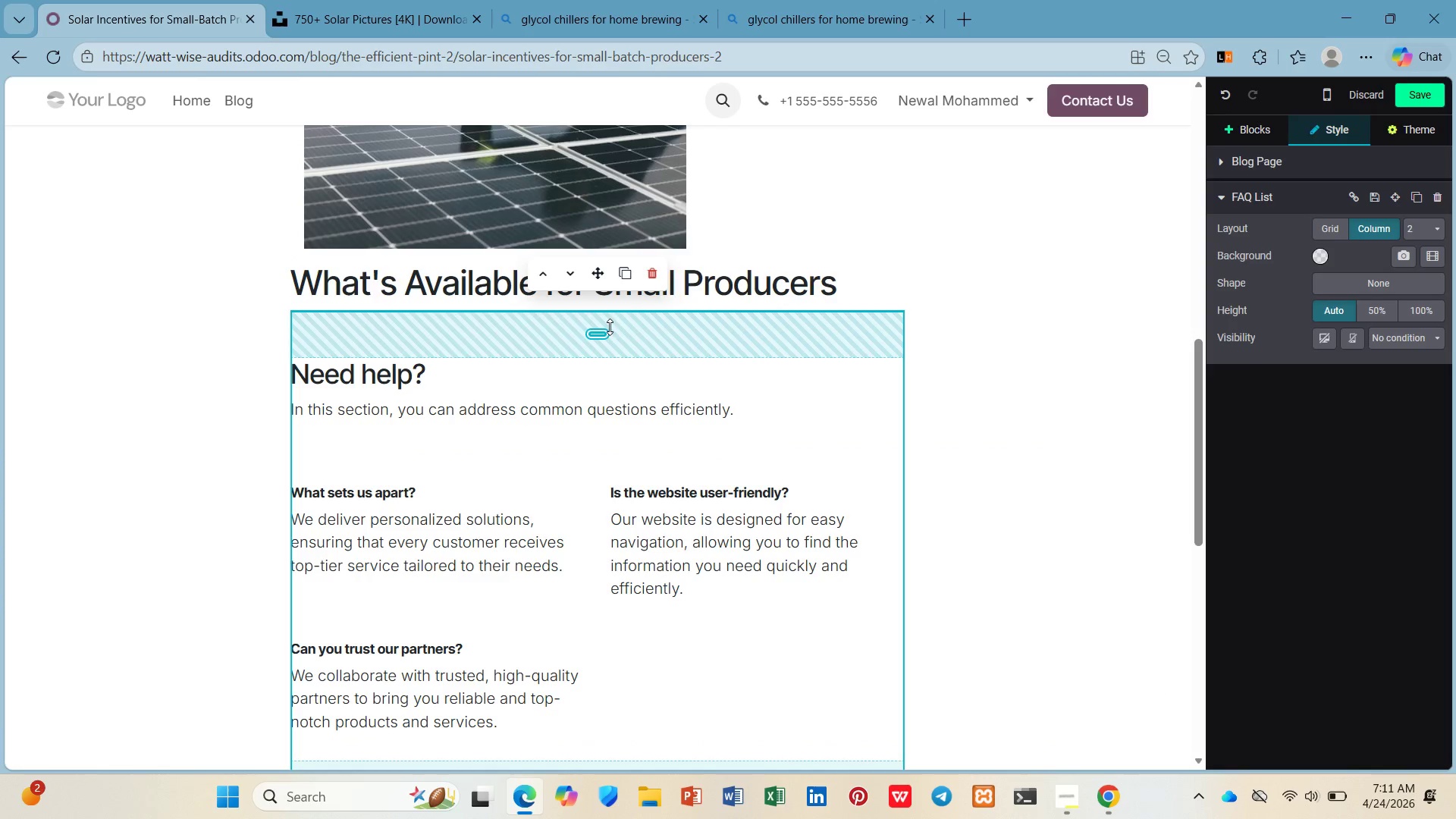 
left_click_drag(start_coordinate=[610, 329], to_coordinate=[620, 262])
 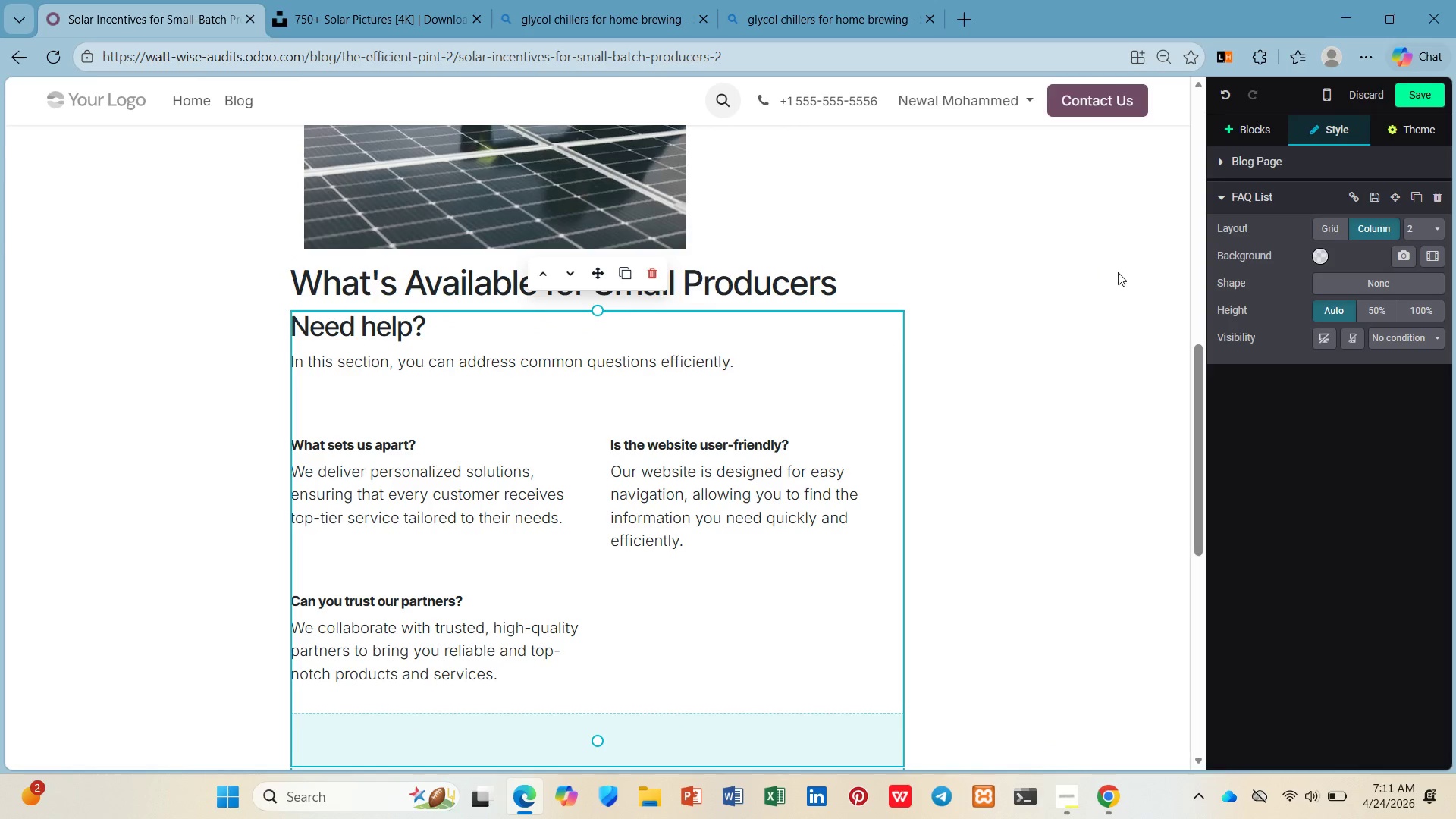 
left_click([1118, 272])
 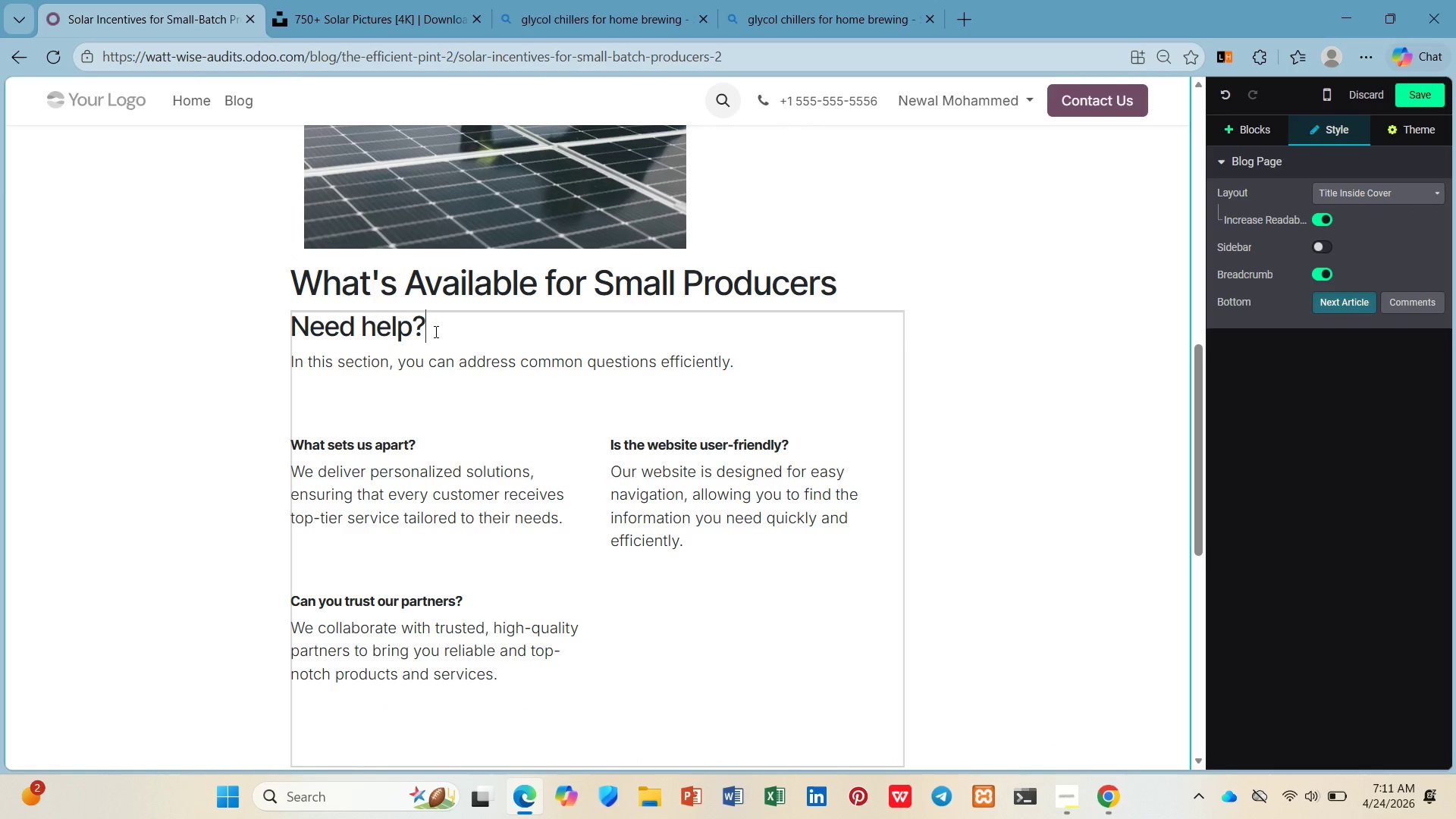 
left_click_drag(start_coordinate=[435, 331], to_coordinate=[304, 331])
 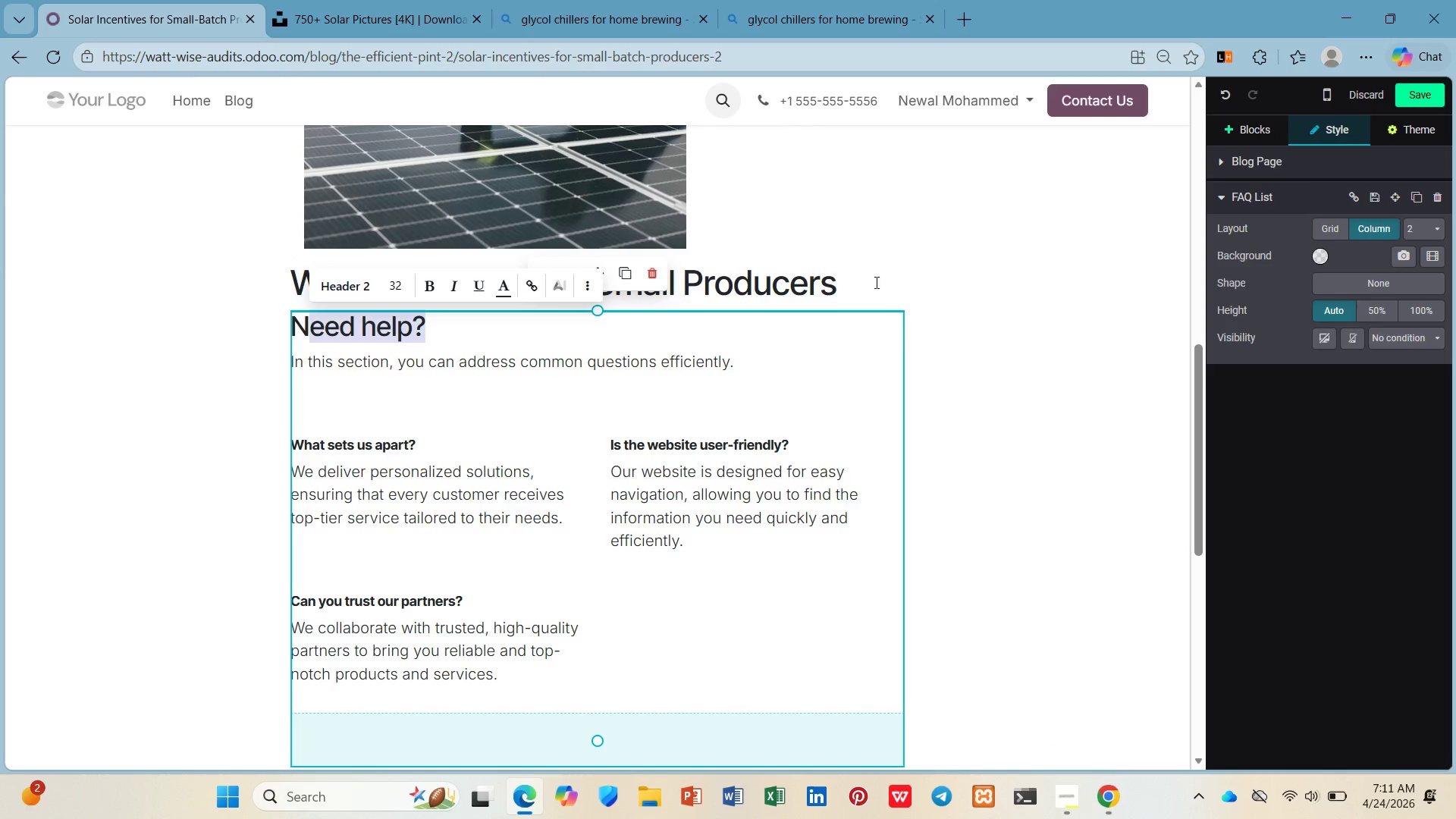 
left_click_drag(start_coordinate=[873, 282], to_coordinate=[282, 296])
 